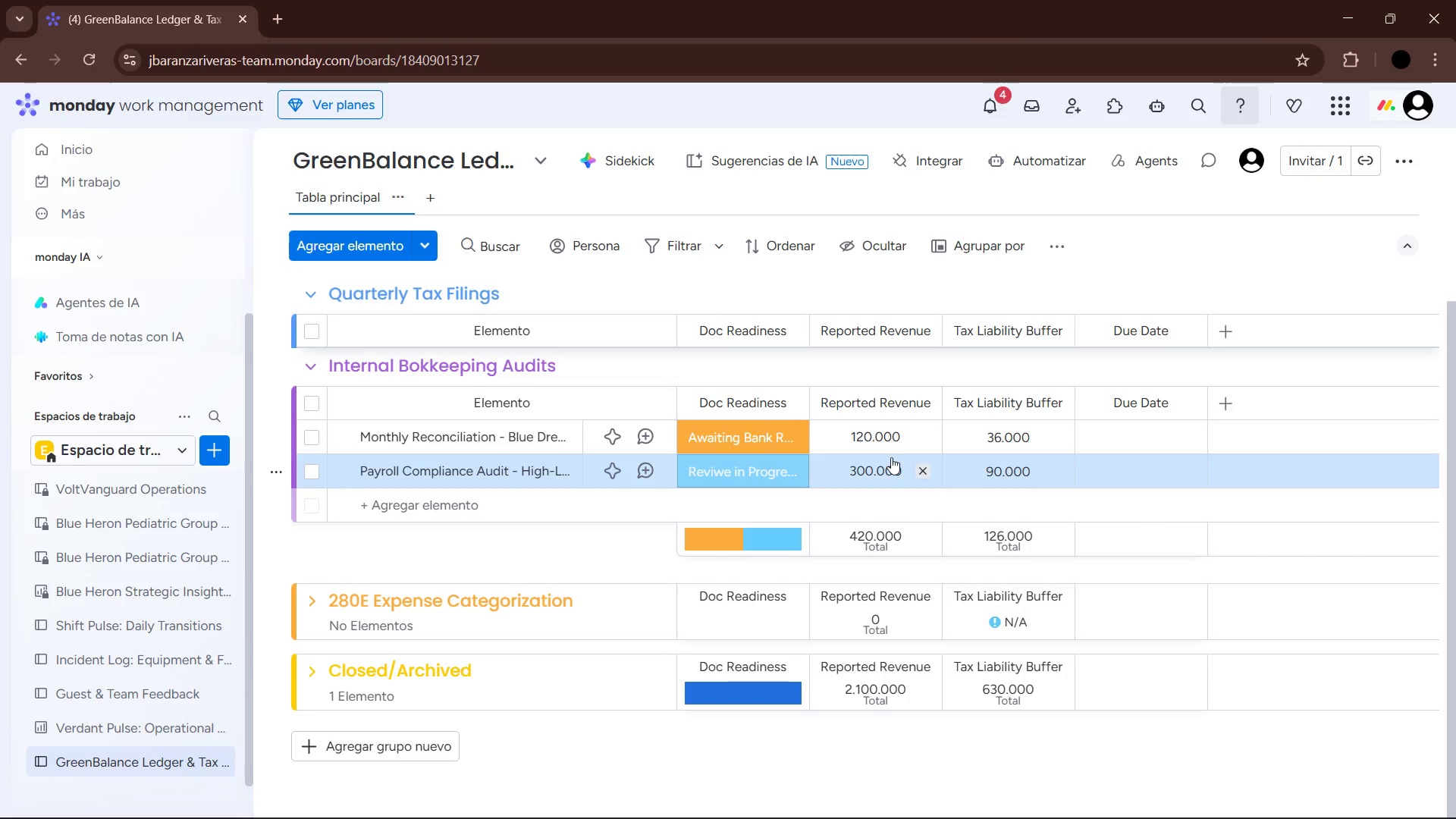 
wait(6.72)
 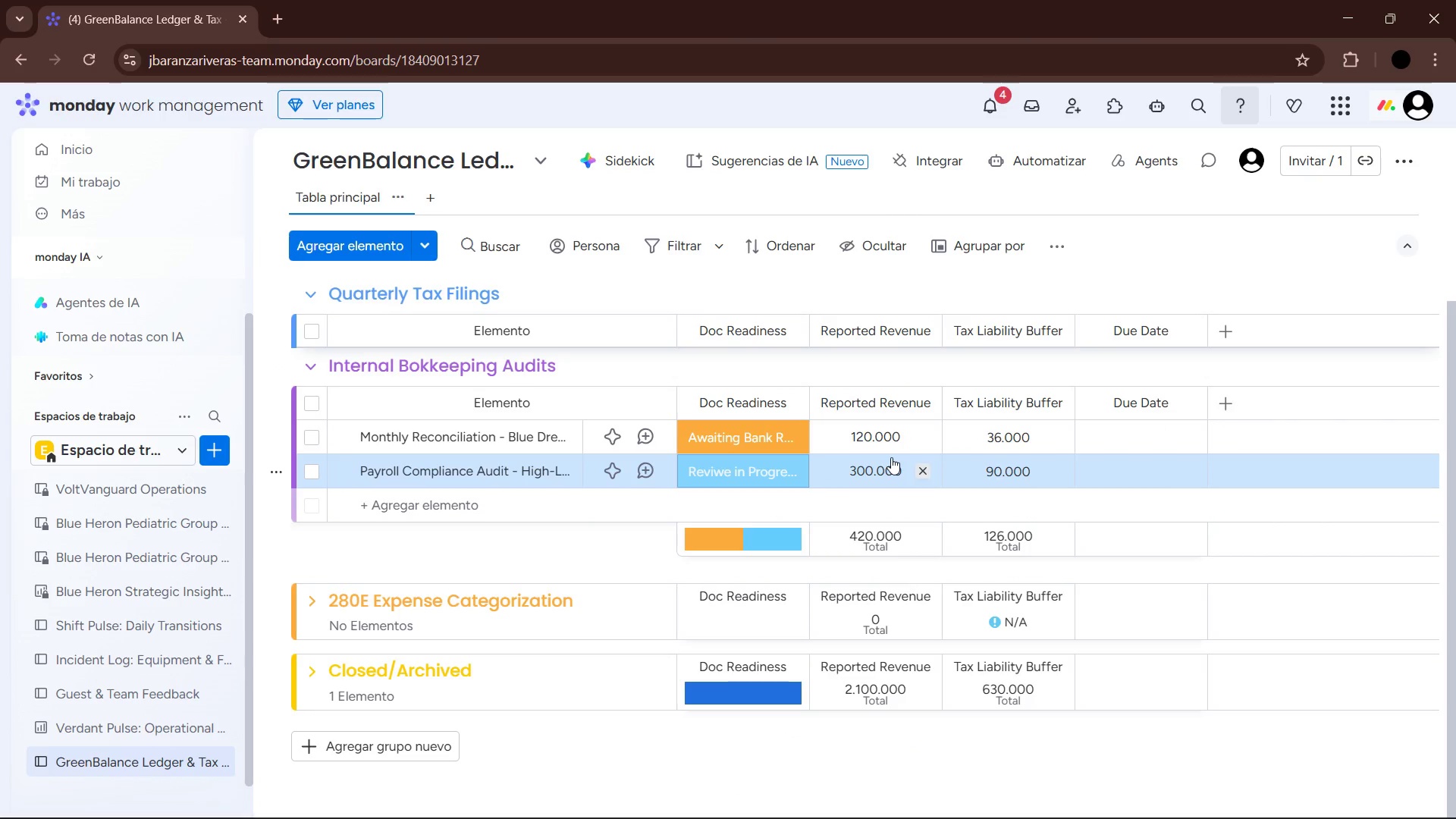 
left_click([615, 515])
 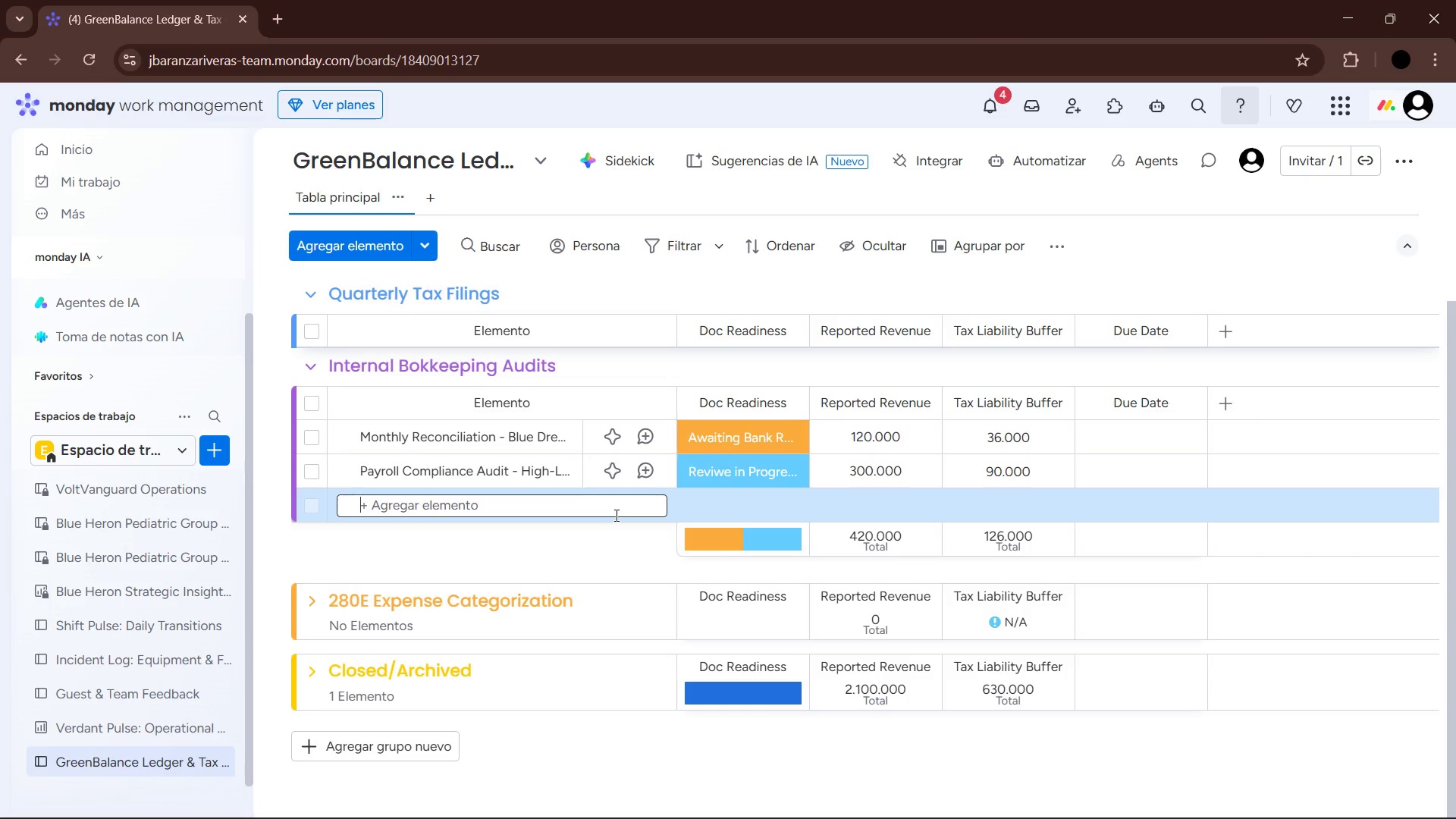 
type(Inventory Valuation - Canna-Cloud Storage)
 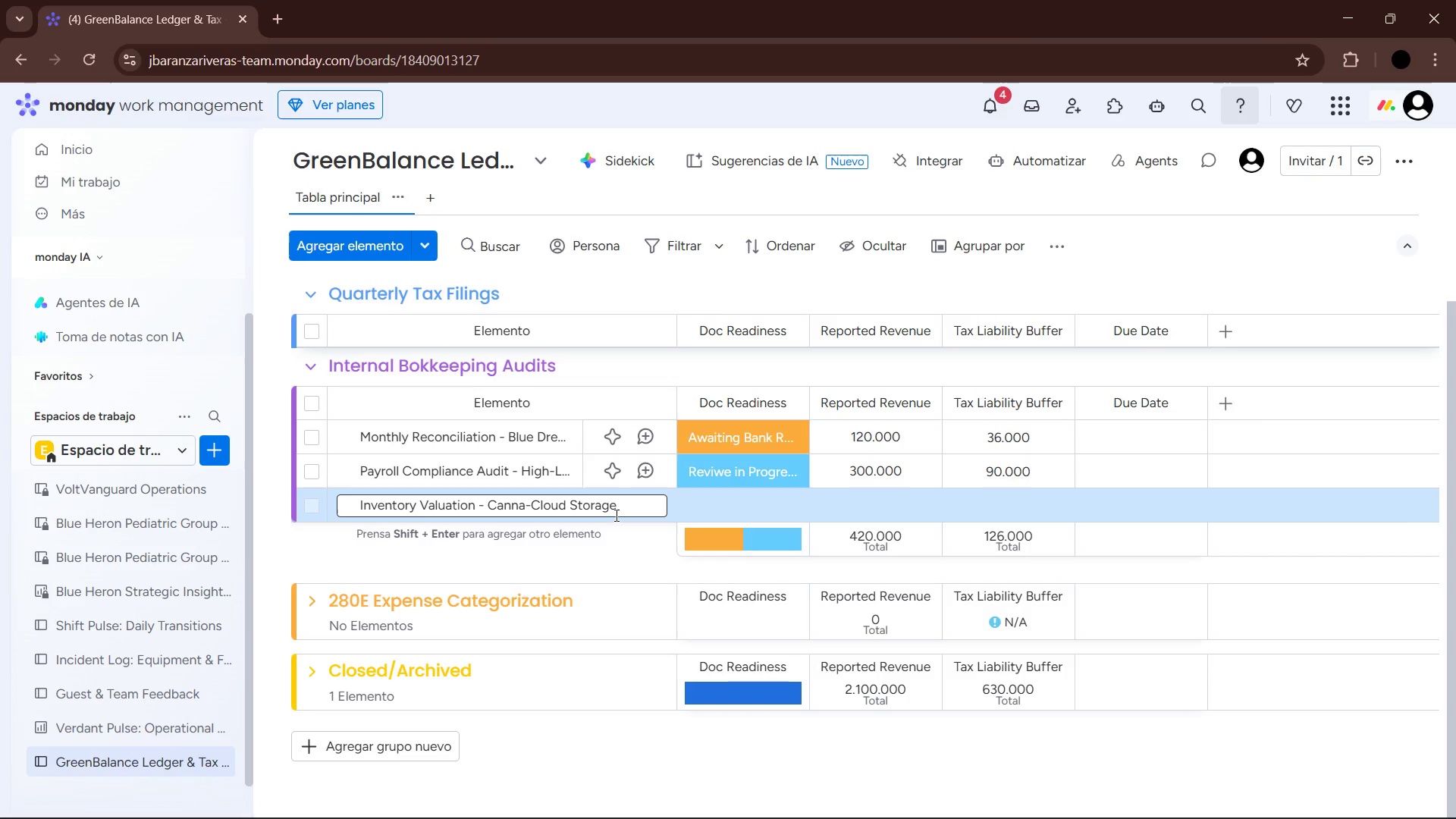 
wait(5.28)
 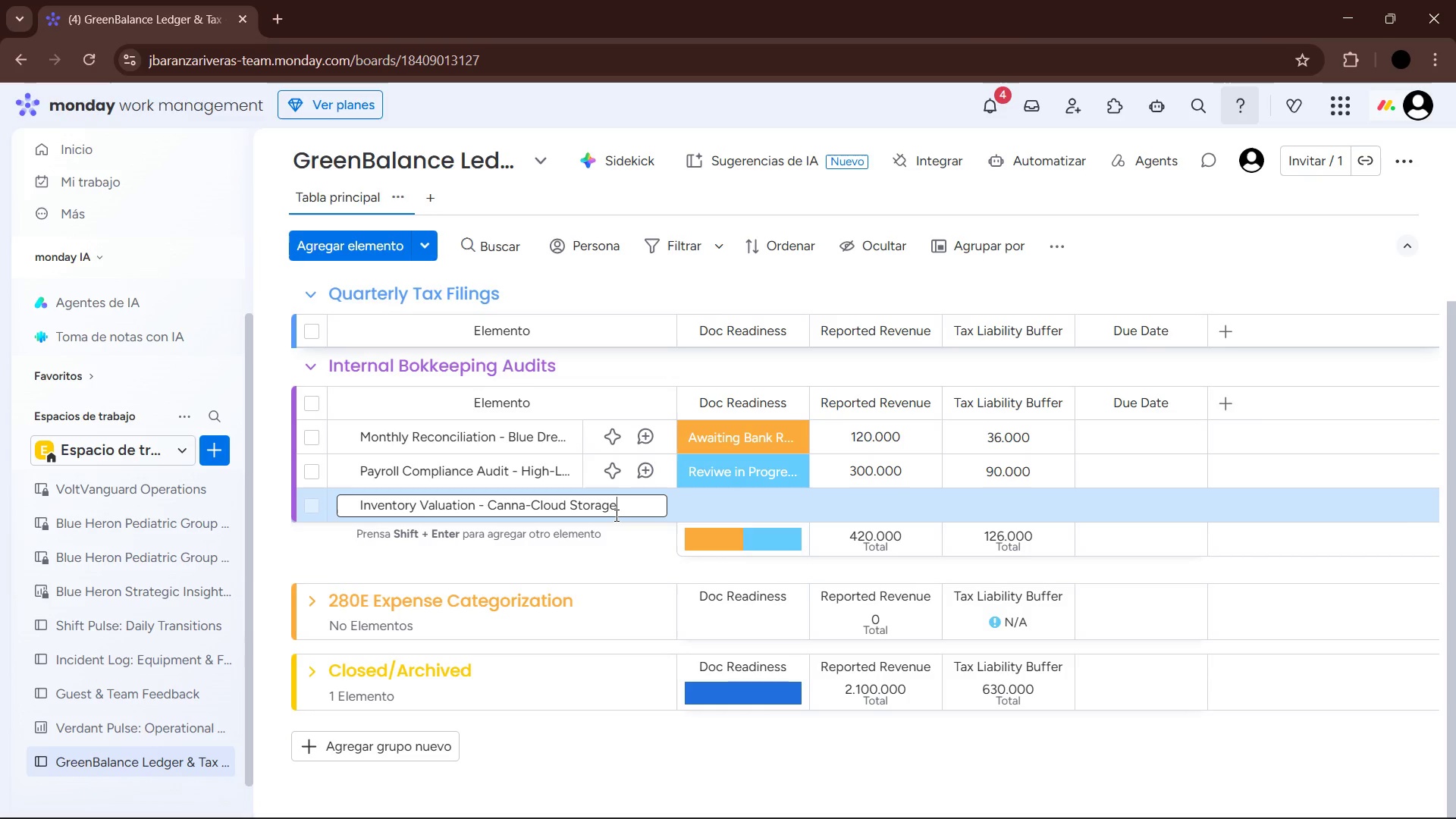 
left_click([607, 558])
 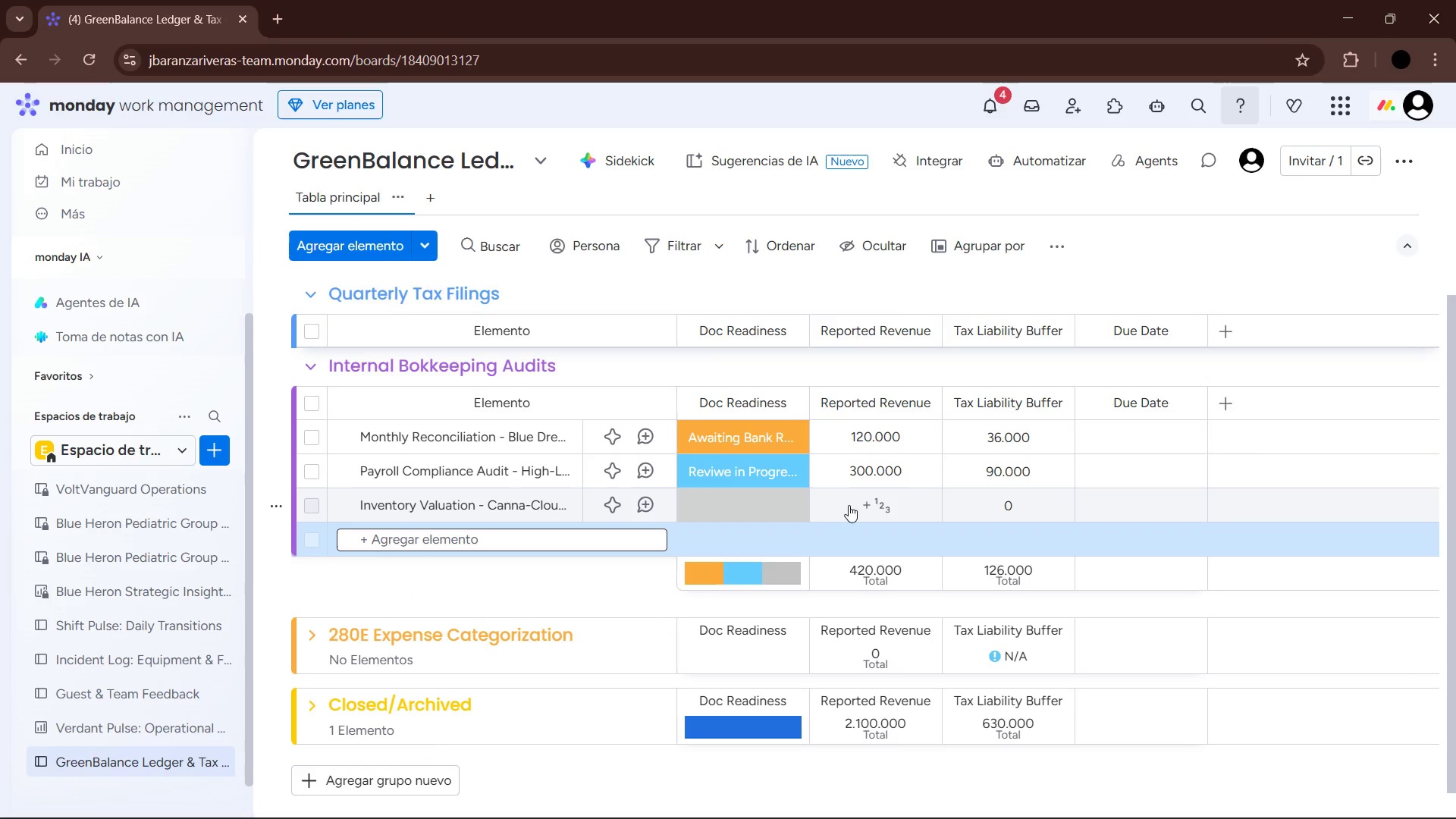 
left_click([879, 500])
 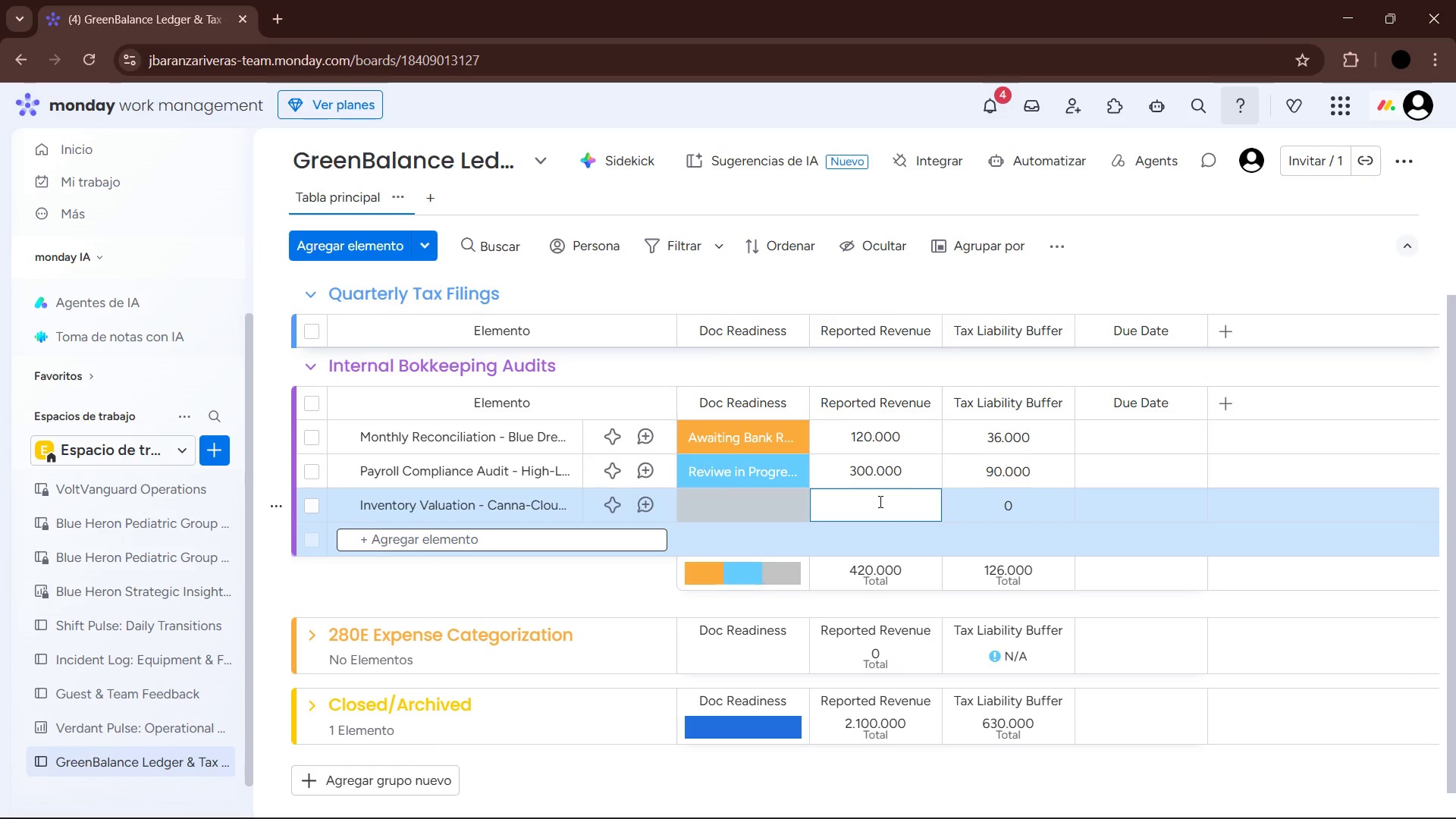 
key(Numpad5)
 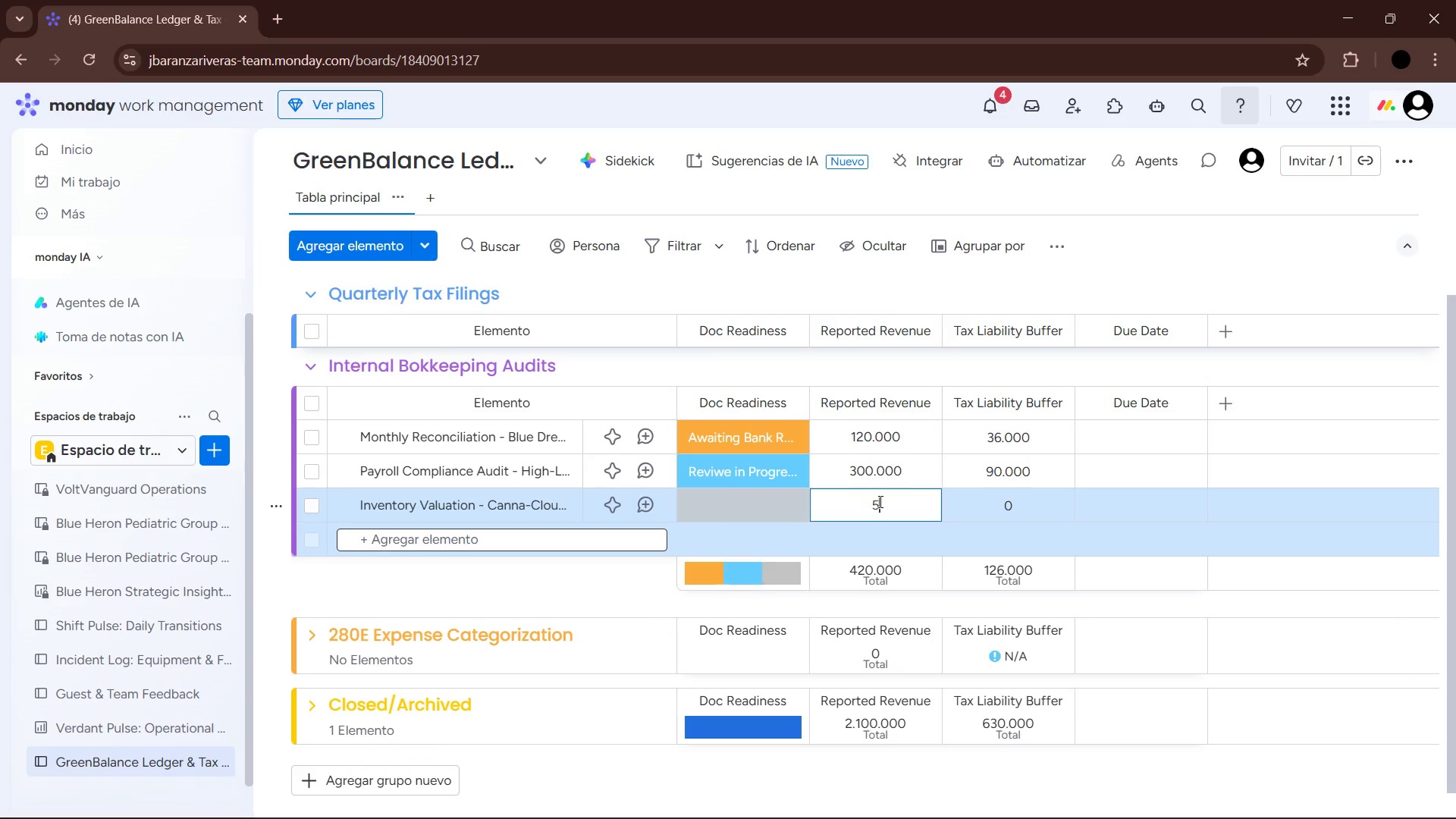 
key(Numpad0)
 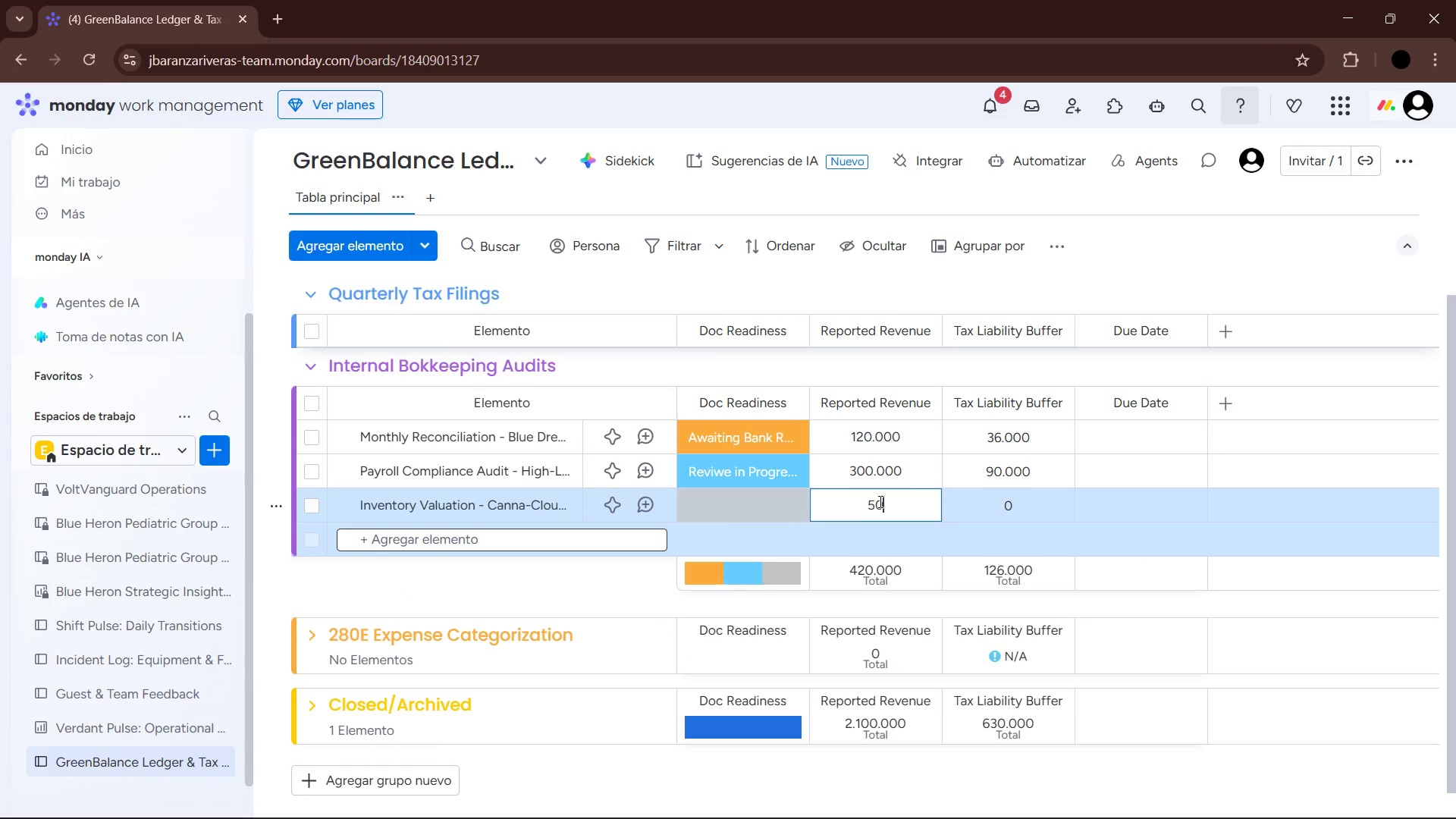 
key(Numpad0)
 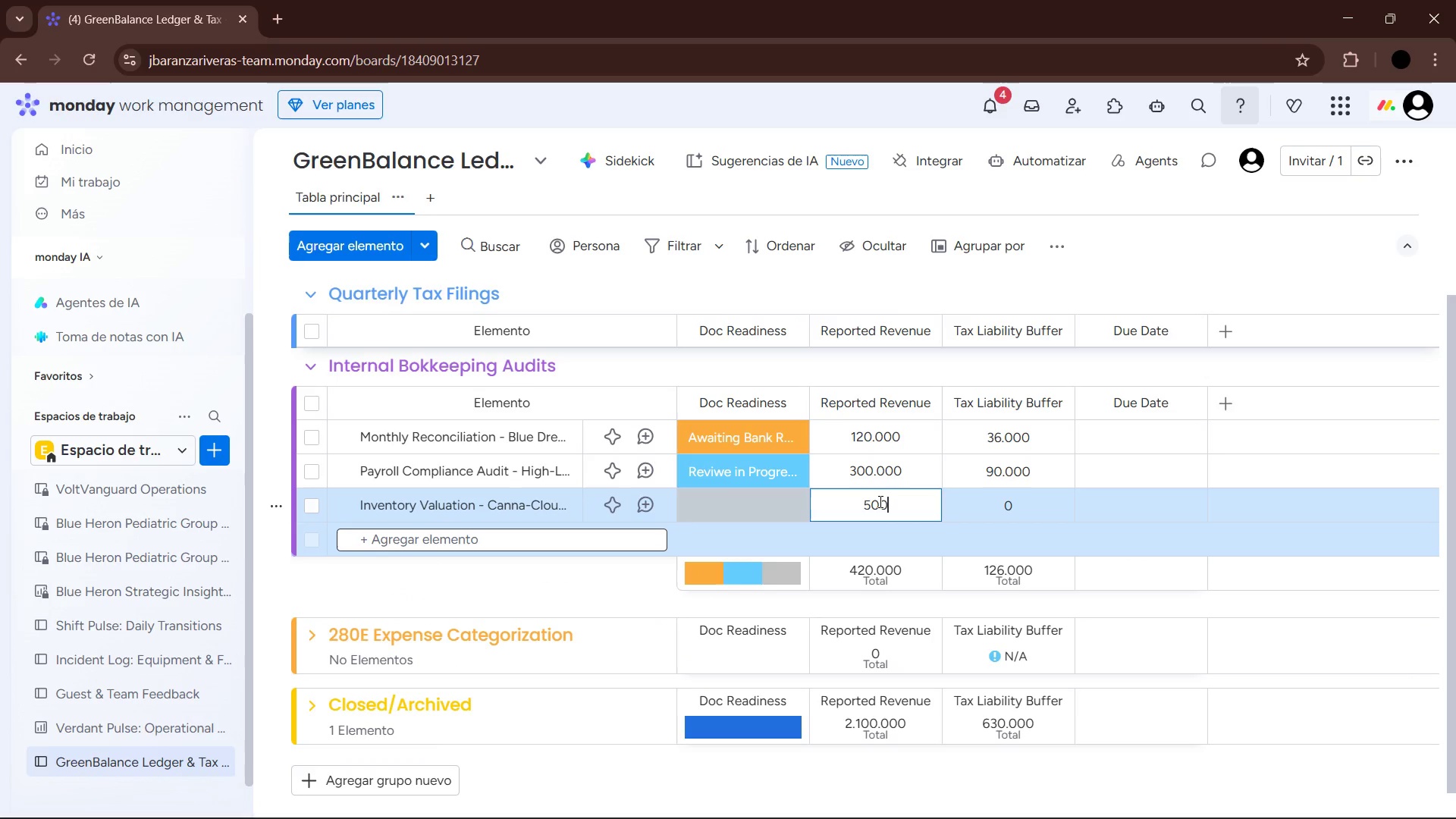 
key(Numpad0)
 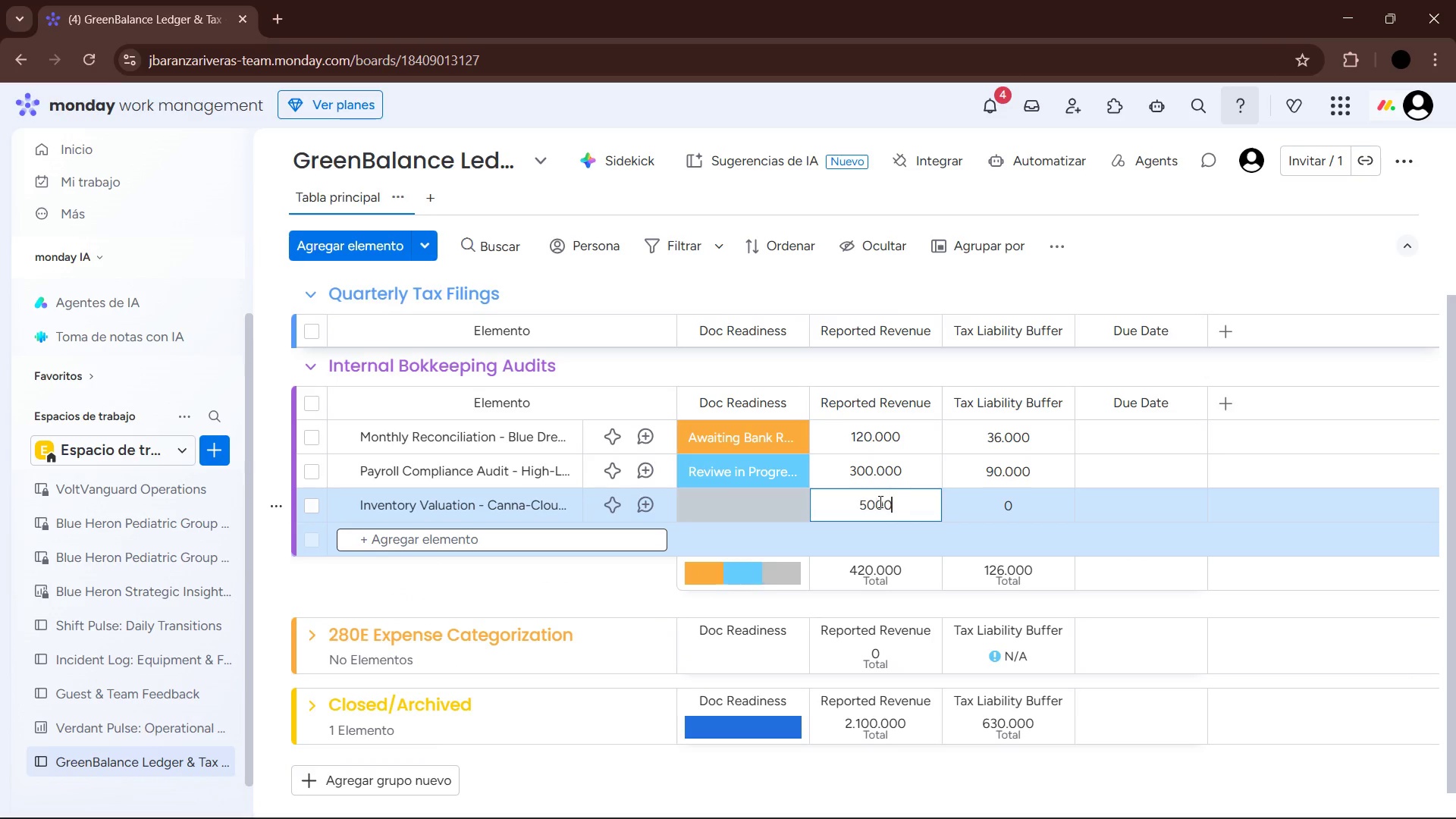 
key(Numpad0)
 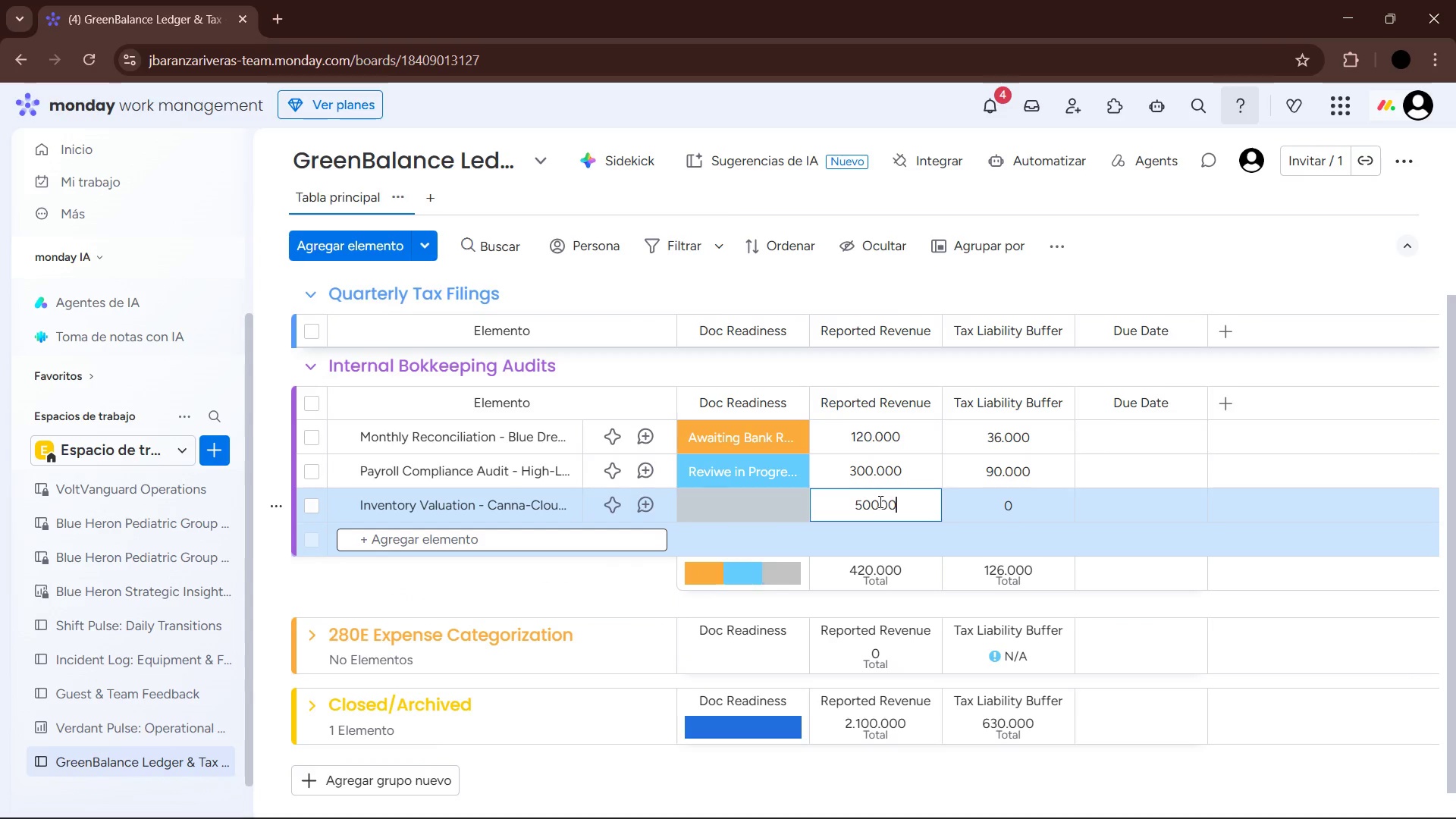 
key(Numpad0)
 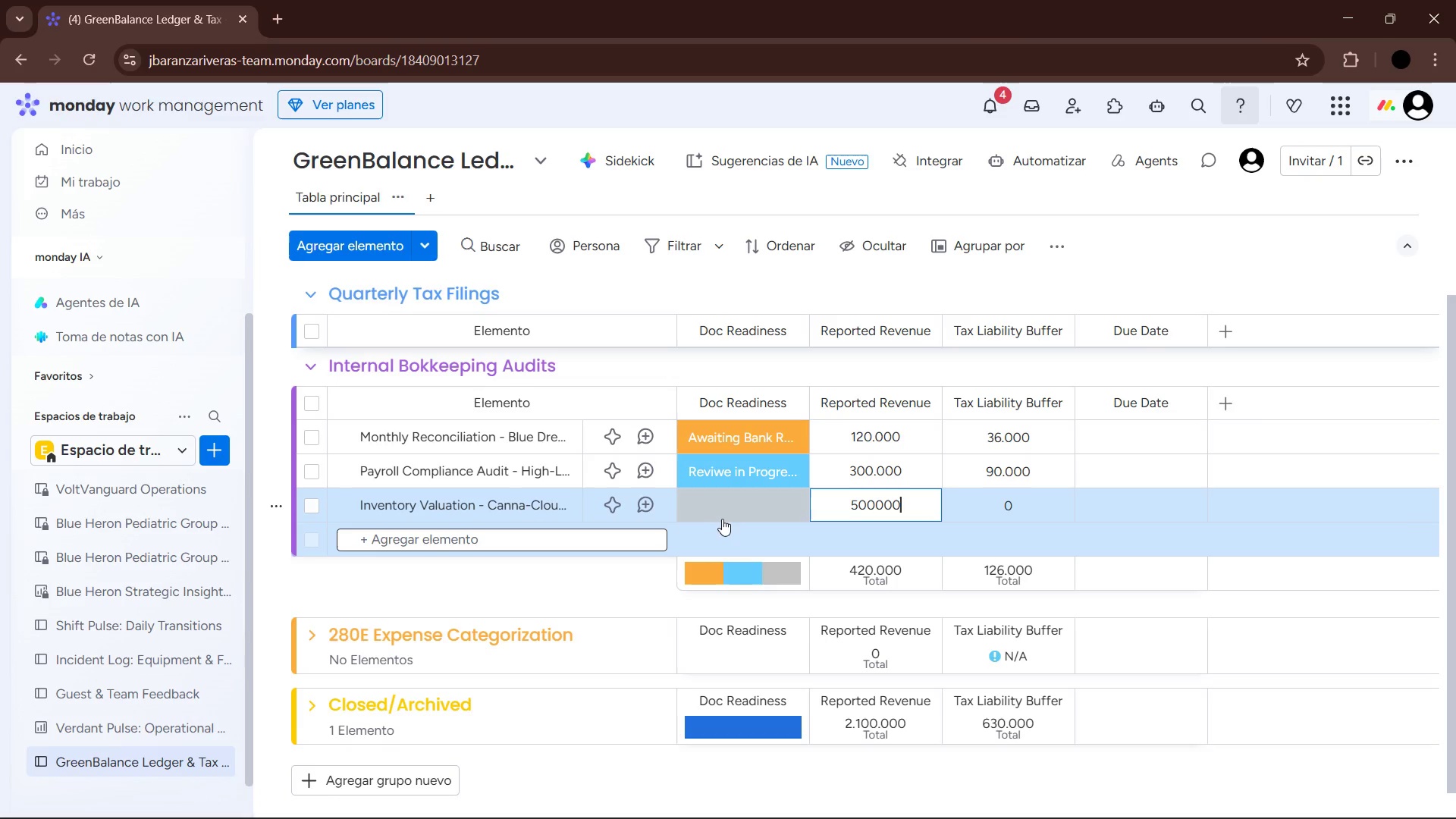 
left_click([723, 512])
 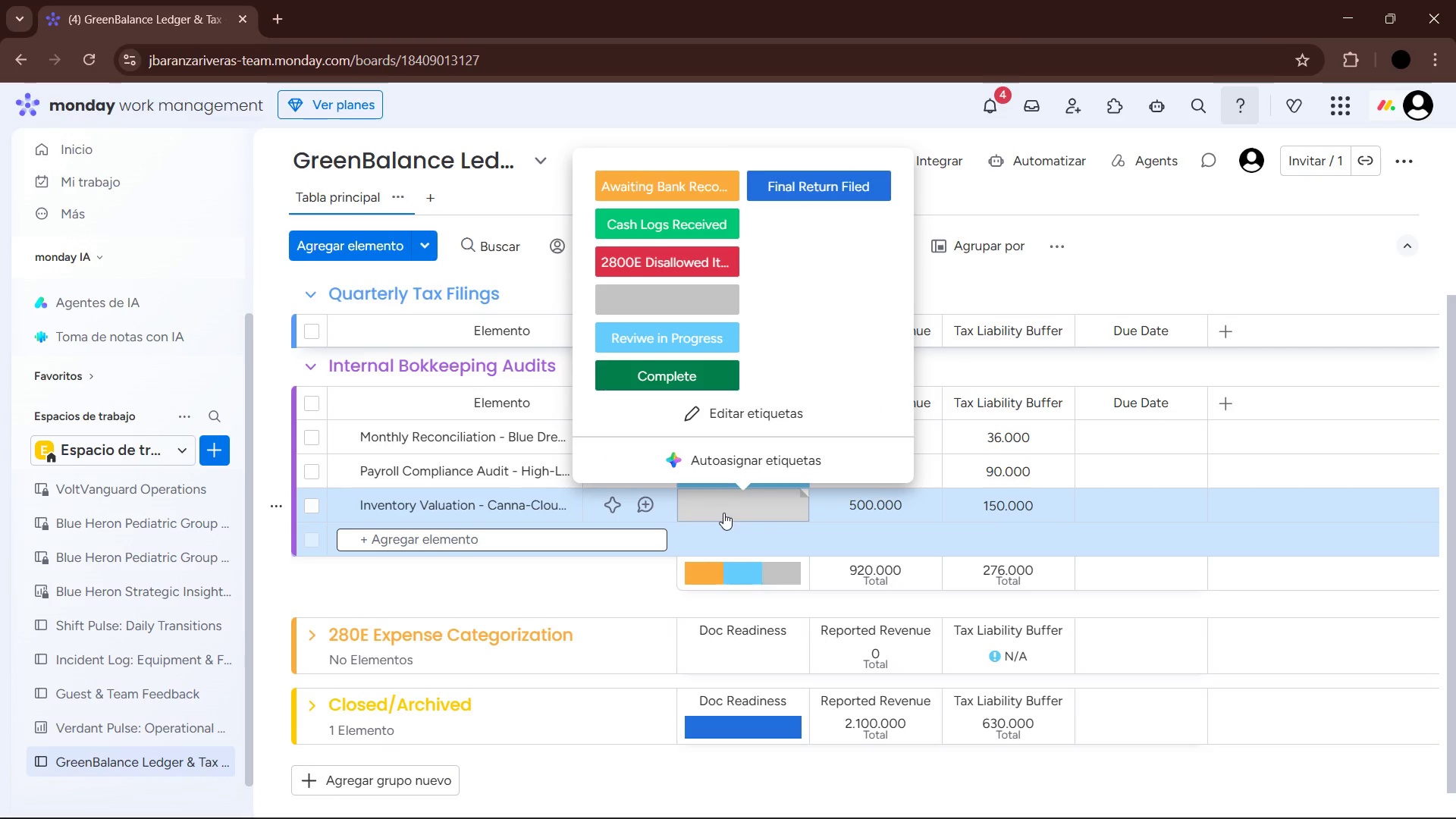 
left_click([697, 216])
 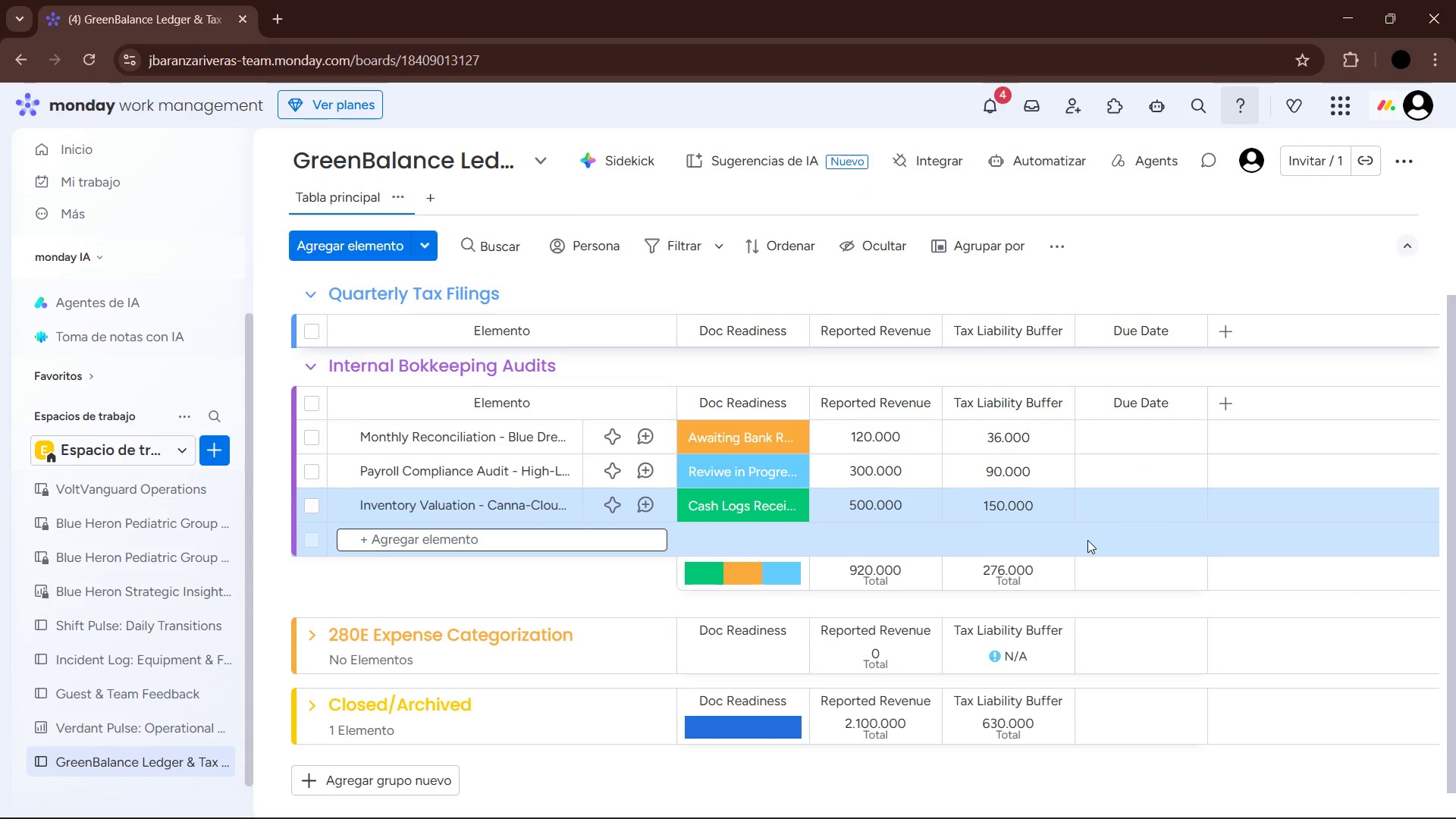 
wait(8.91)
 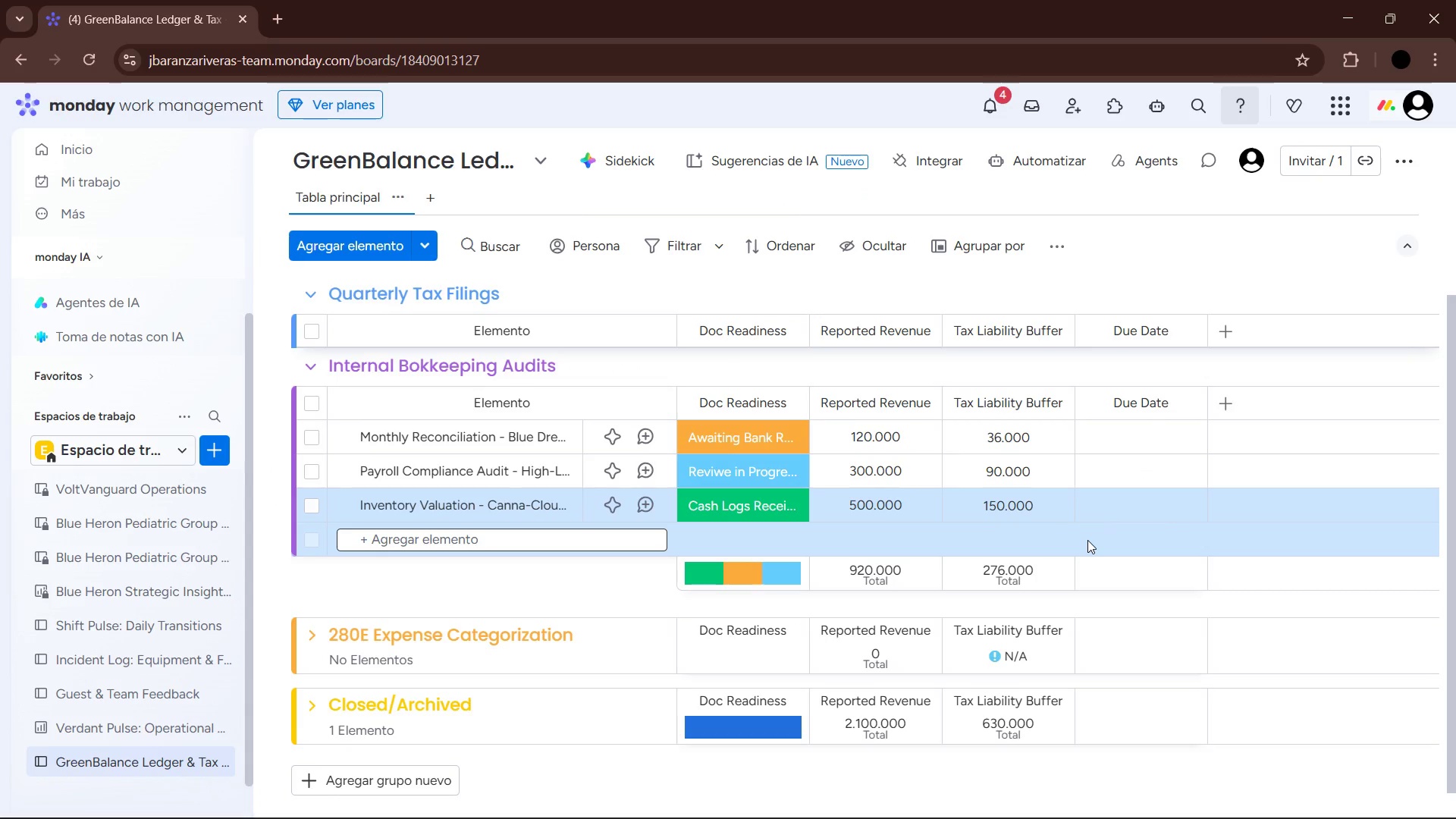 
left_click([351, 581])
 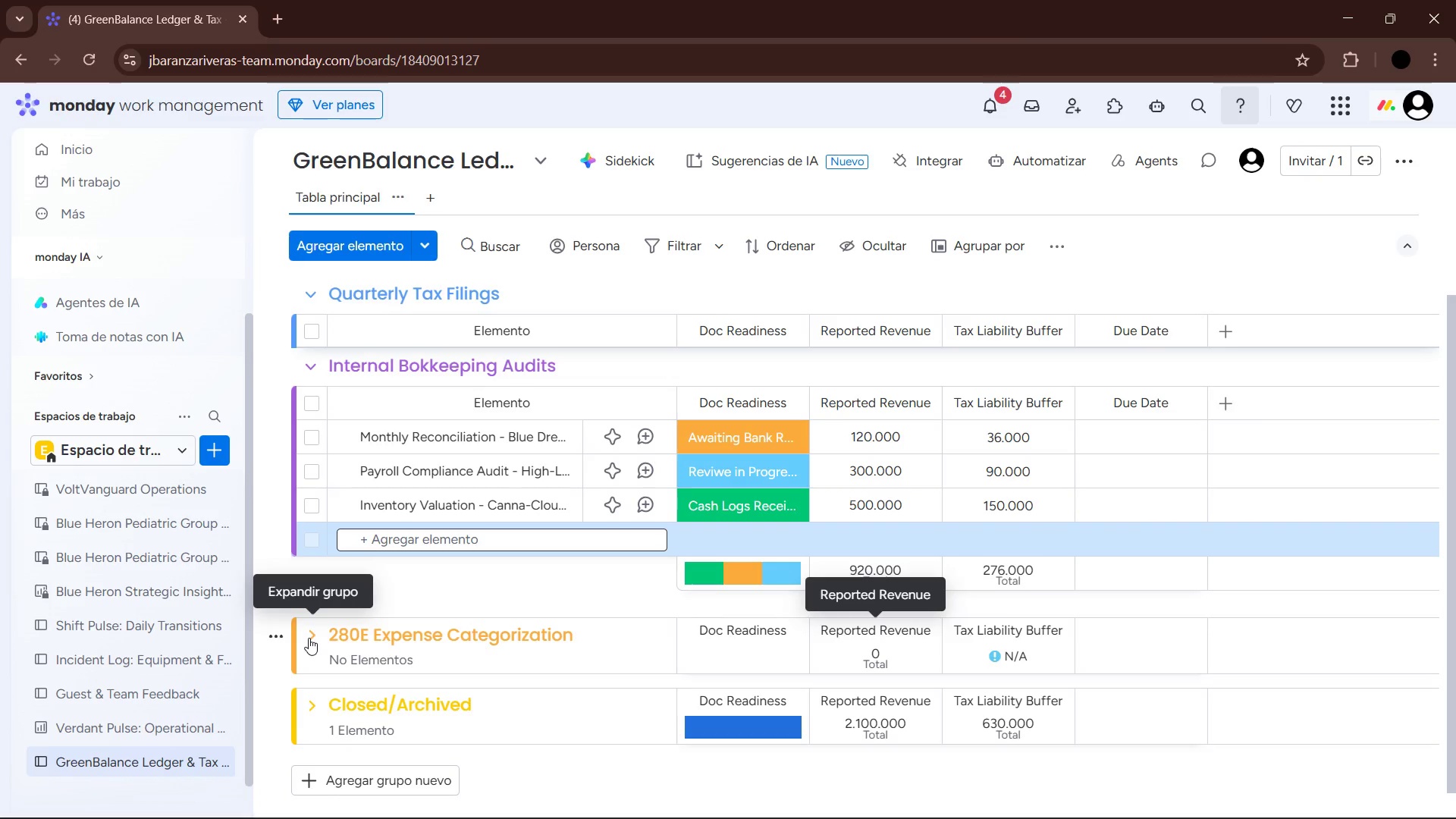 
scroll: coordinate [481, 605], scroll_direction: down, amount: 3.0
 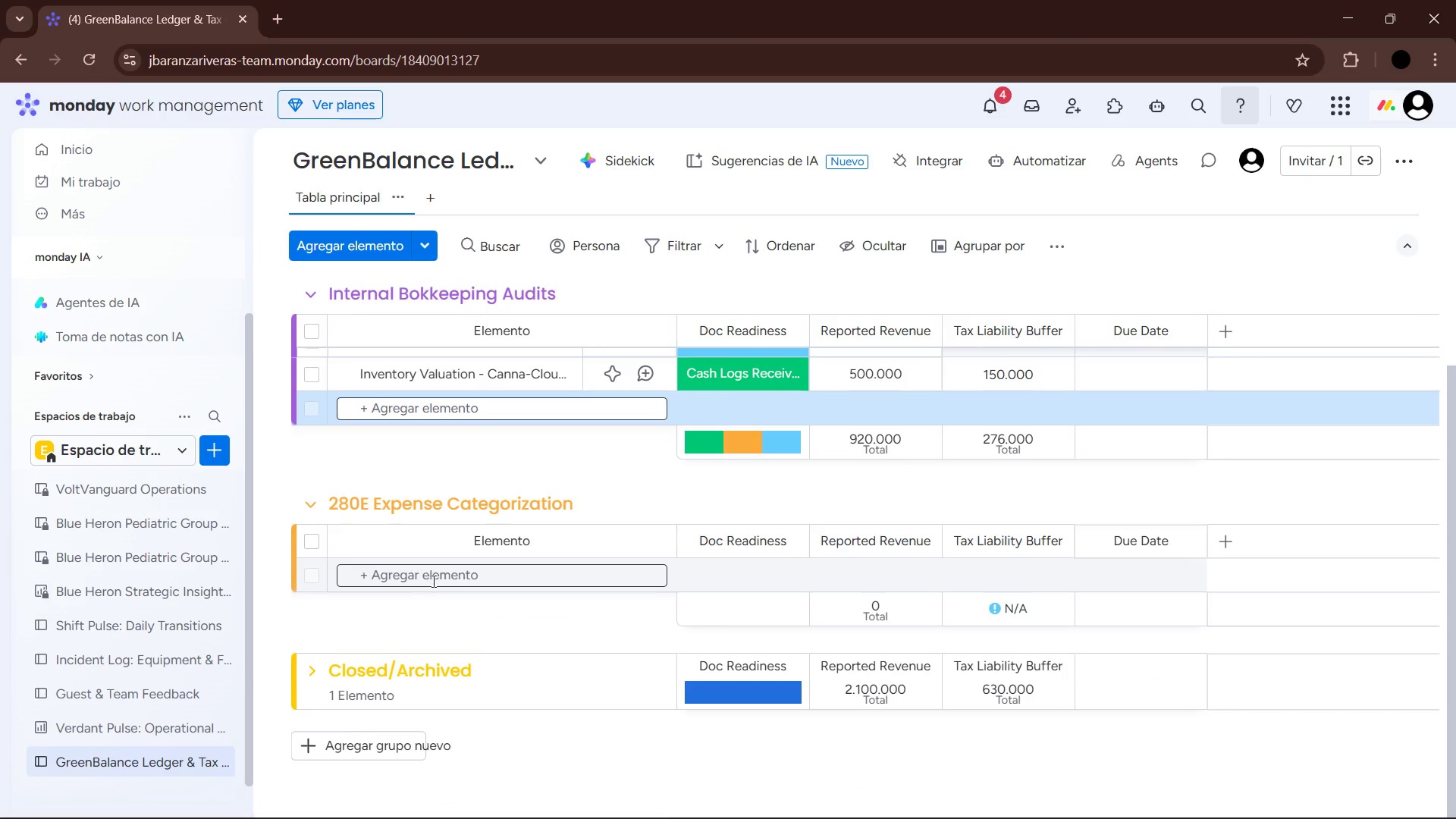 
left_click([434, 581])
 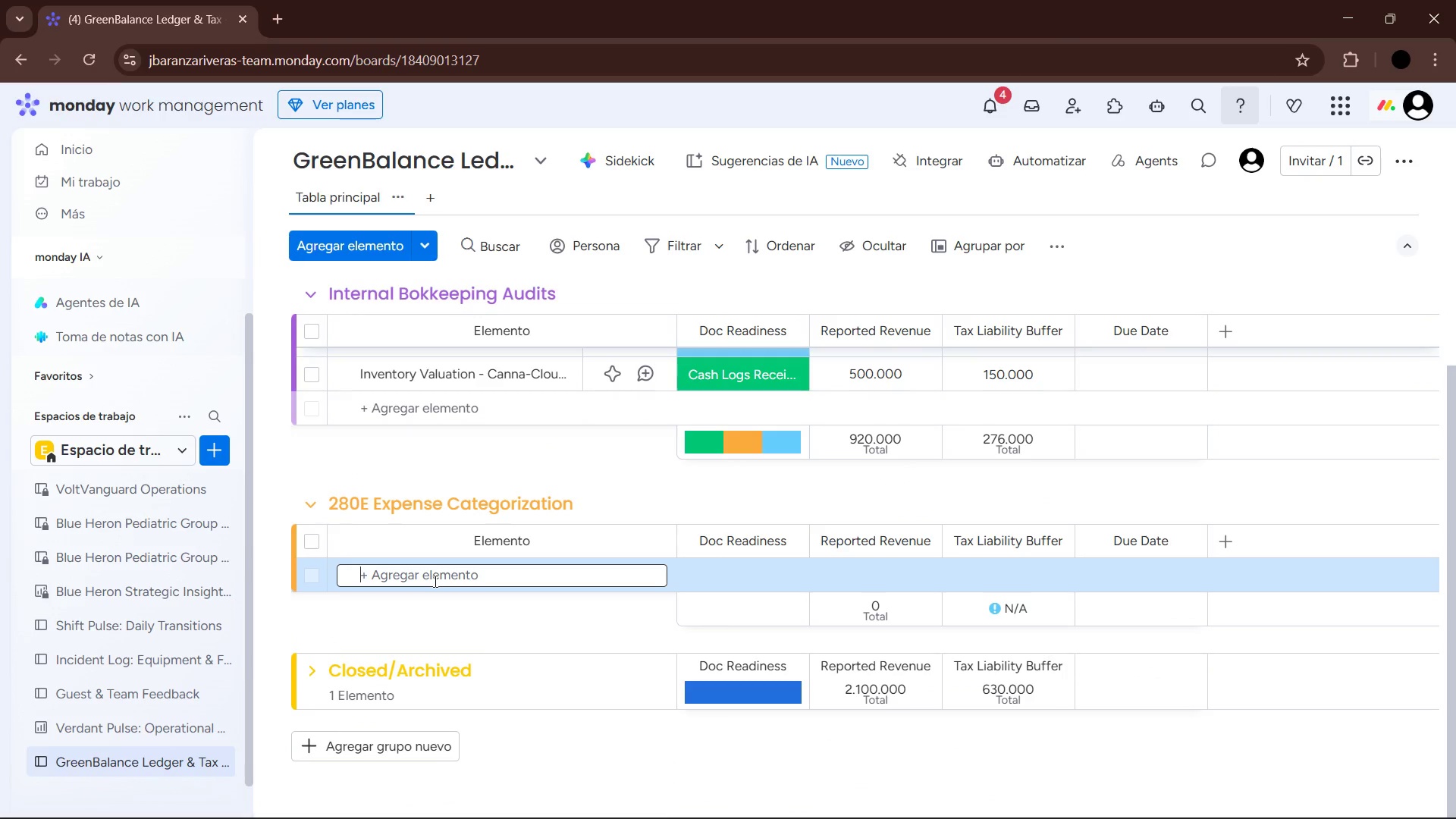 
type(Marketing Expense Reclasification - Green Grove)
 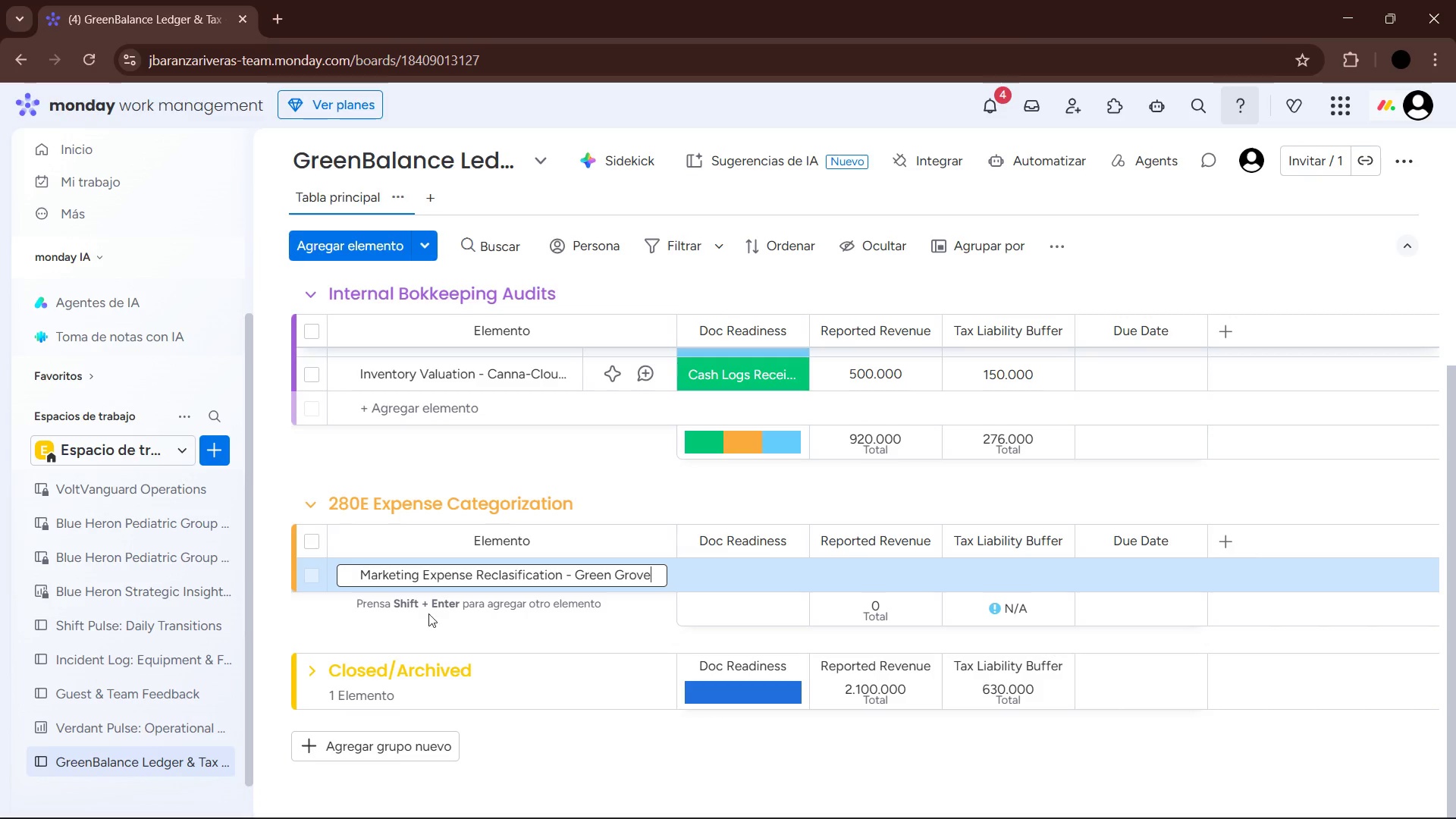 
mouse_move([450, 609])
 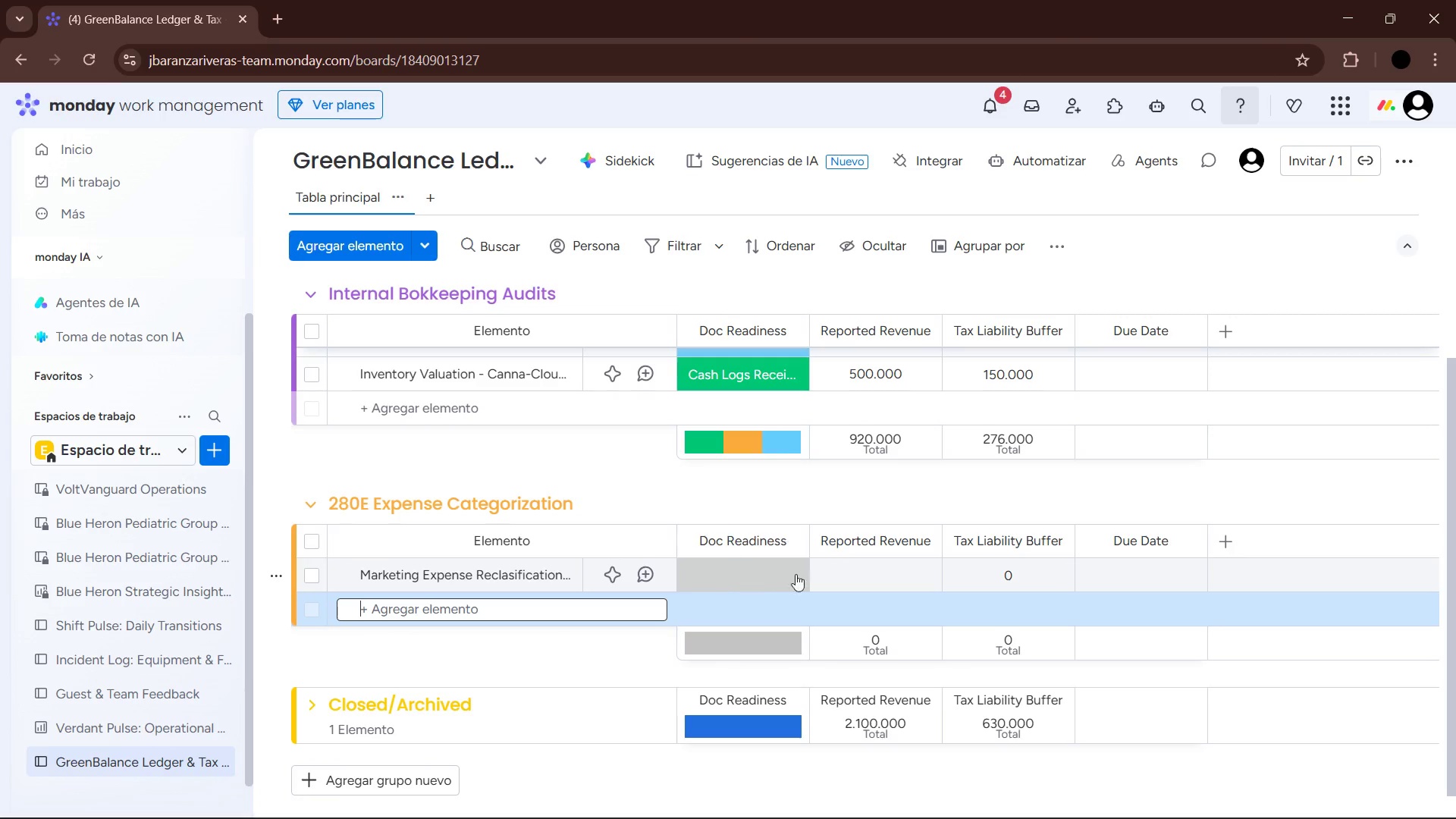 
left_click([890, 572])
 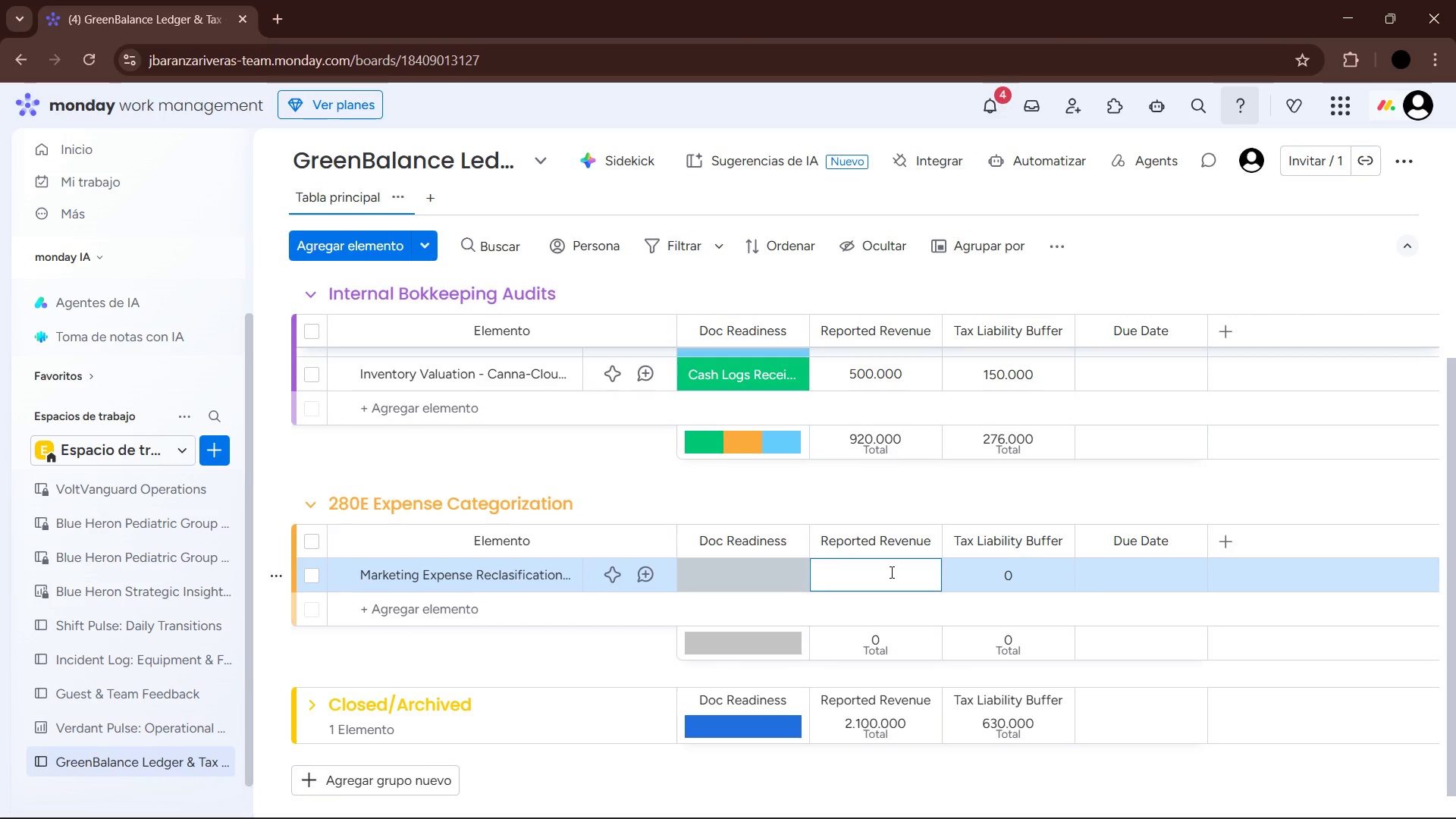 
key(Numpad8)
 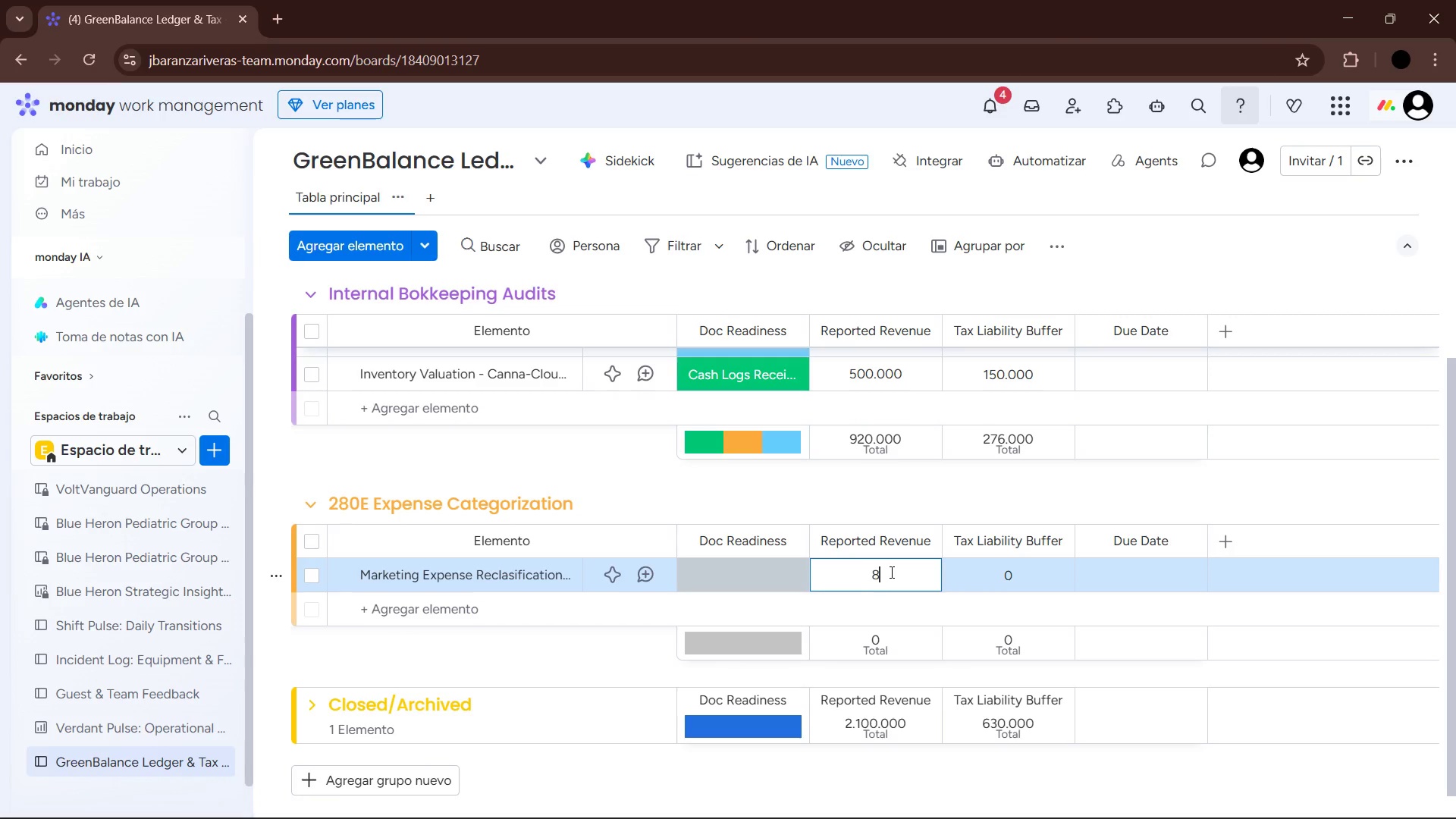 
key(Numpad5)
 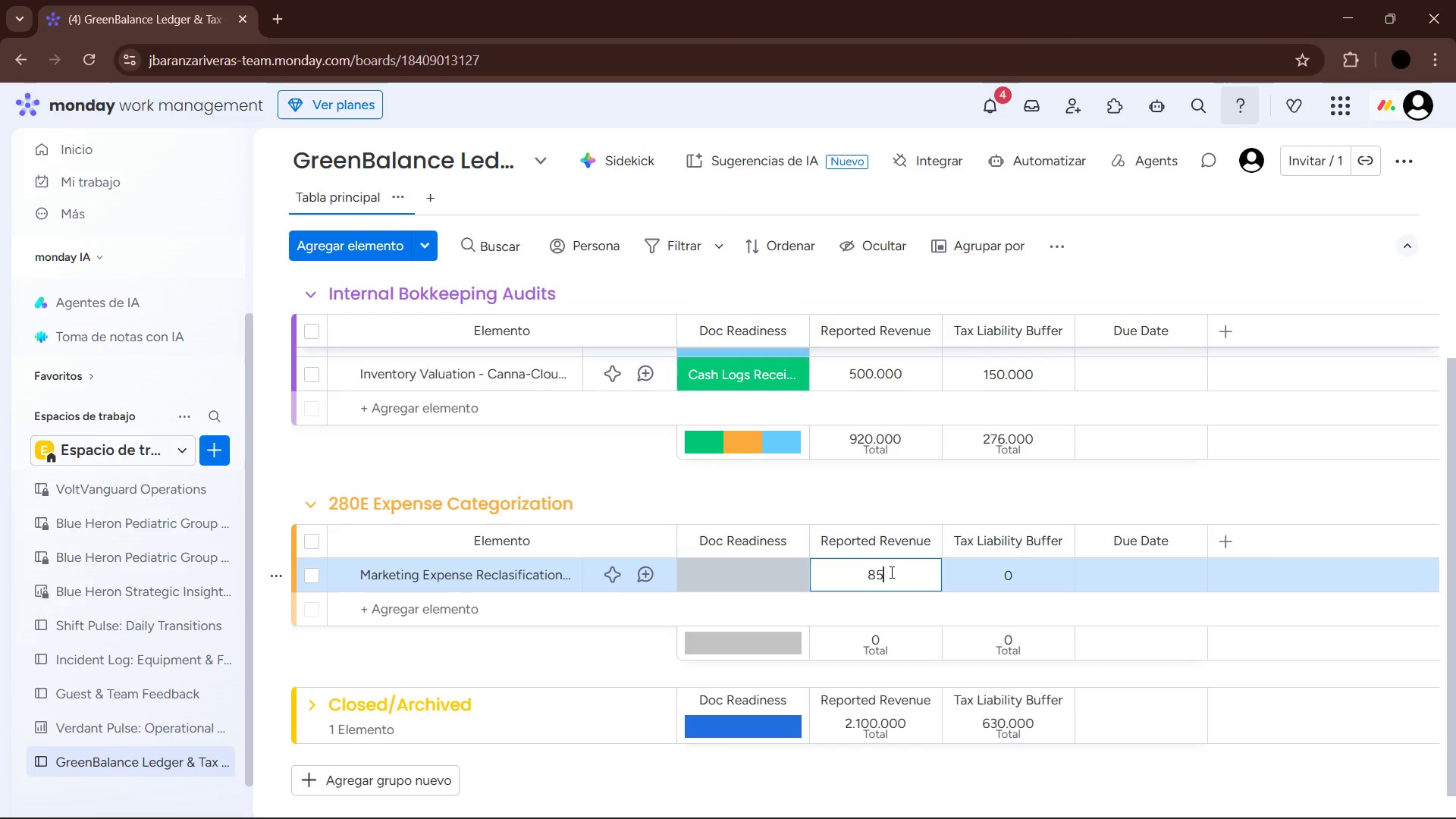 
key(Numpad0)
 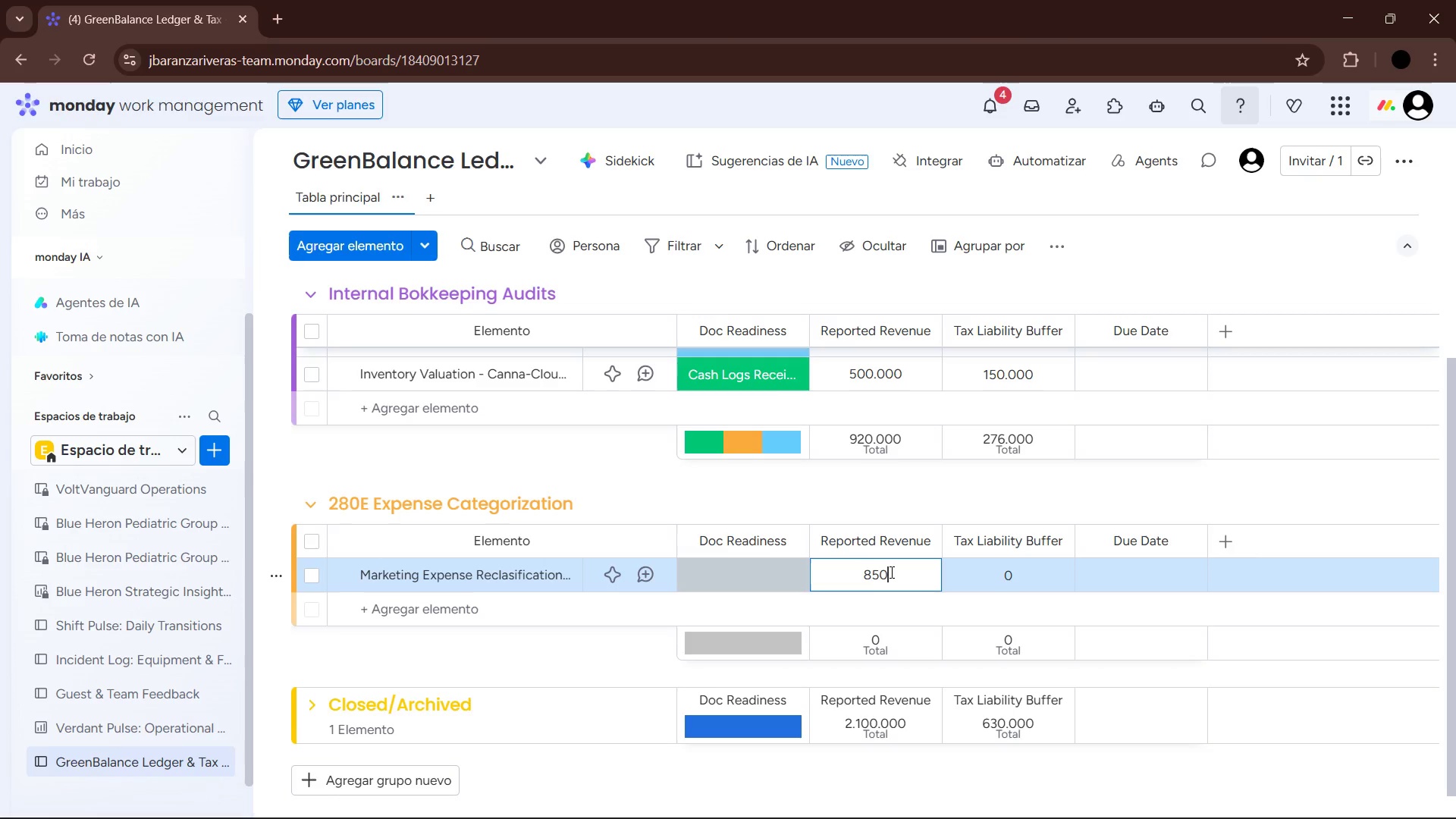 
key(Numpad0)
 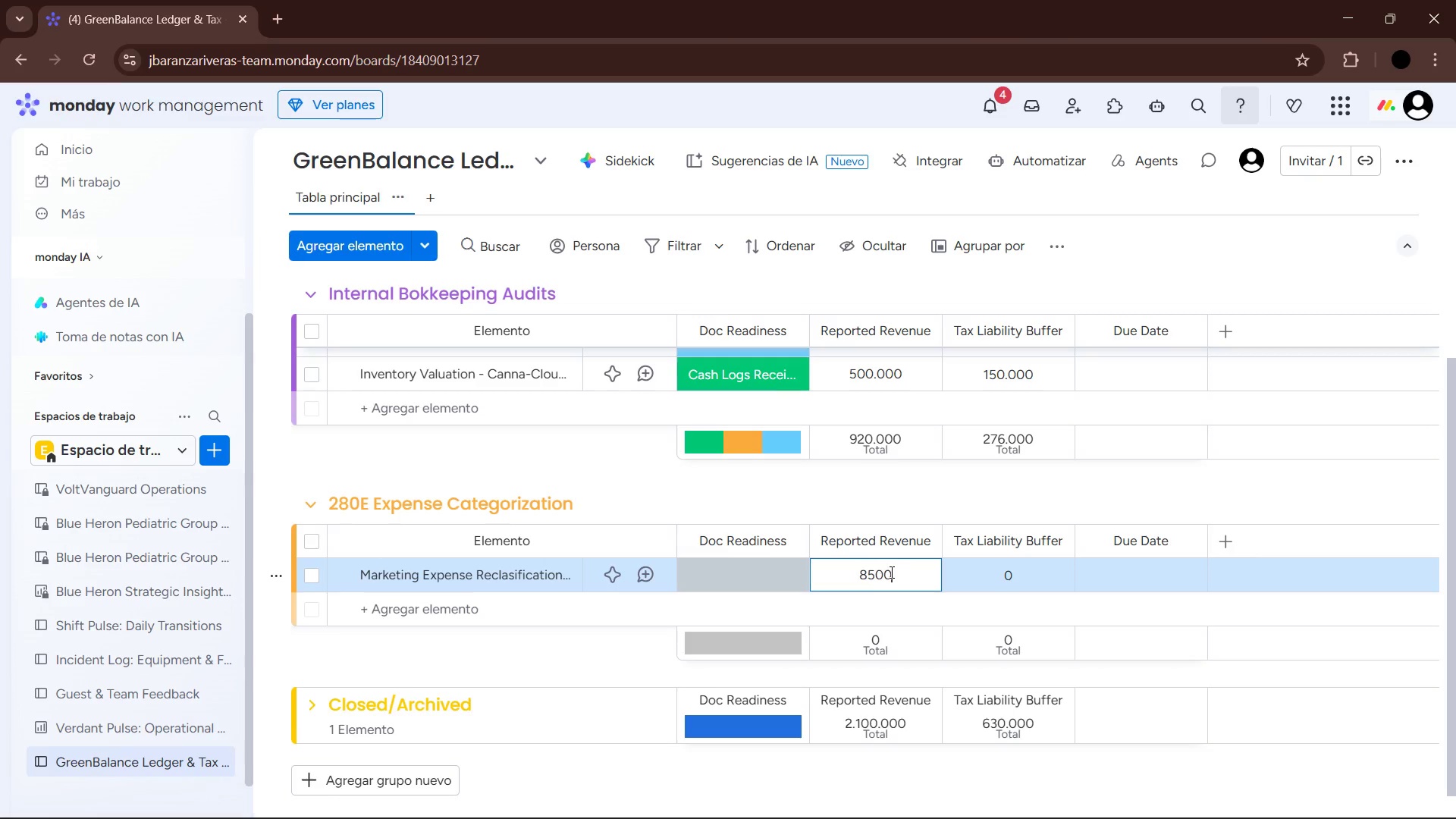 
key(Numpad0)
 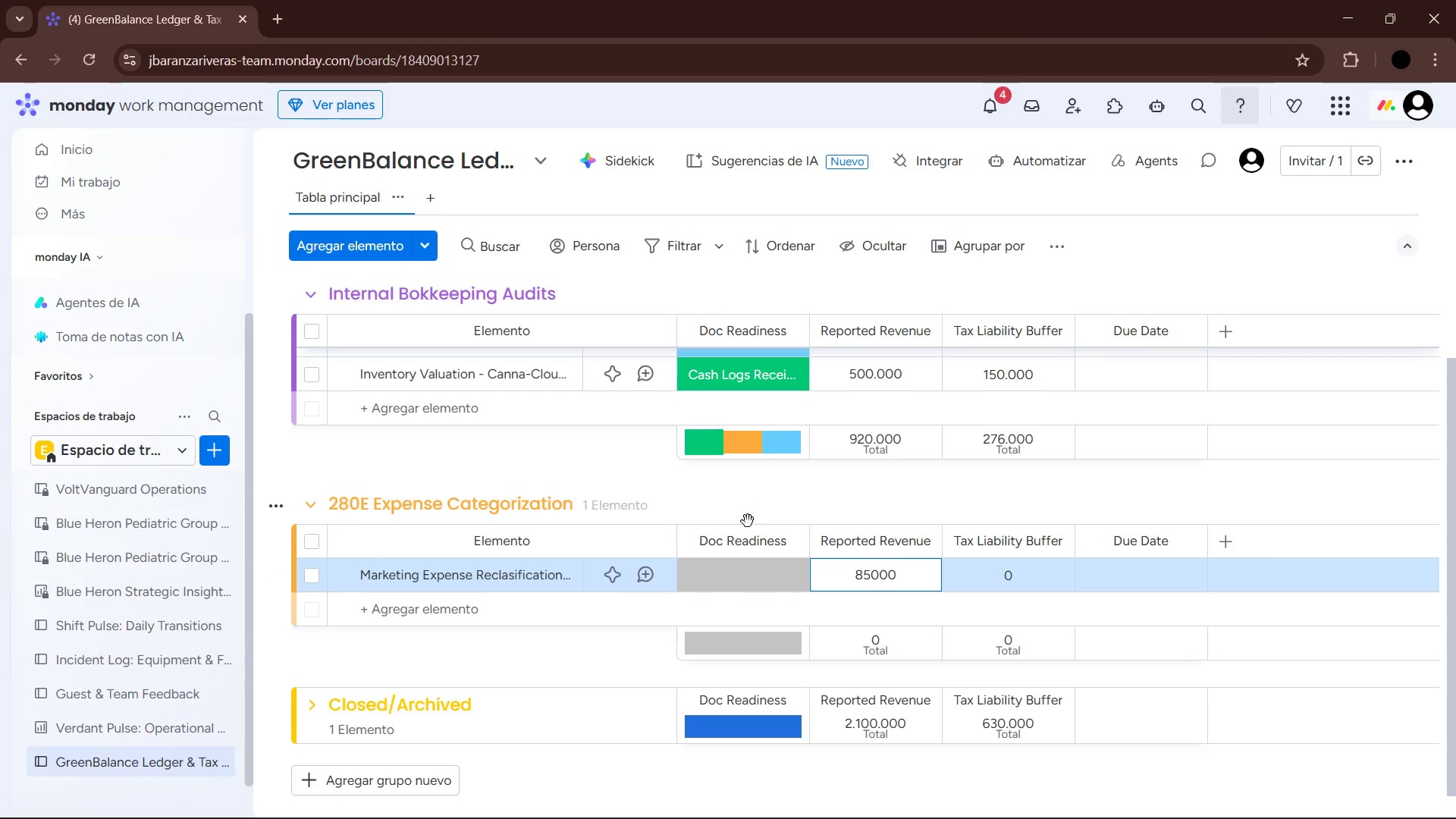 
left_click([757, 579])
 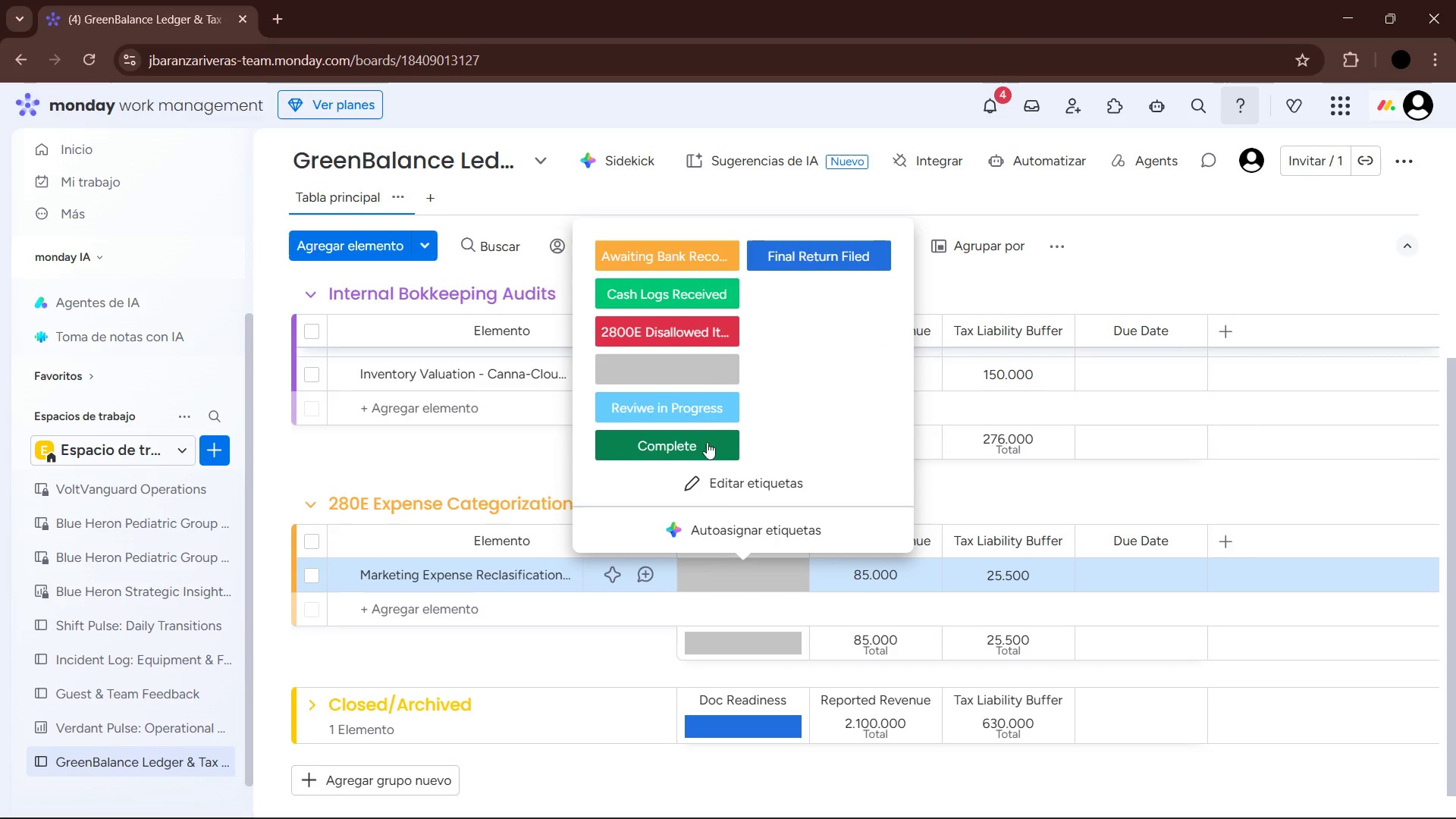 
wait(6.84)
 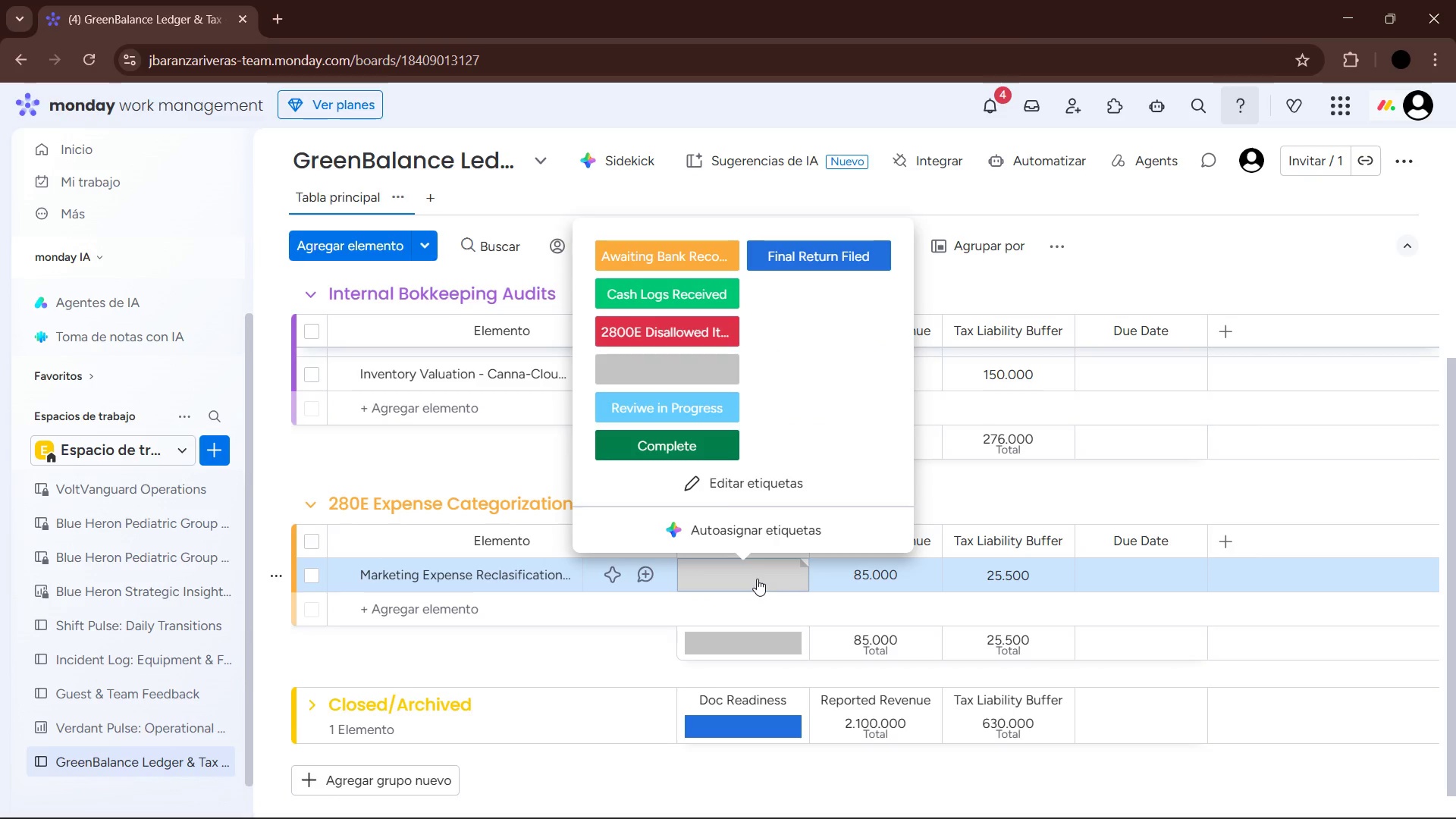 
mouse_move([723, 337])
 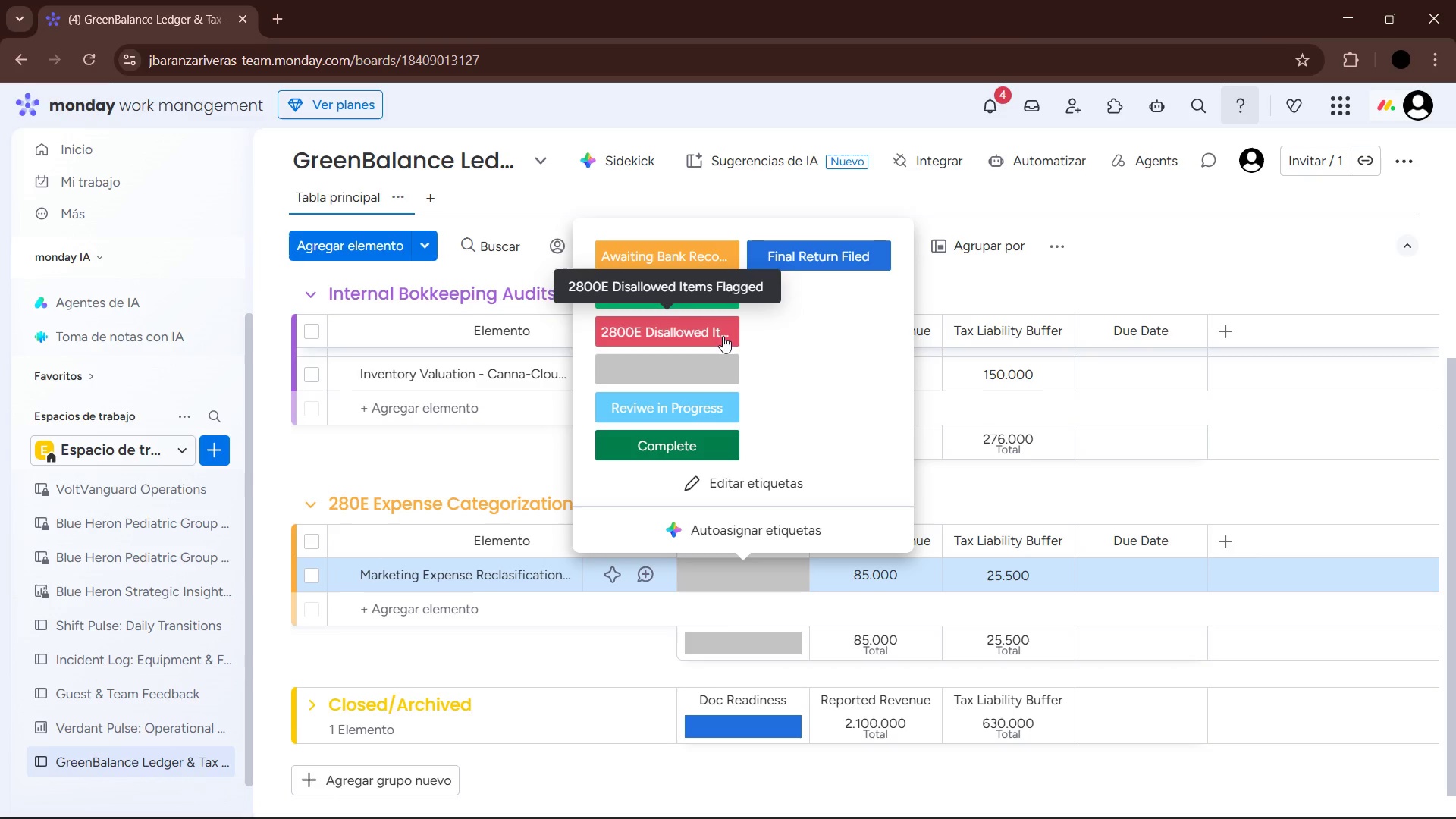 
left_click([723, 336])
 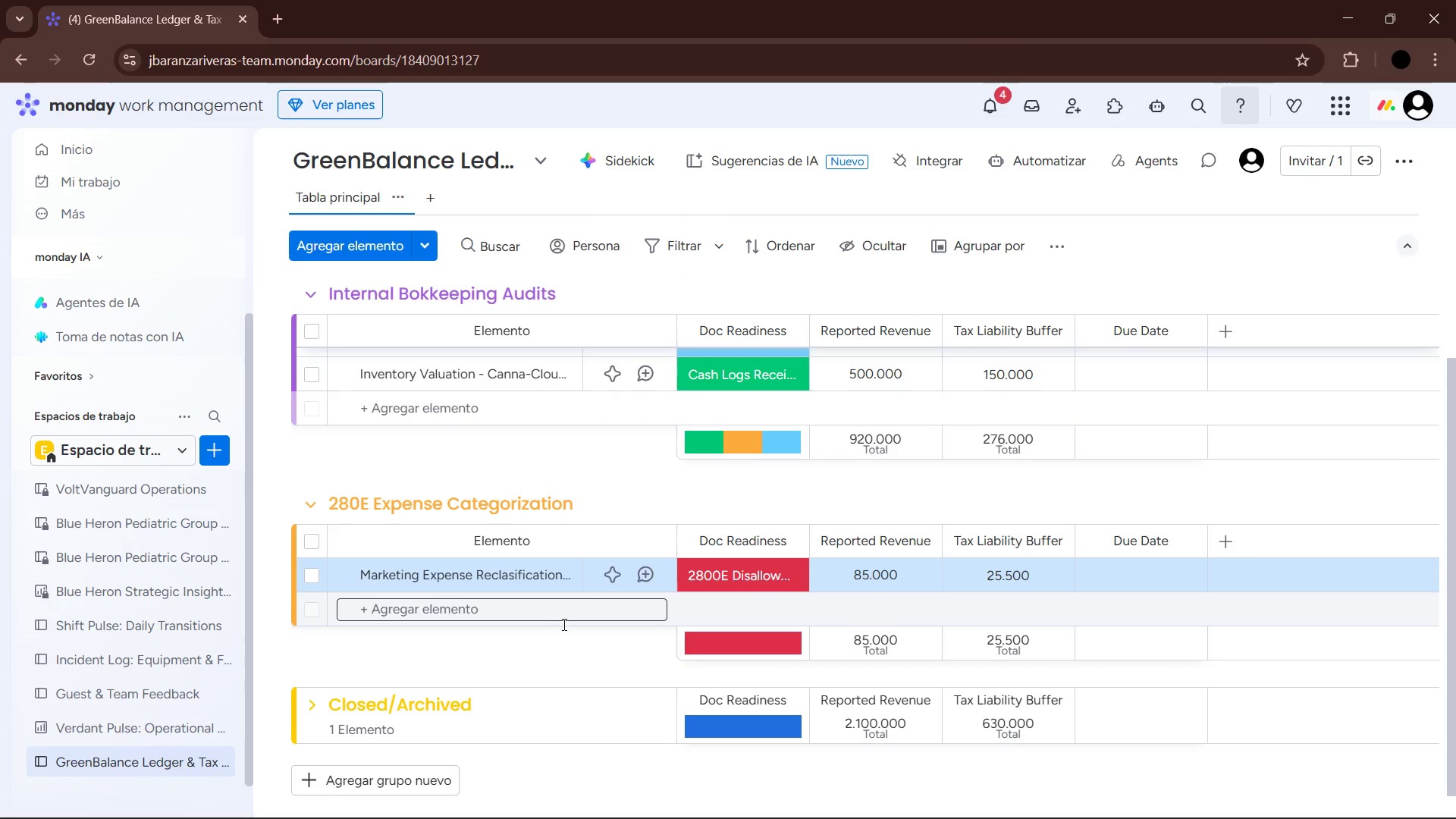 
left_click([555, 620])
 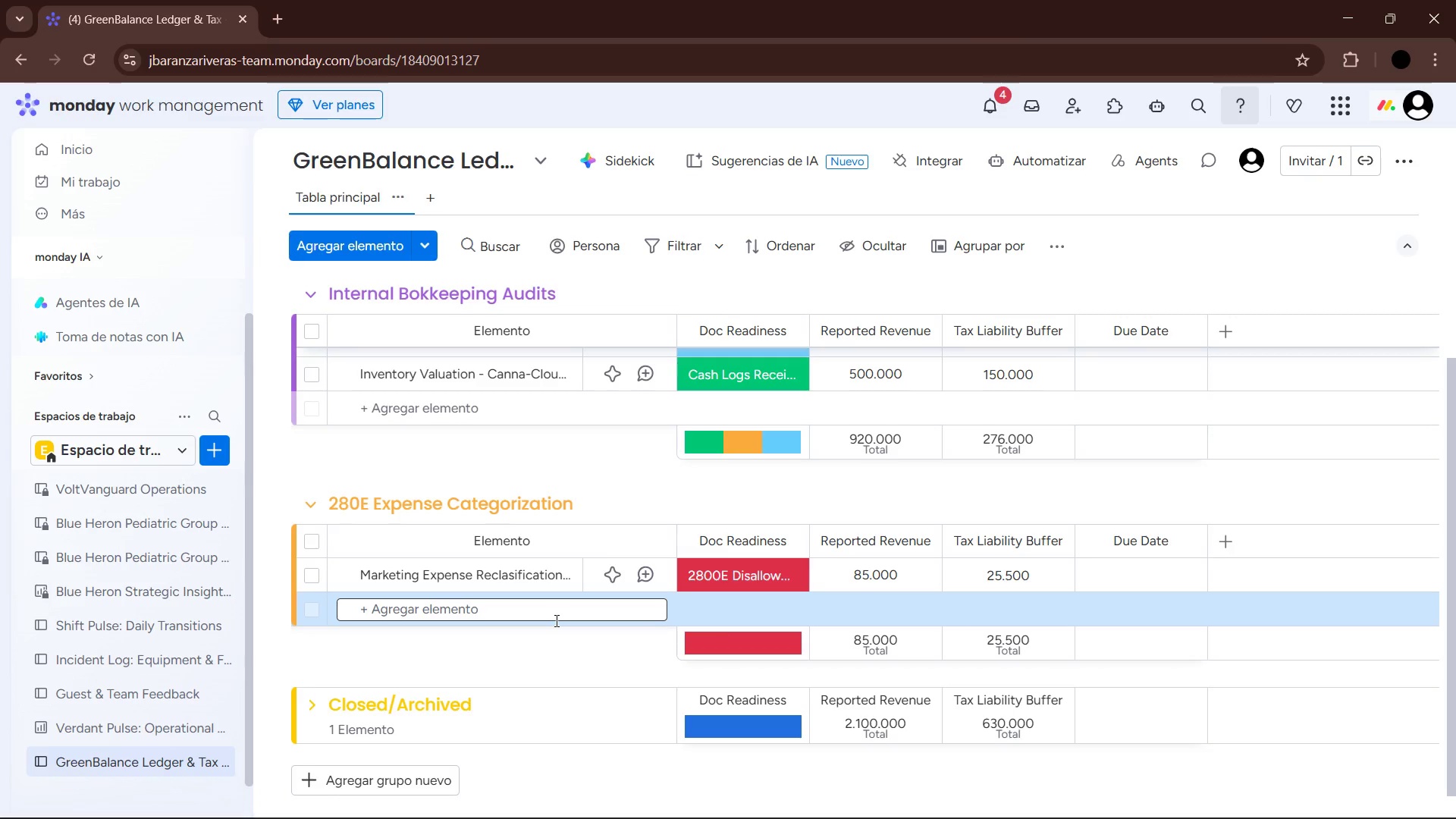 
wait(20.94)
 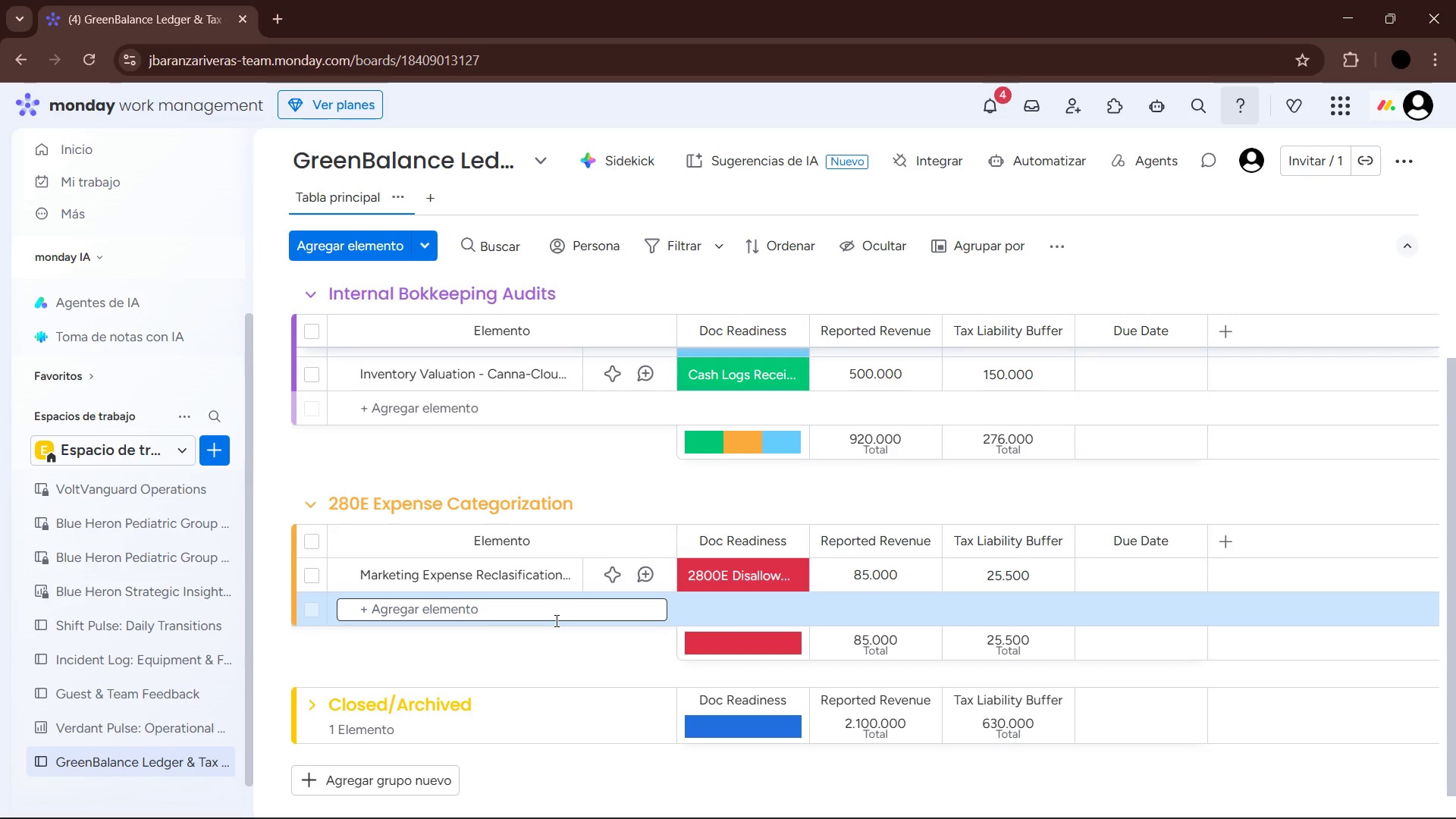 
type(COGS VS. SG^A Allocation - Pure Plant Dispensary)
 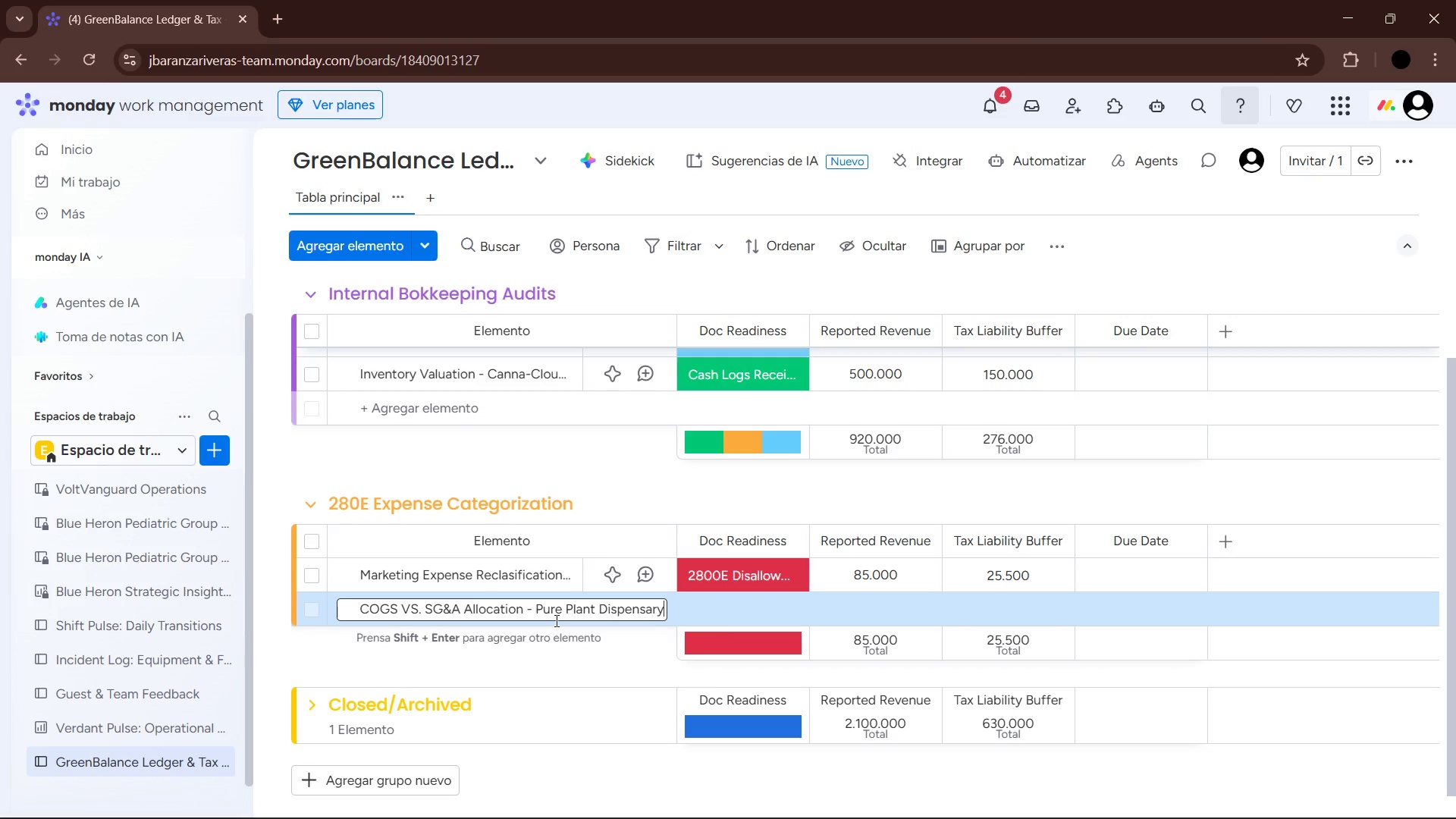 
left_click([613, 670])
 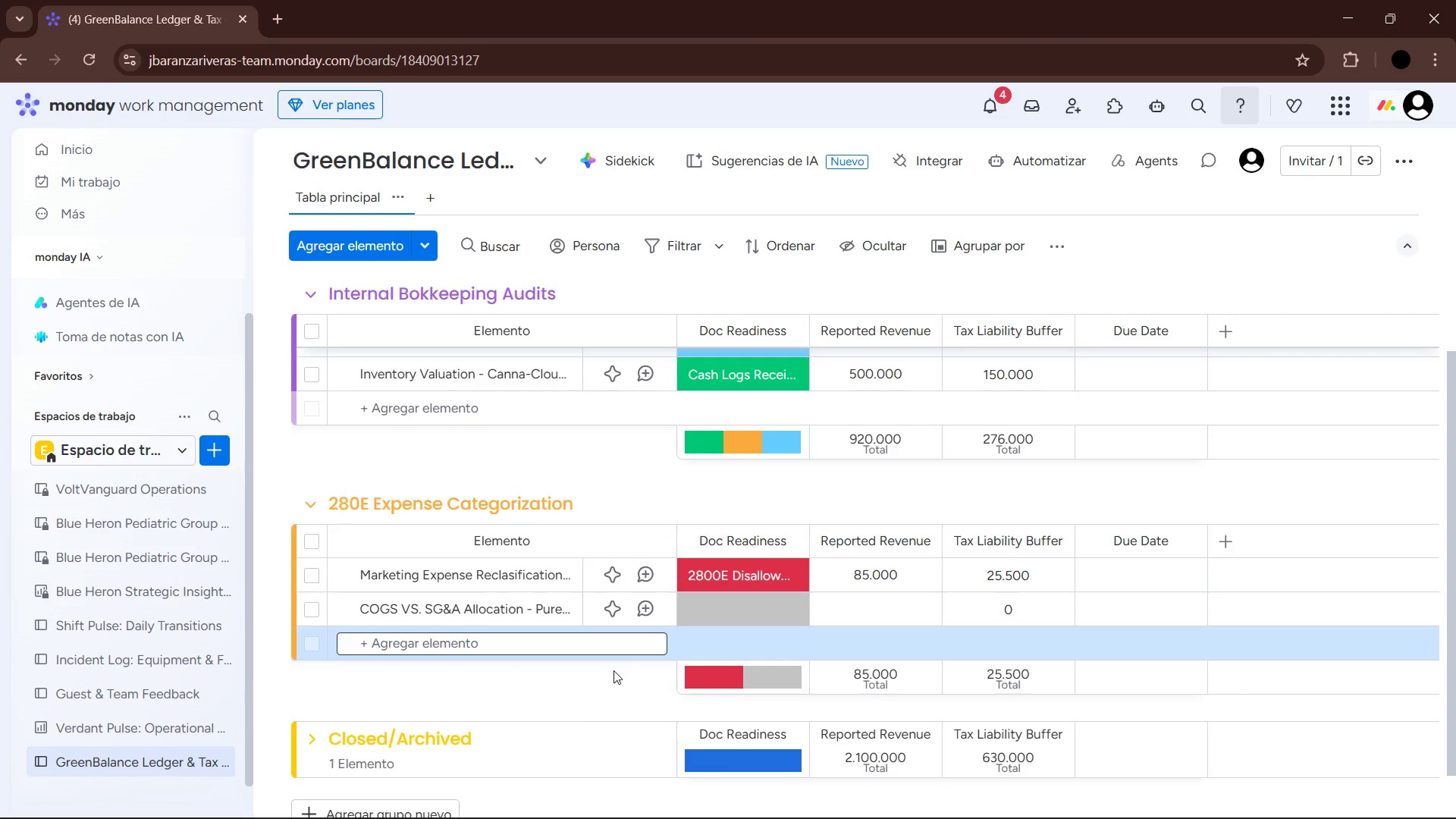 
left_click([874, 601])
 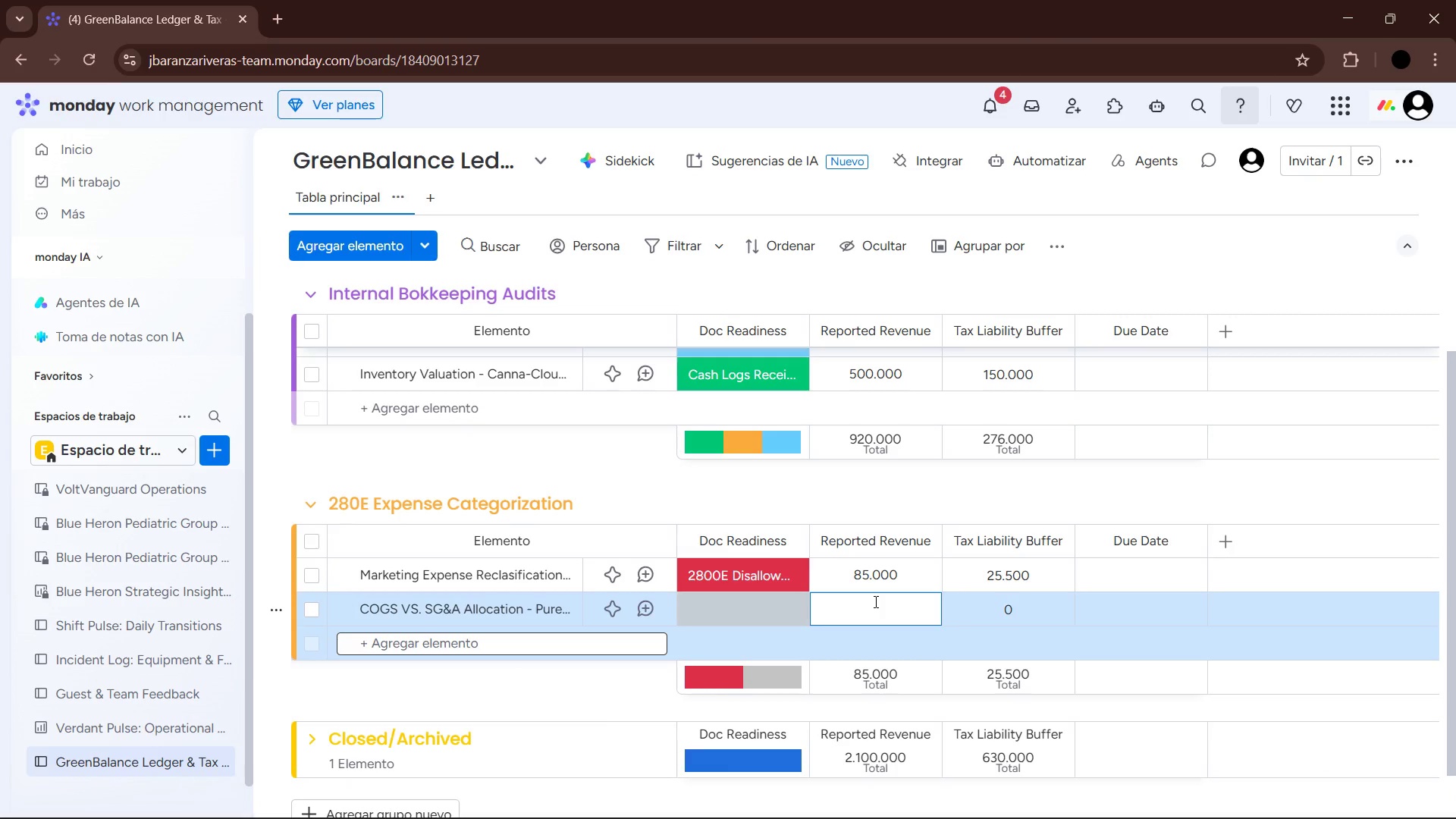 
key(Numpad9)
 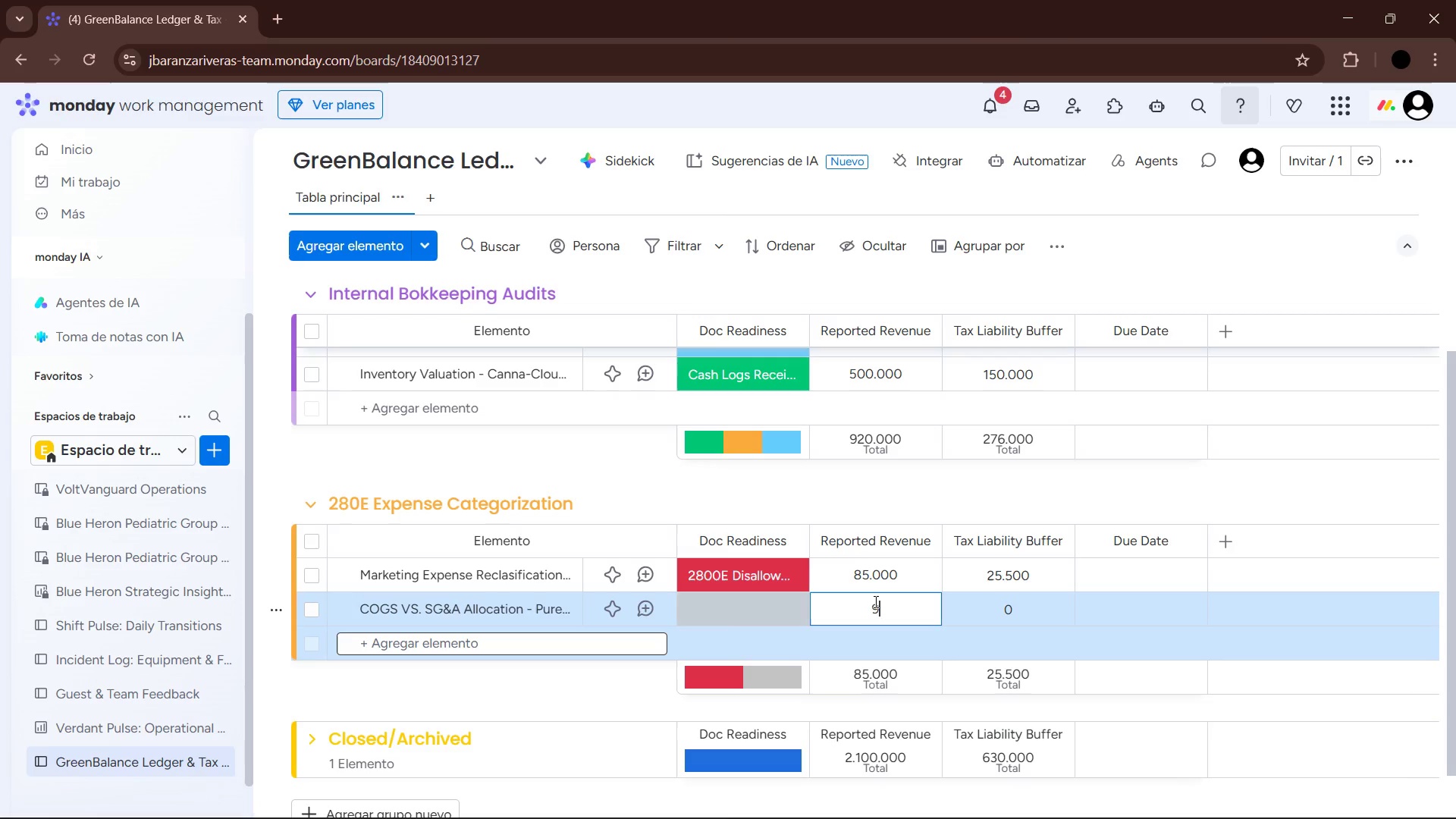 
key(Numpad4)
 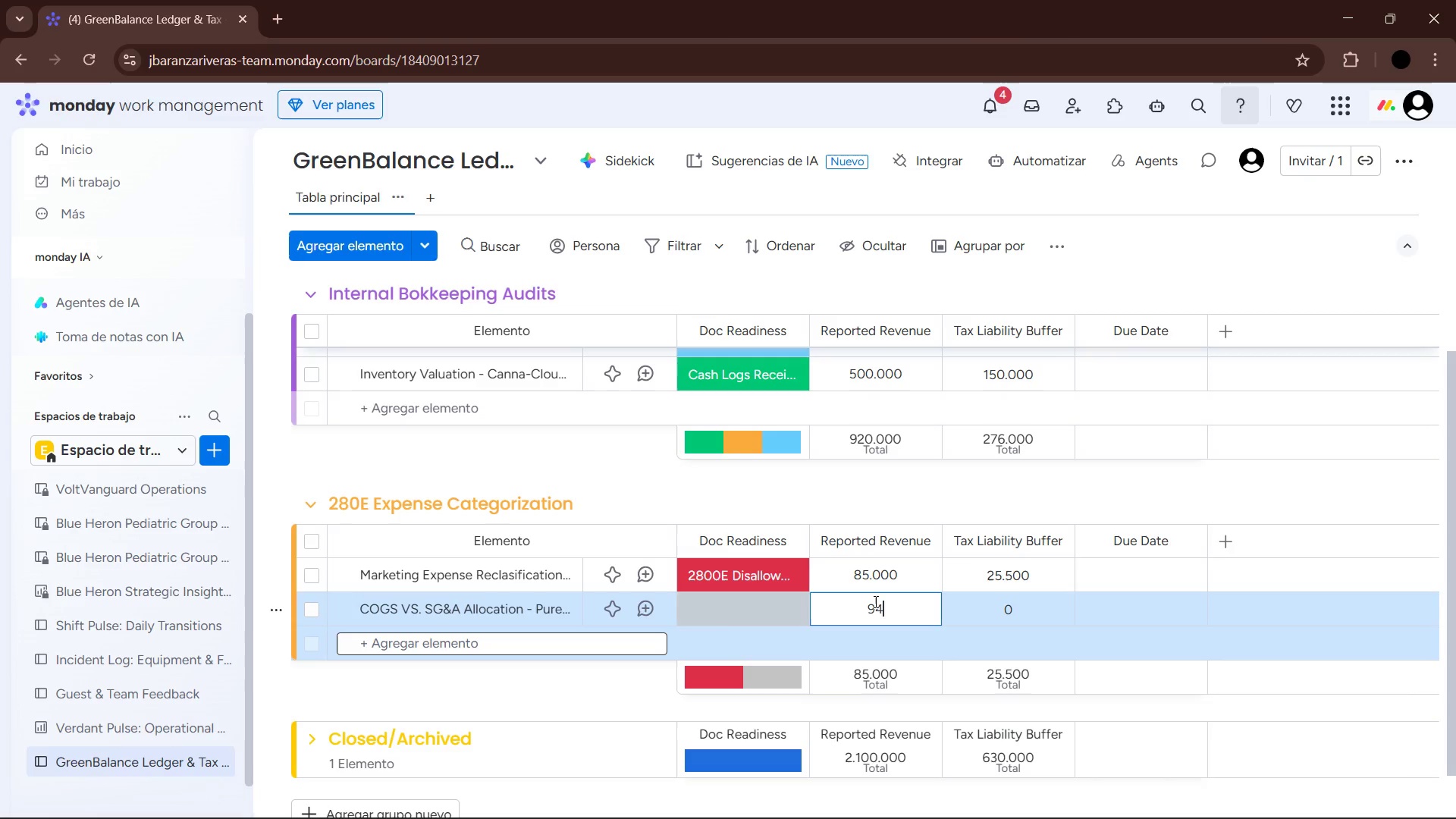 
key(Numpad0)
 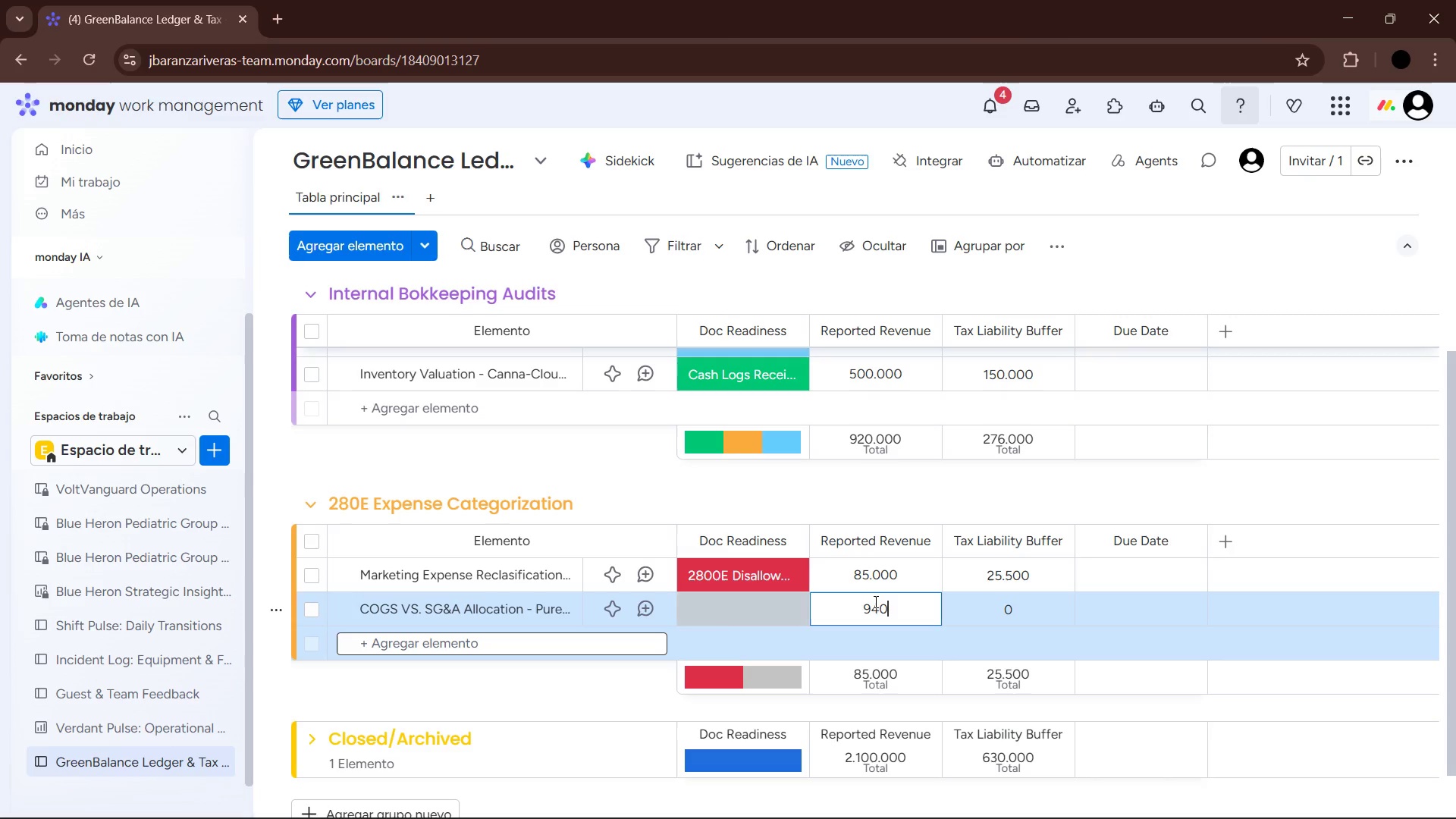 
key(Numpad0)
 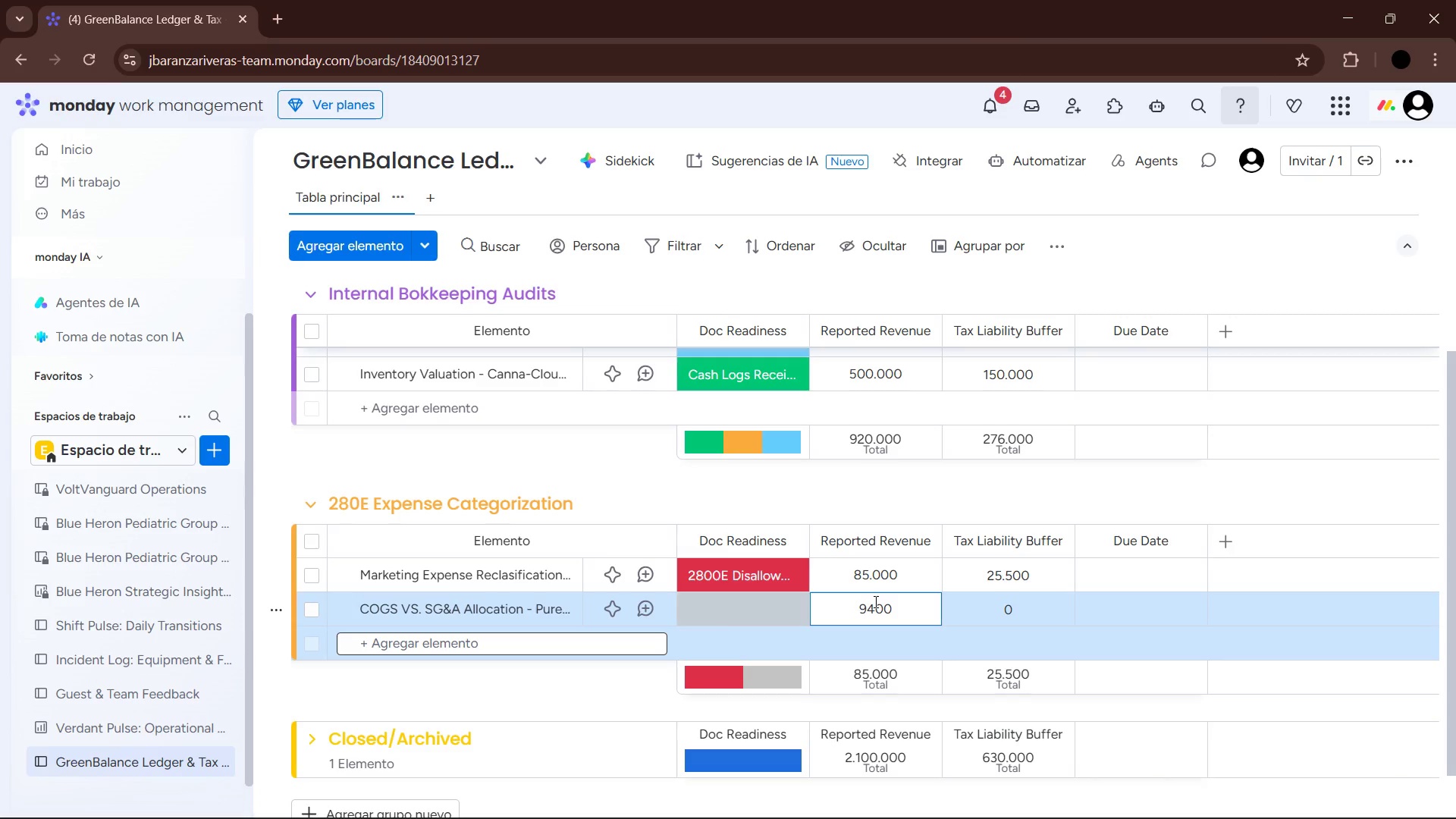 
key(Numpad0)
 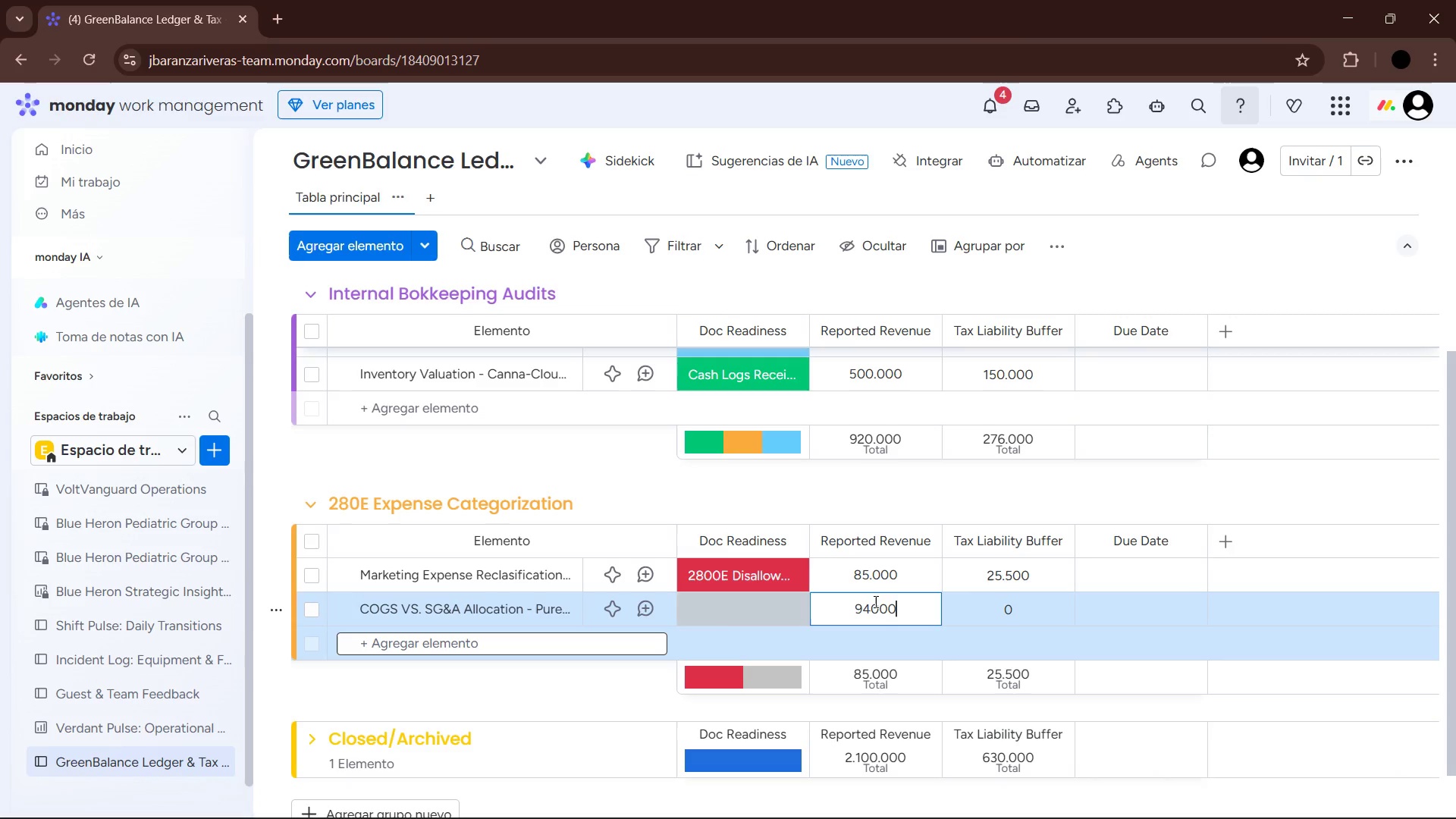 
key(Numpad0)
 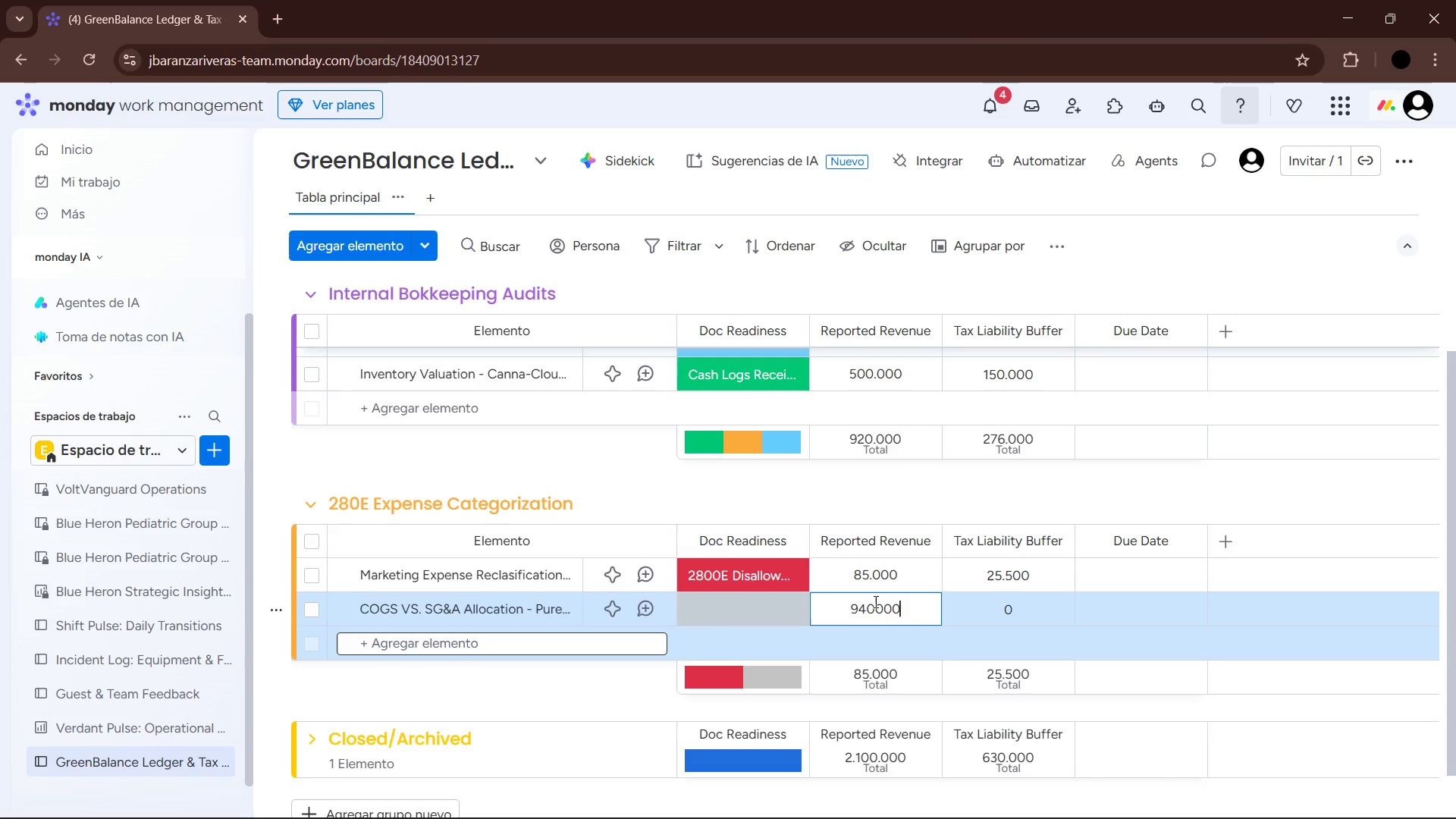 
key(Enter)
 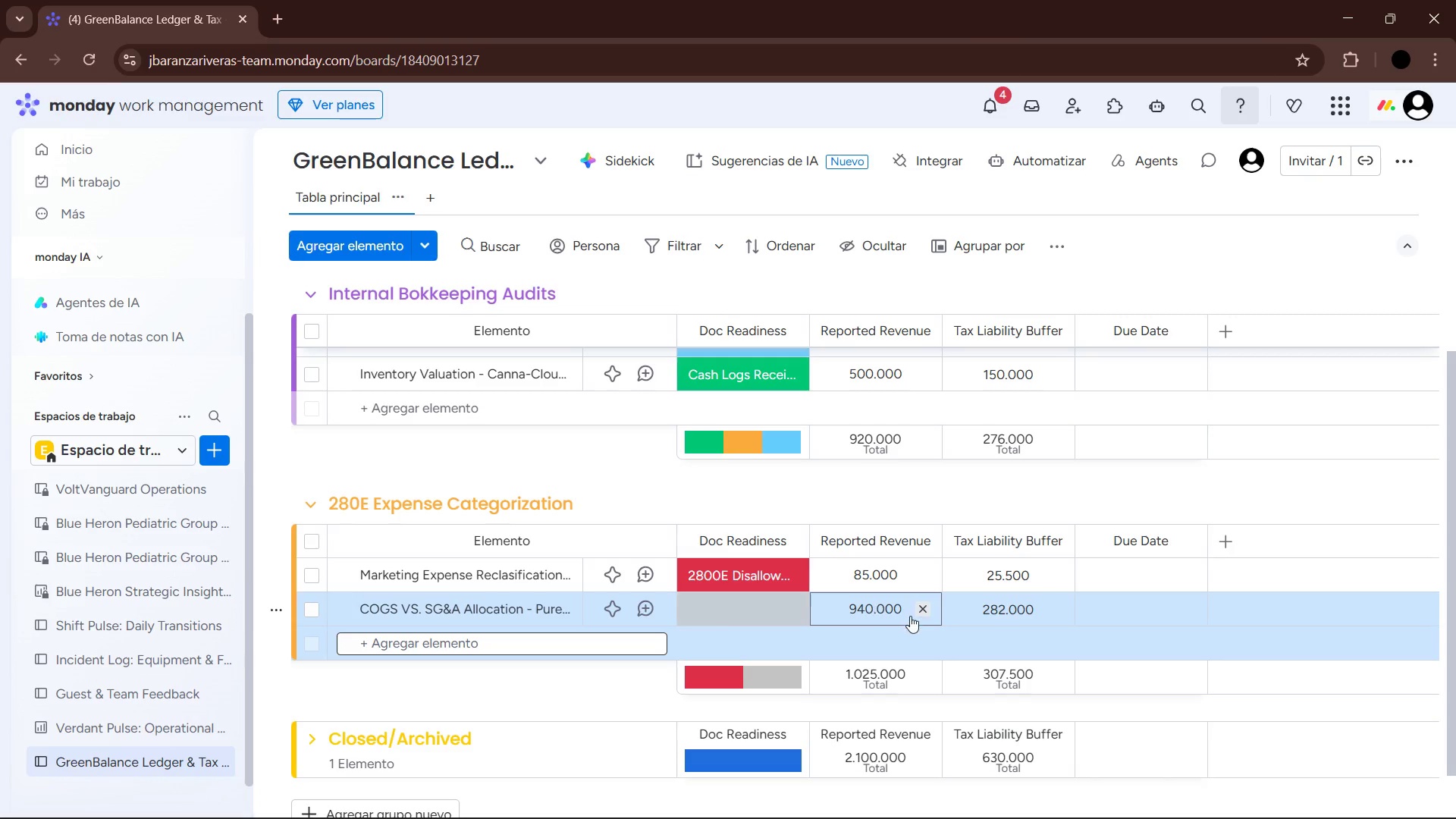 
left_click([739, 602])
 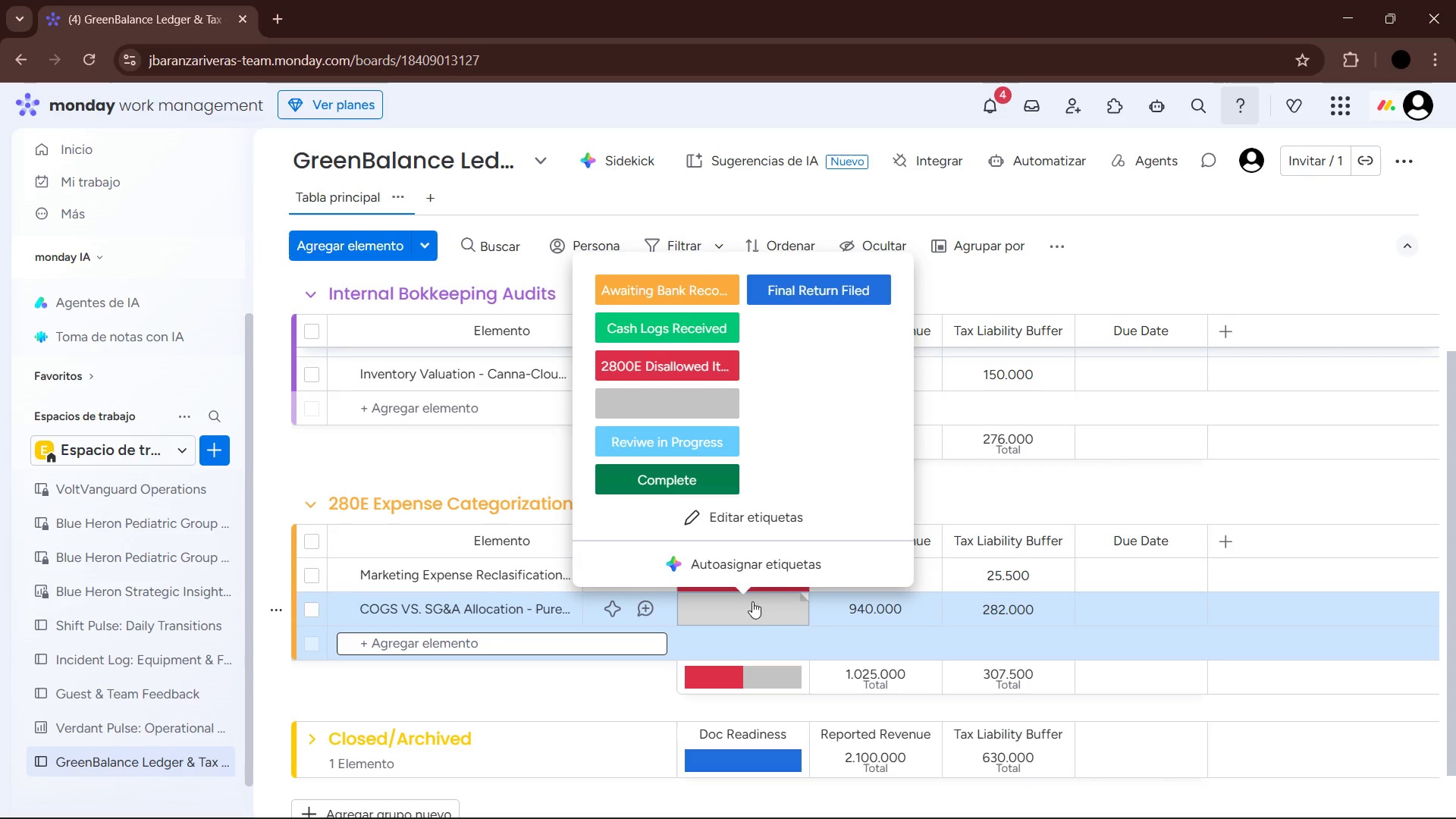 
left_click([720, 435])
 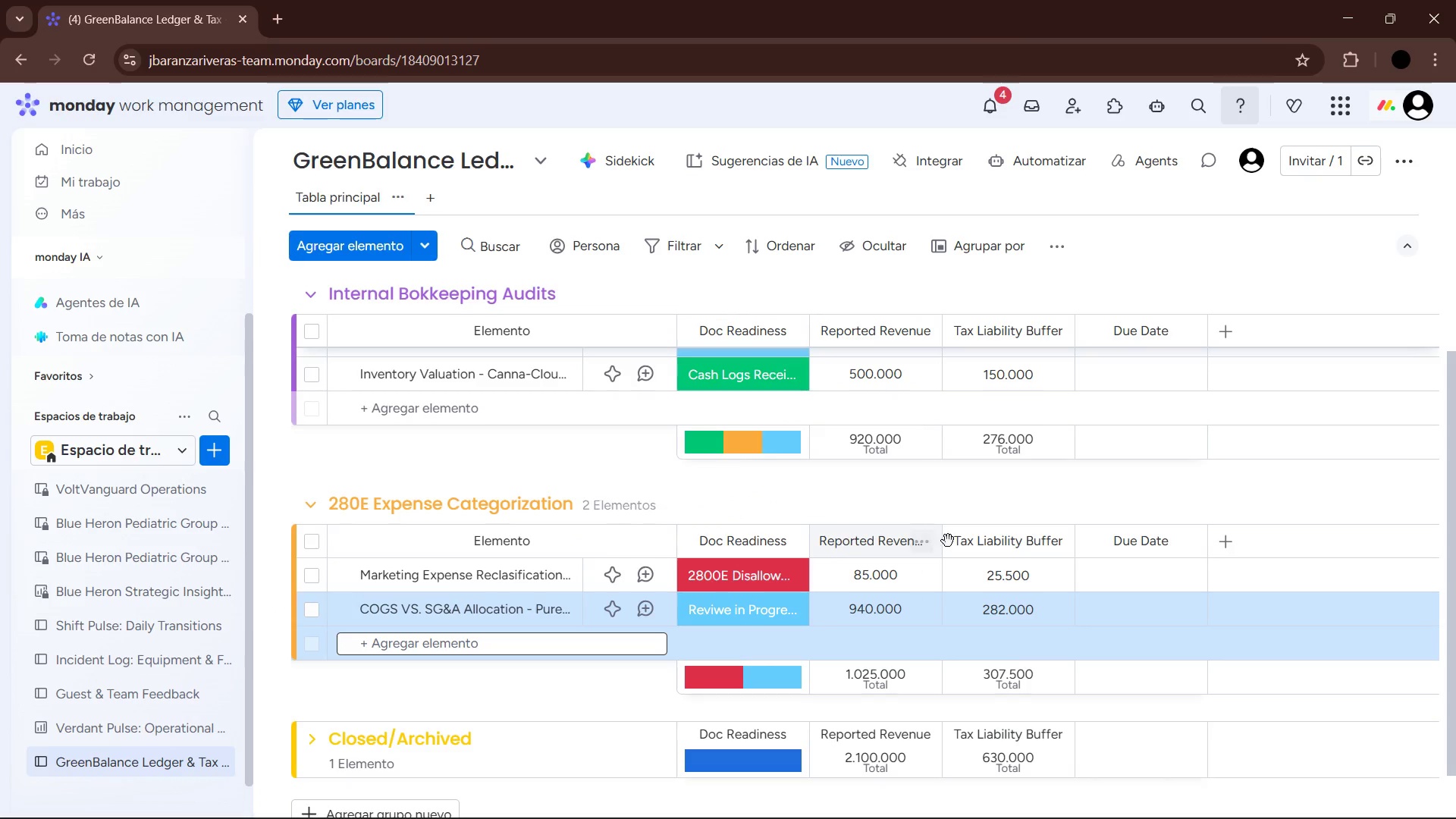 
scroll: coordinate [951, 537], scroll_direction: down, amount: 4.0
 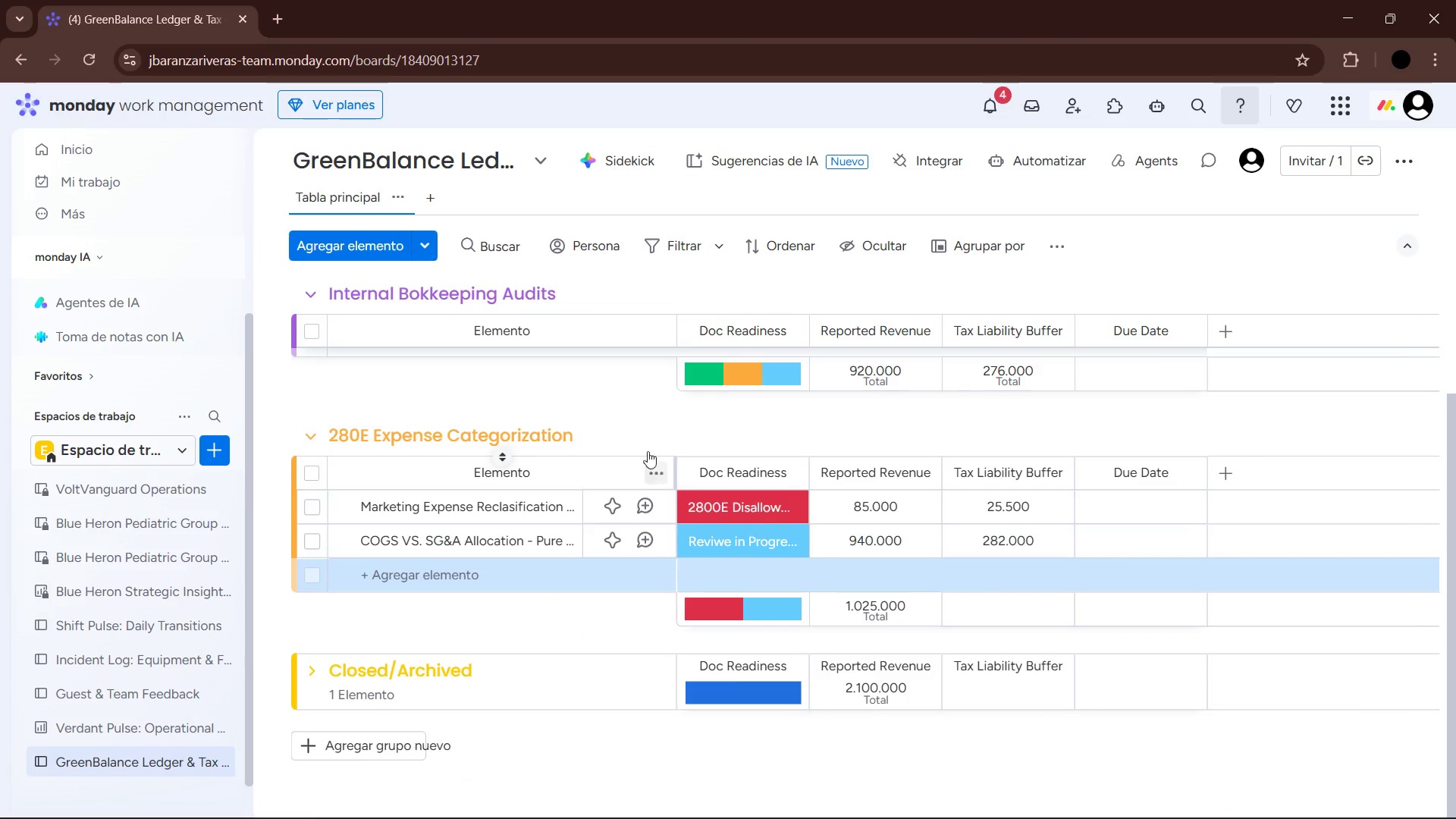 
left_click([648, 427])
 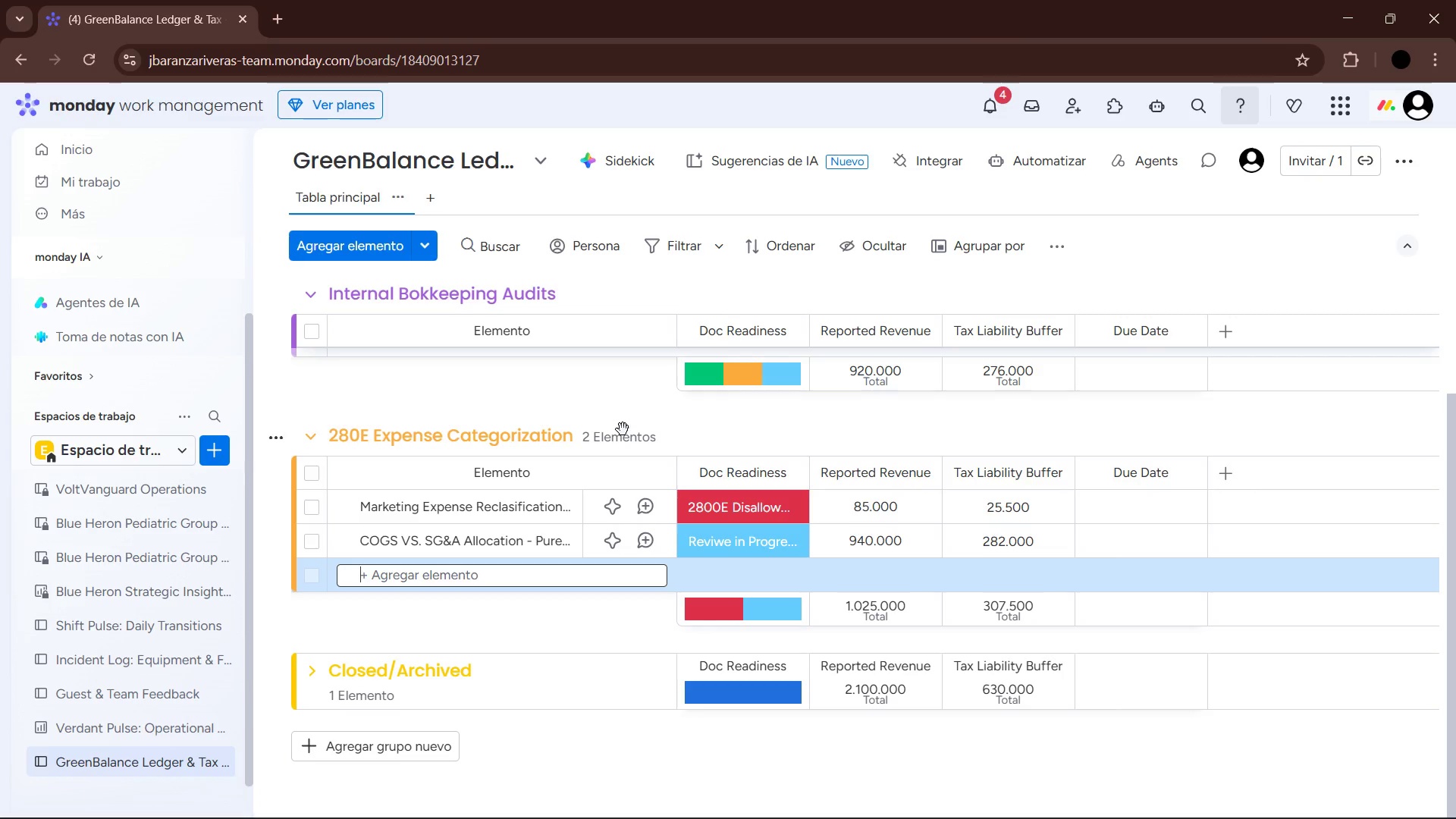 
wait(7.92)
 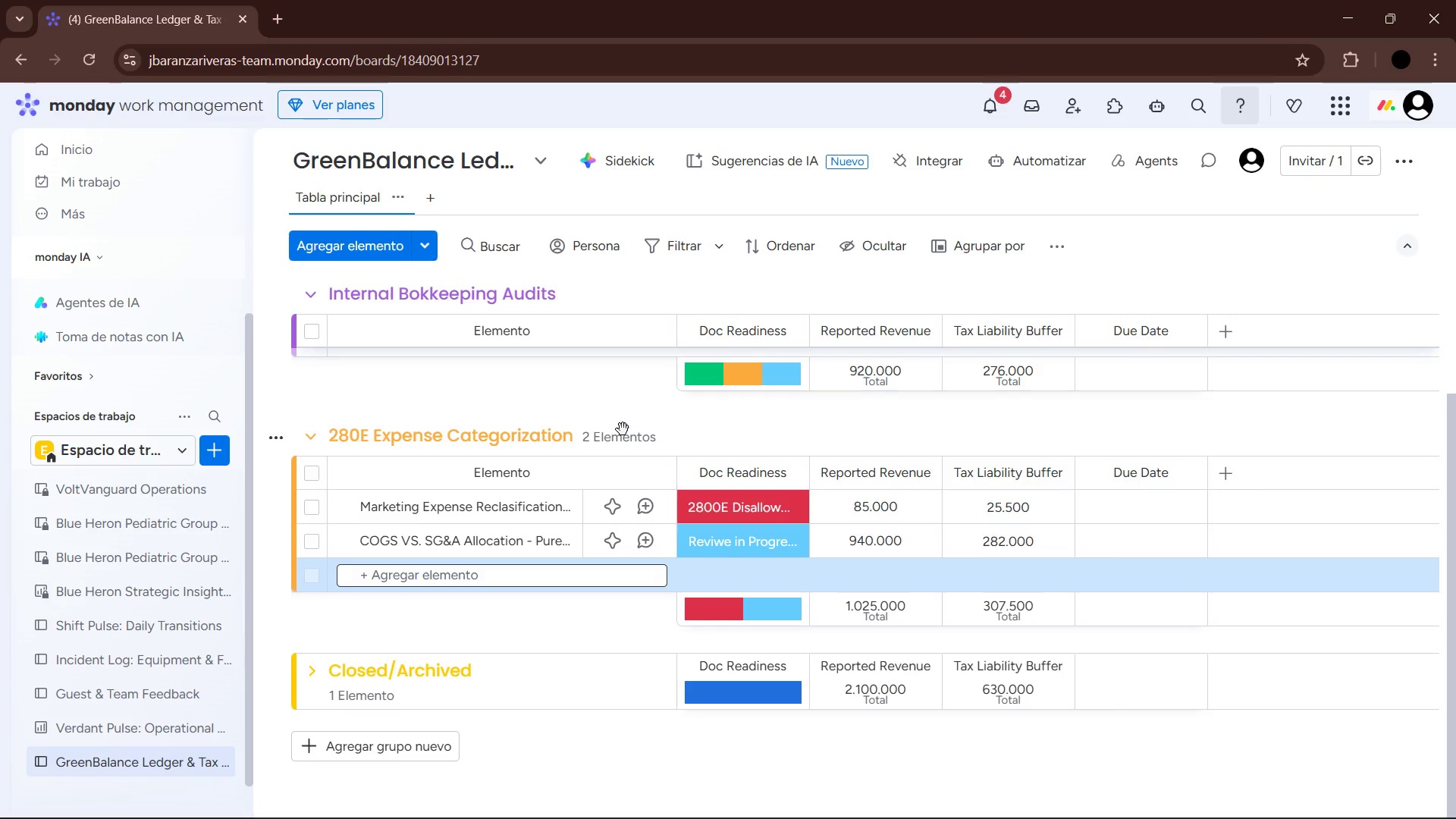 
scroll: coordinate [662, 472], scroll_direction: up, amount: 9.0
 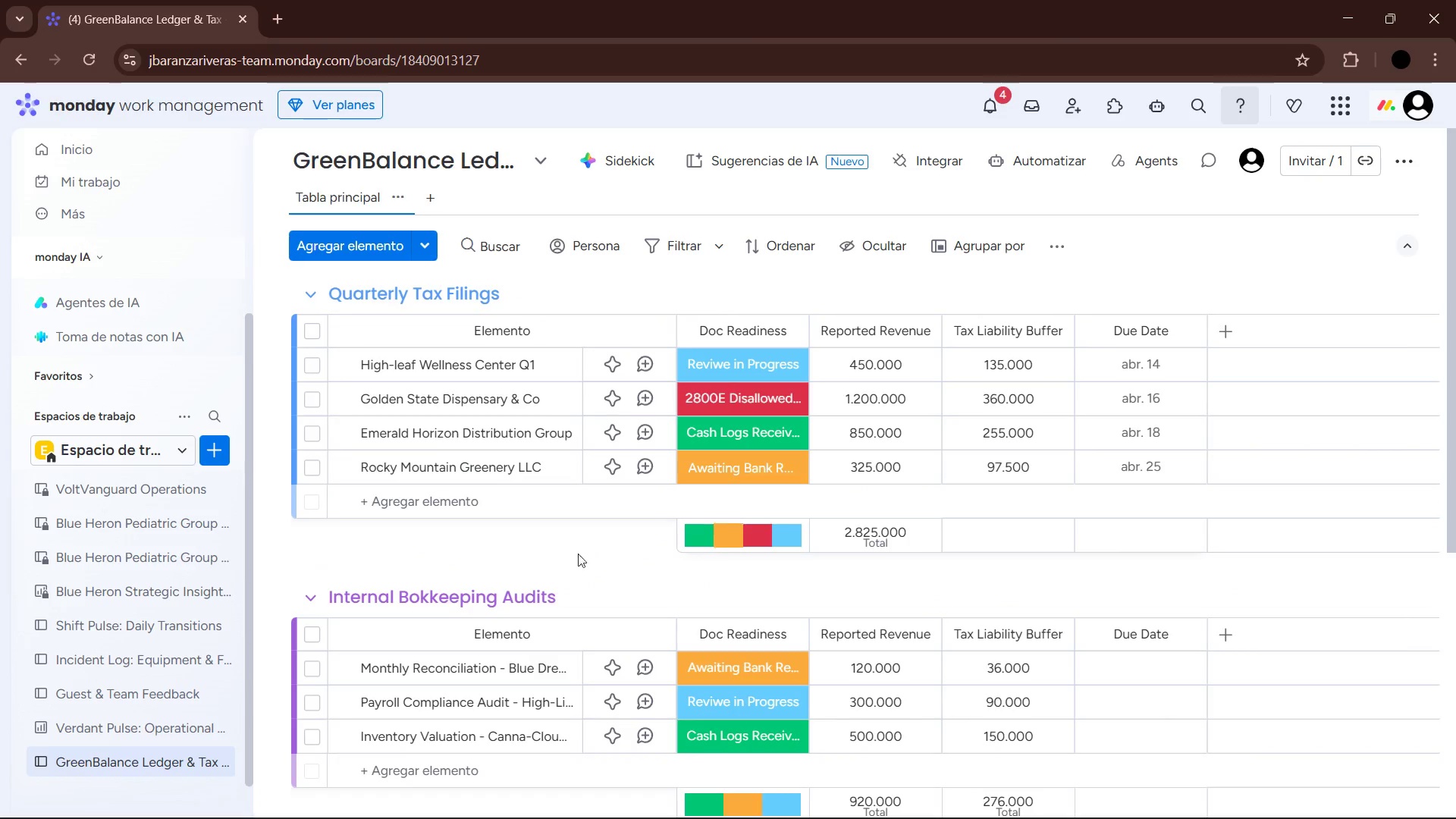 
left_click([564, 553])
 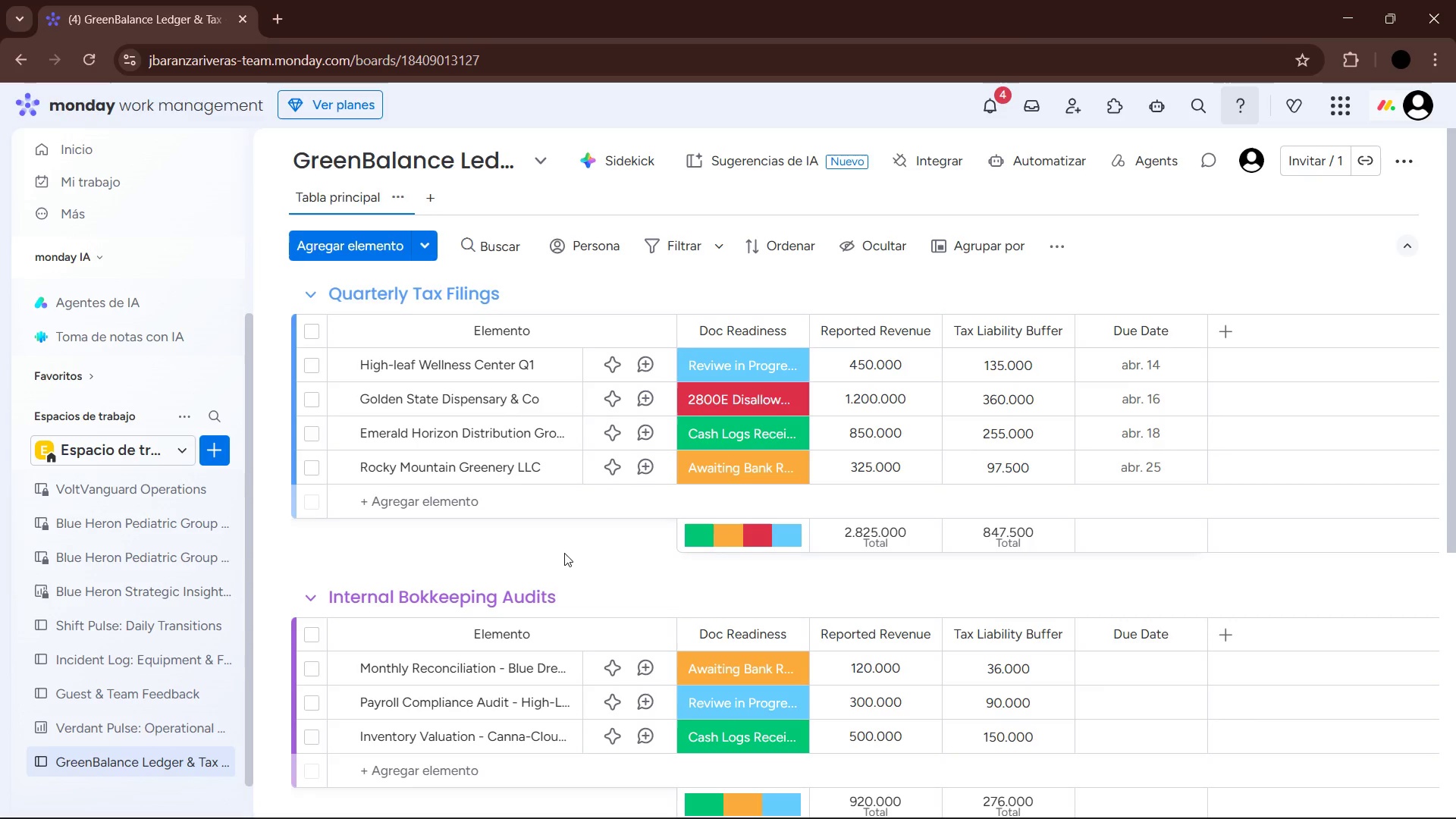 
wait(5.22)
 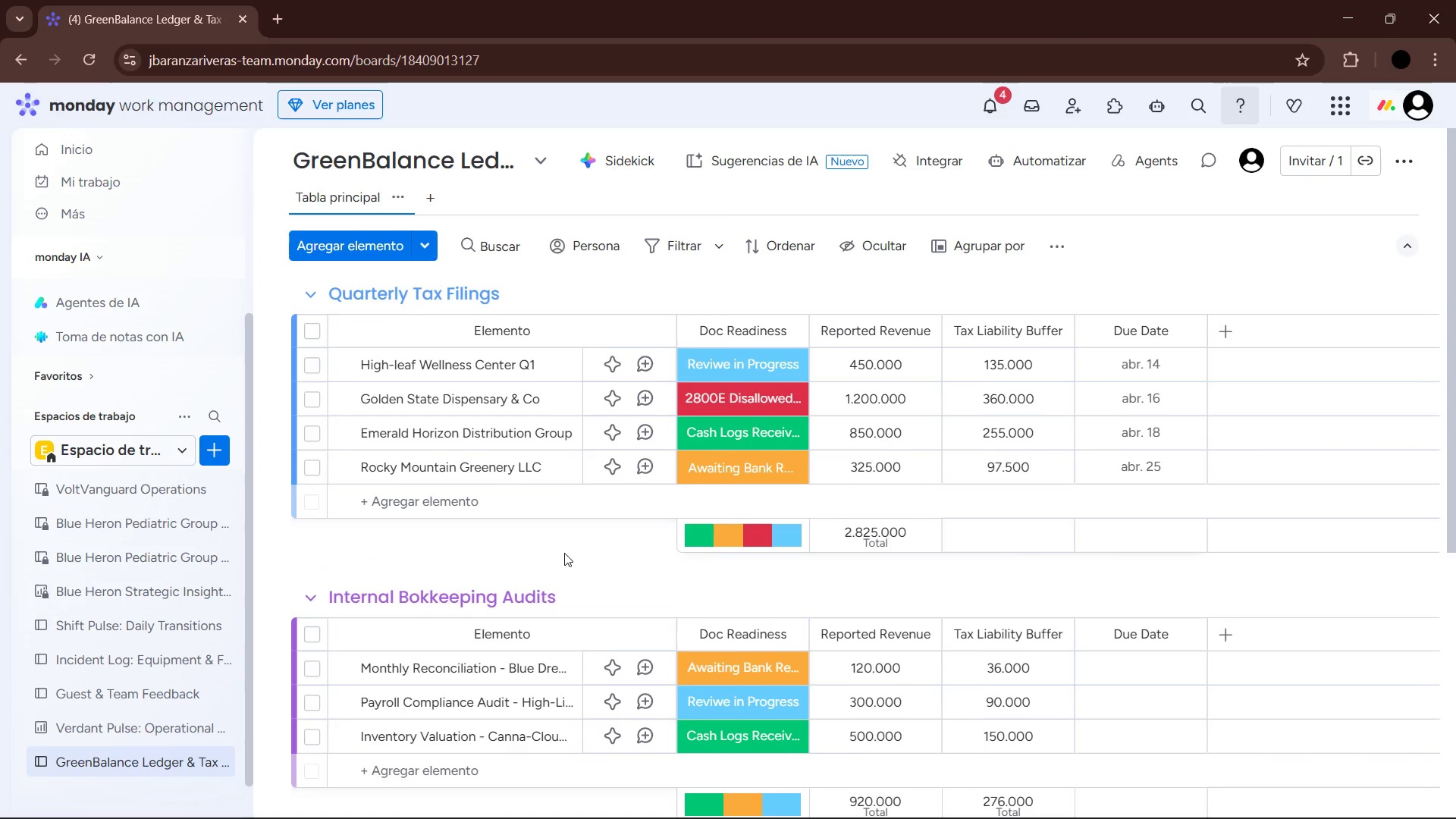 
left_click([902, 801])
 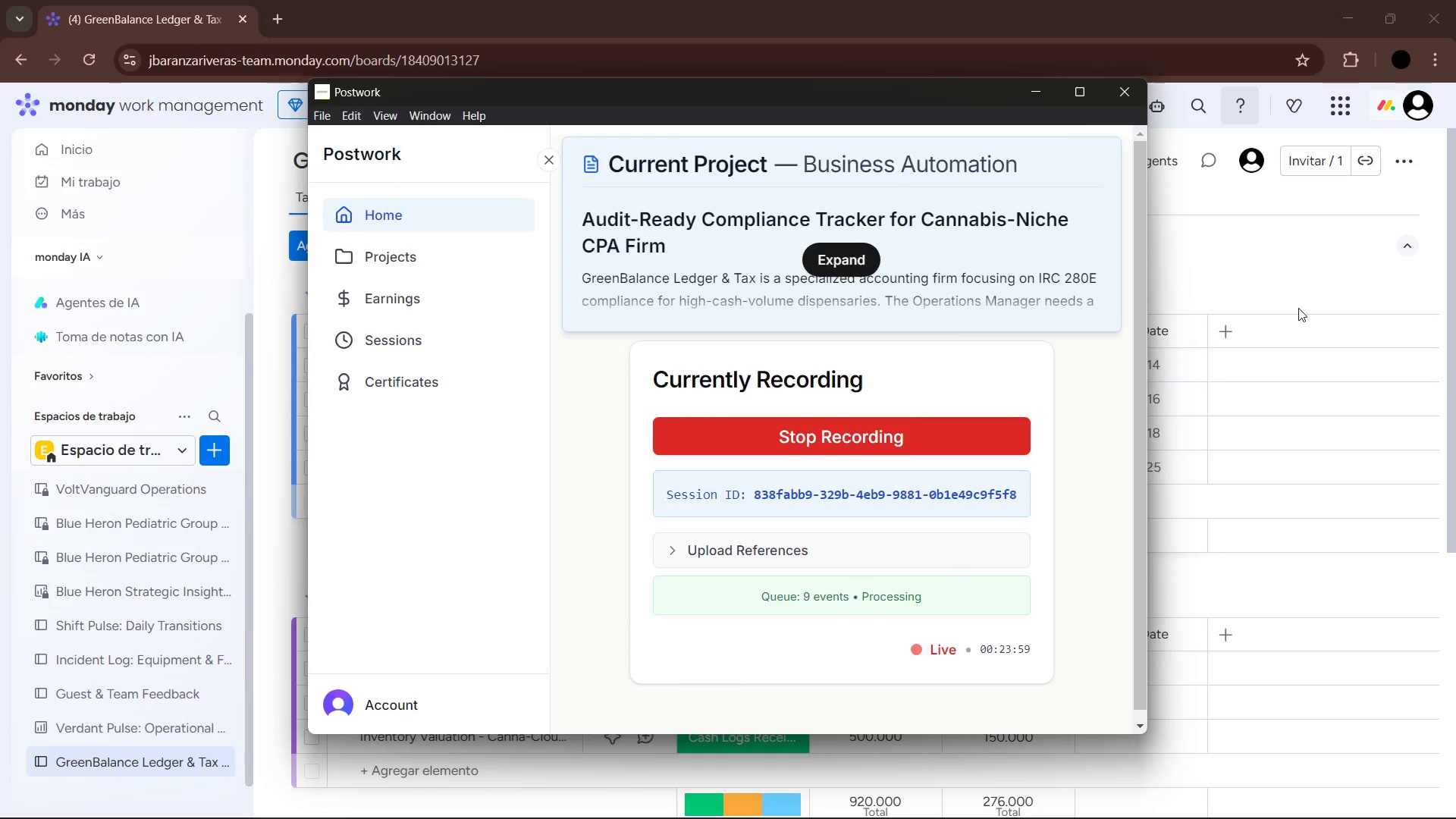 
scroll: coordinate [940, 516], scroll_direction: up, amount: 5.0
 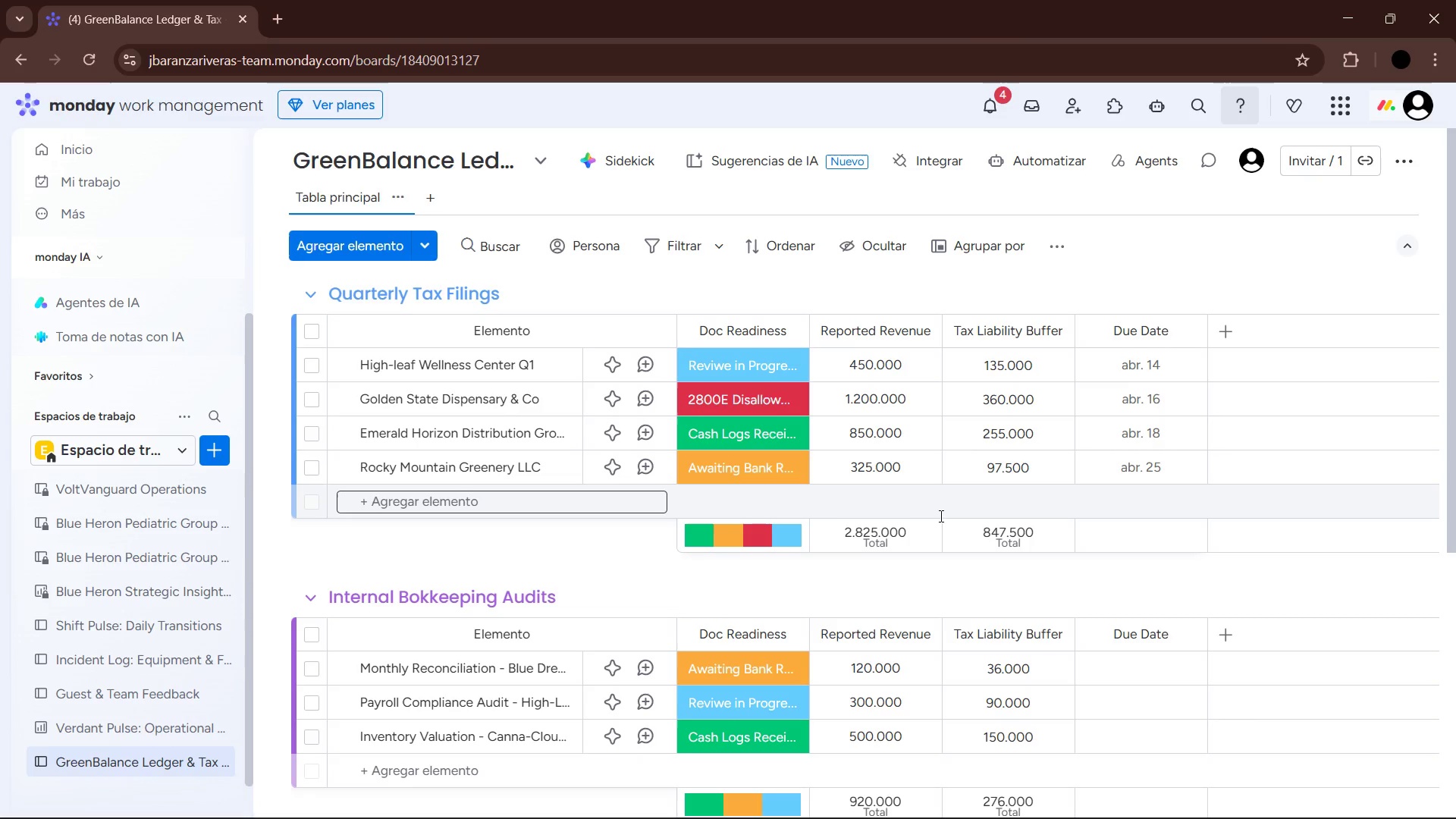 
wait(7.27)
 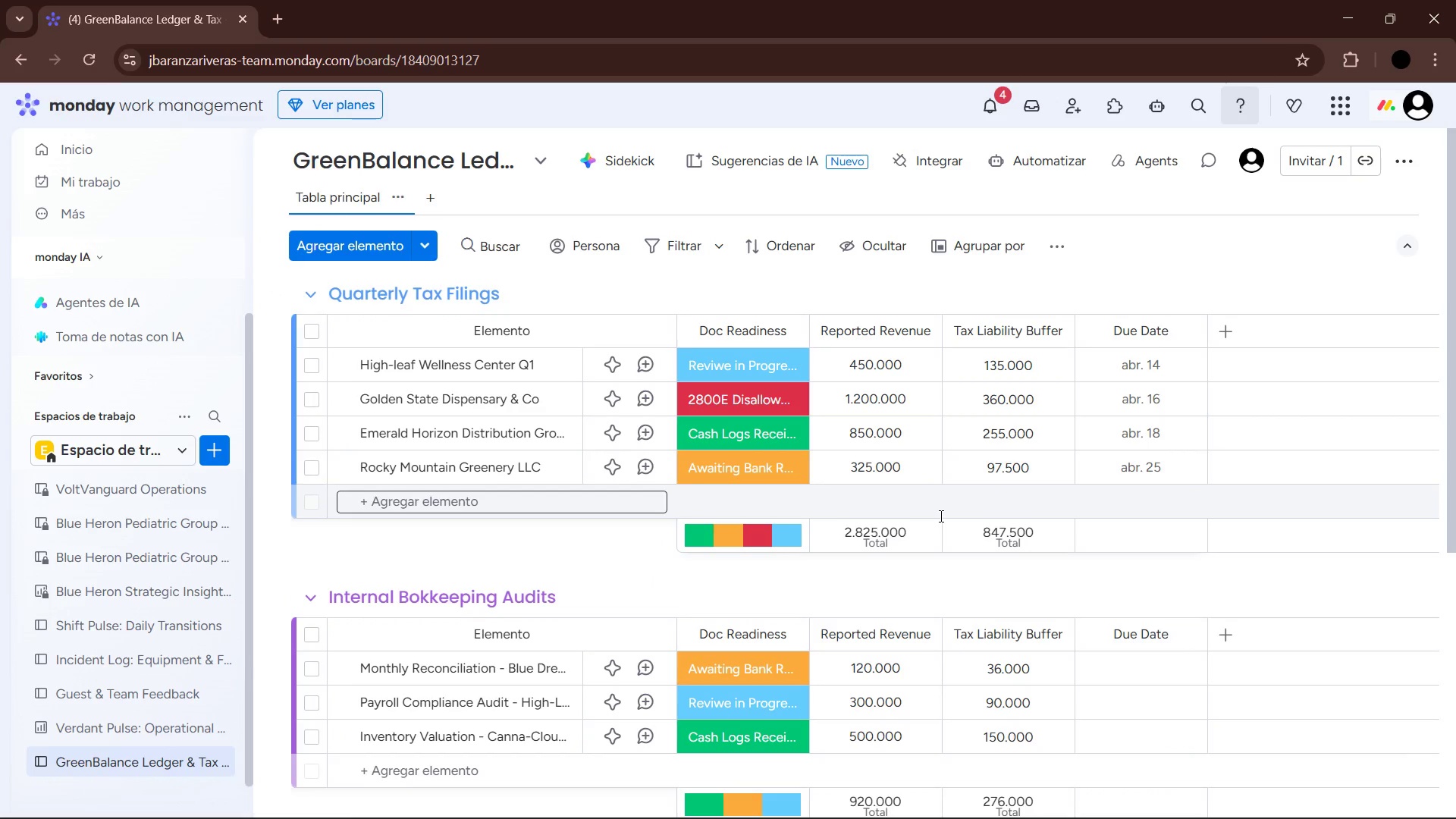 
scroll: coordinate [955, 551], scroll_direction: down, amount: 2.0
 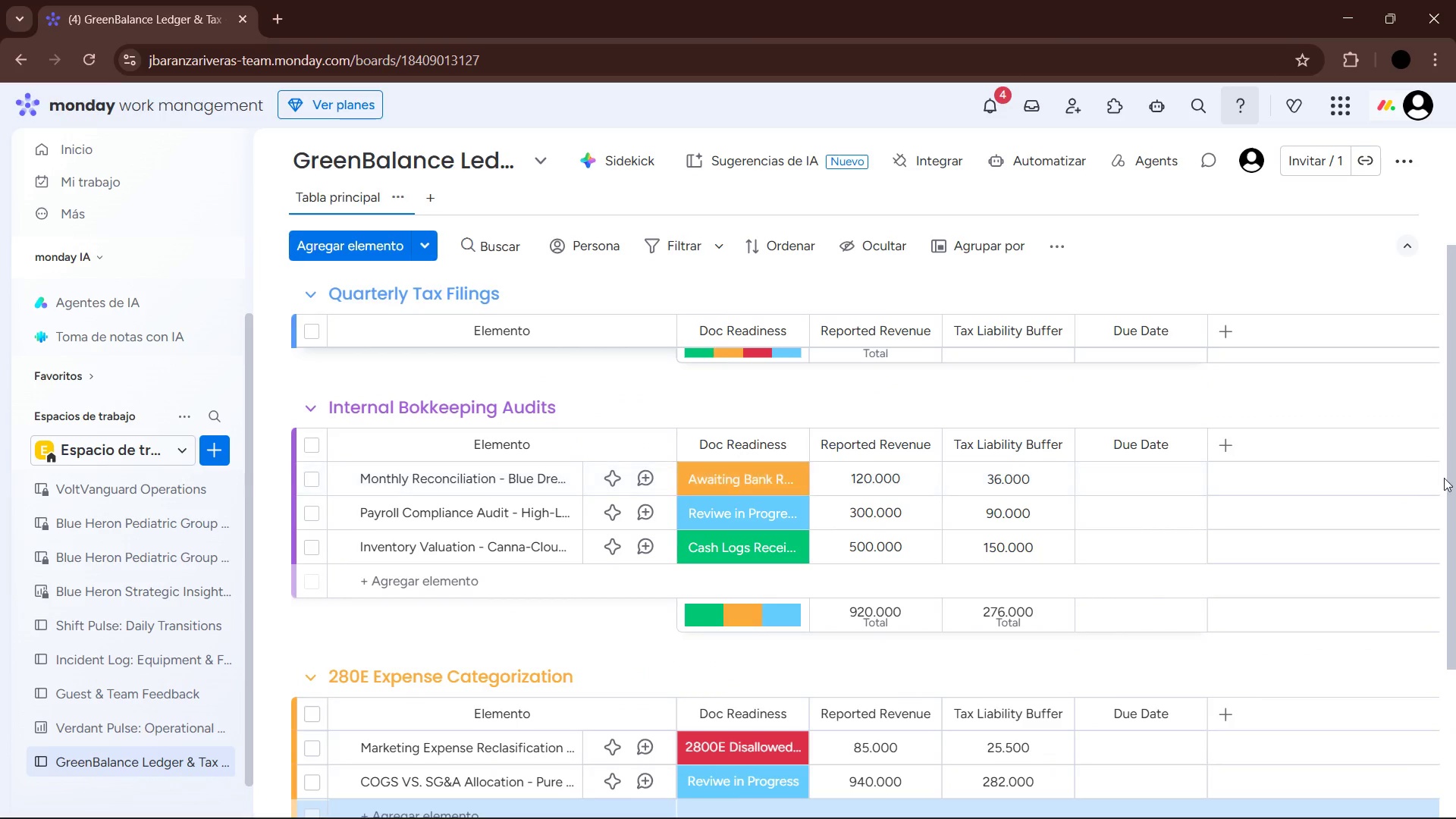 
left_click_drag(start_coordinate=[1451, 480], to_coordinate=[1455, 525])
 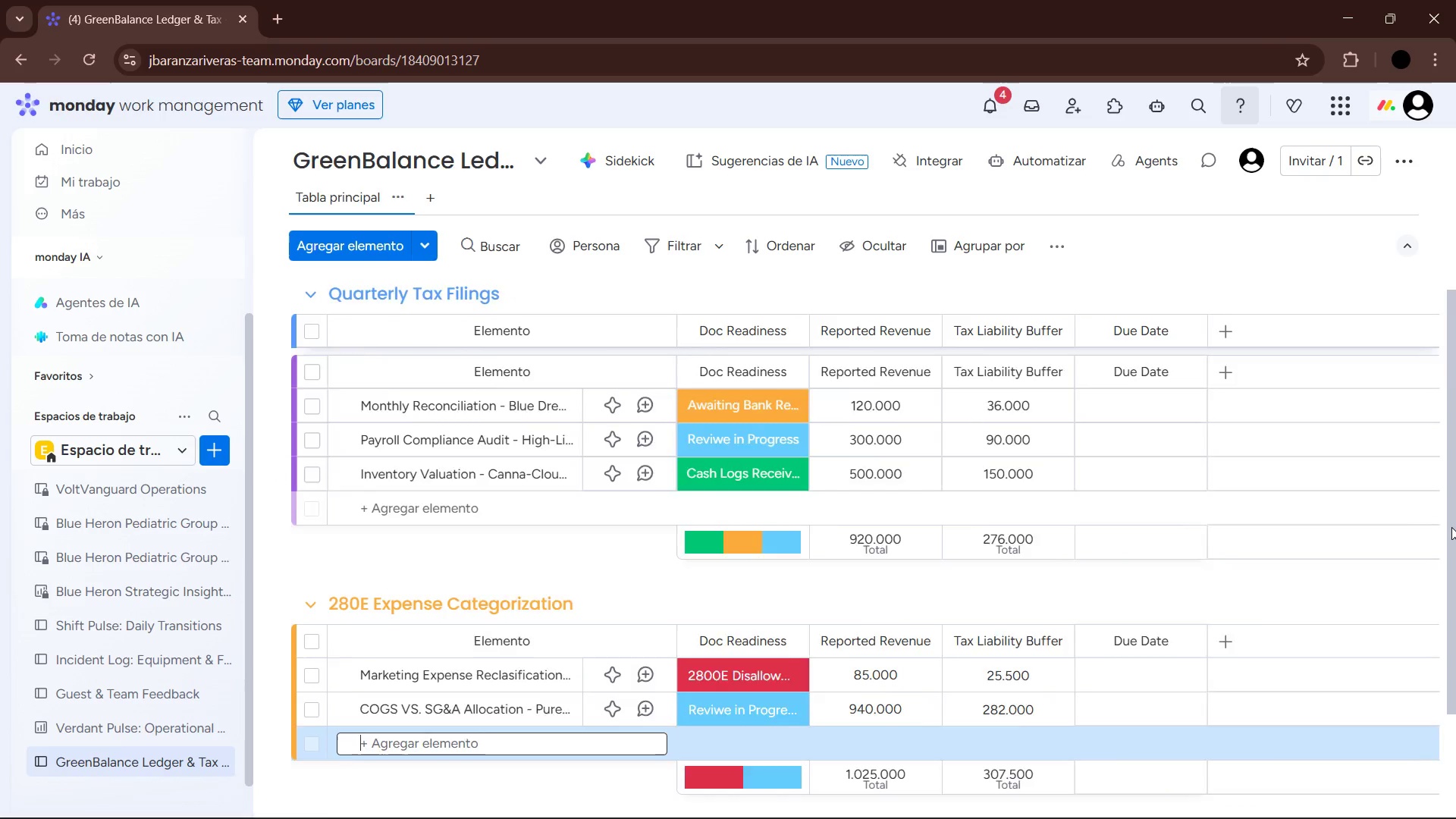 
scroll: coordinate [1448, 530], scroll_direction: down, amount: 5.0
 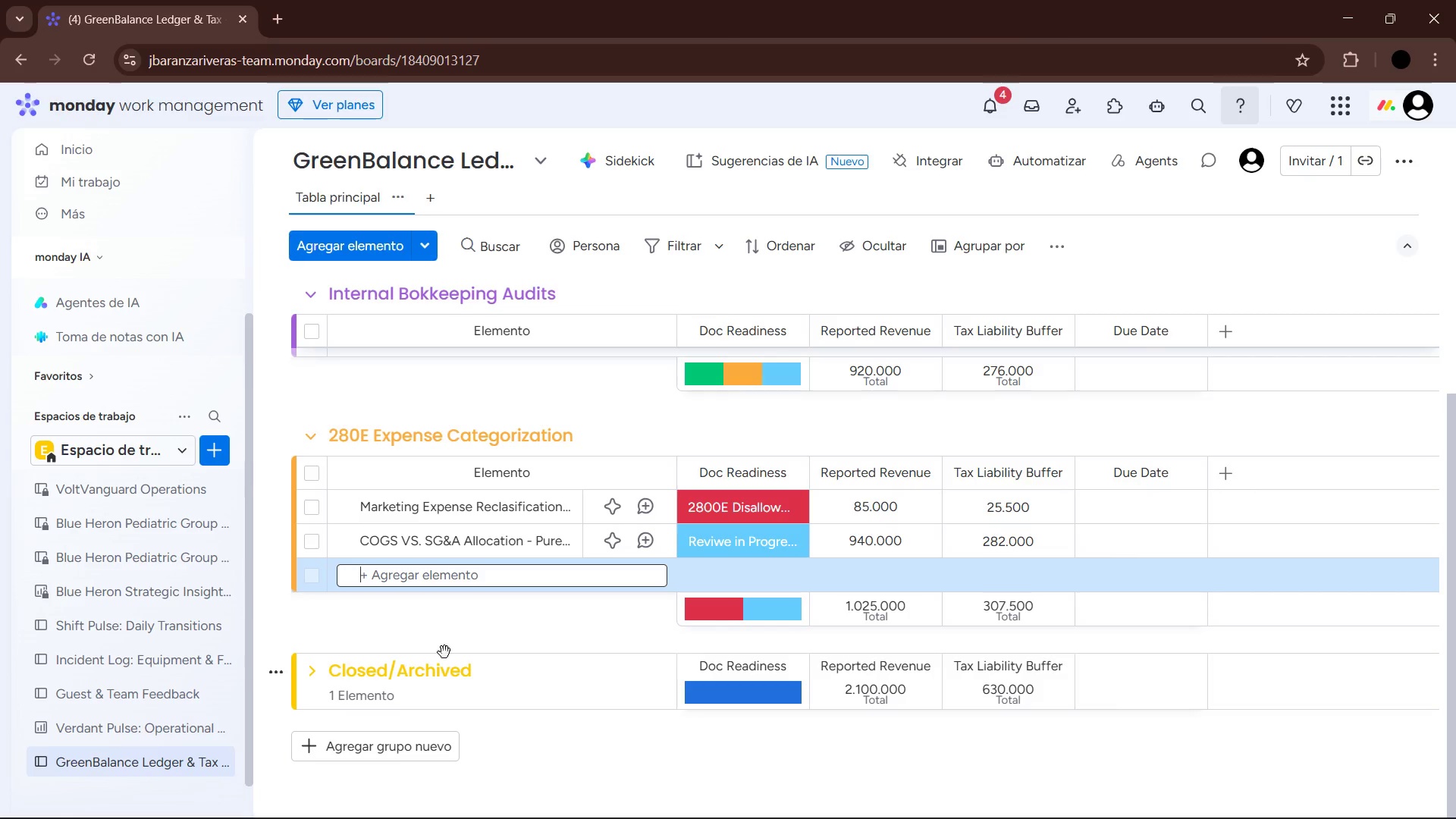 
left_click([312, 674])
 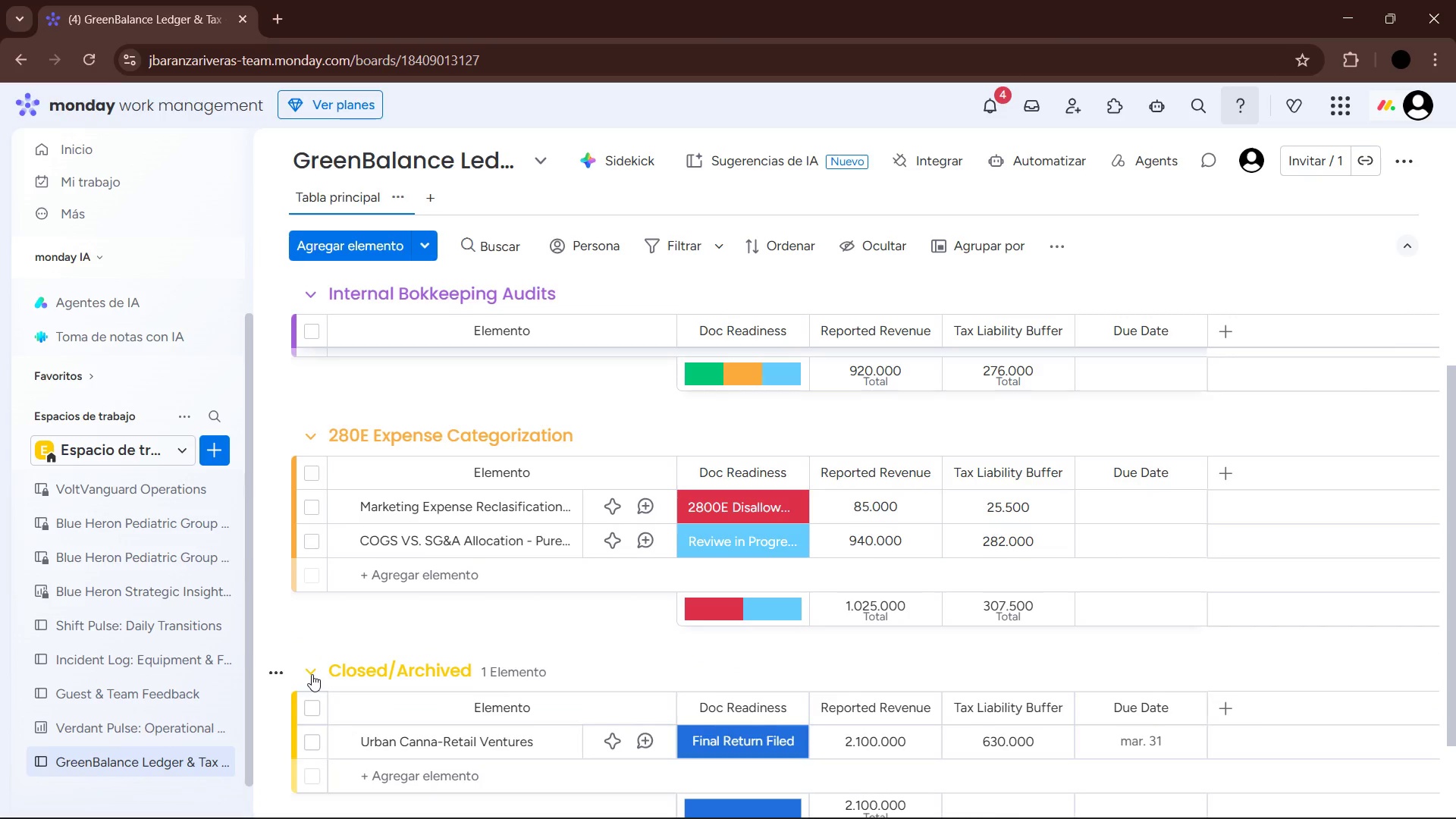 
left_click([312, 674])
 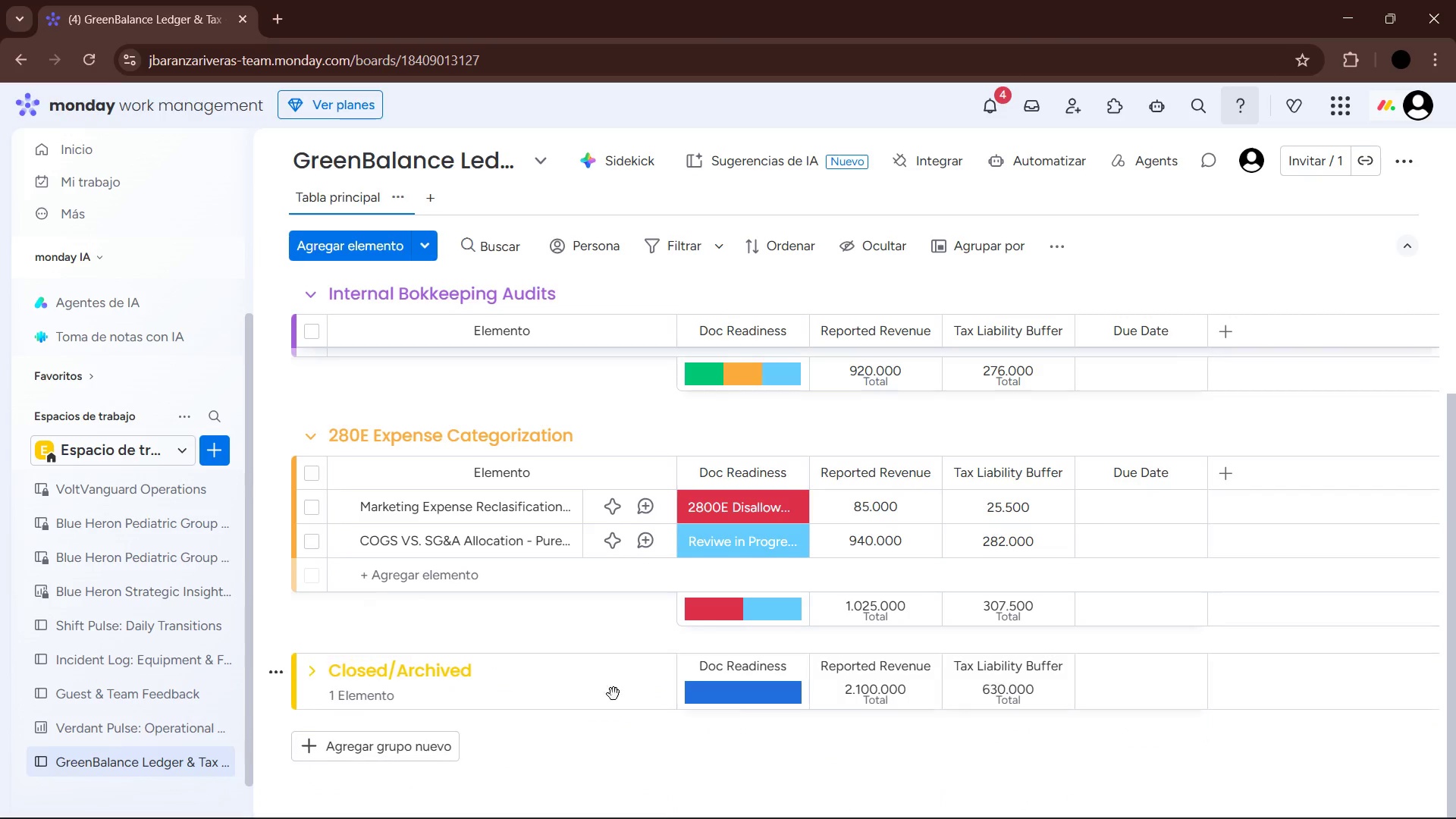 
scroll: coordinate [764, 713], scroll_direction: up, amount: 2.0
 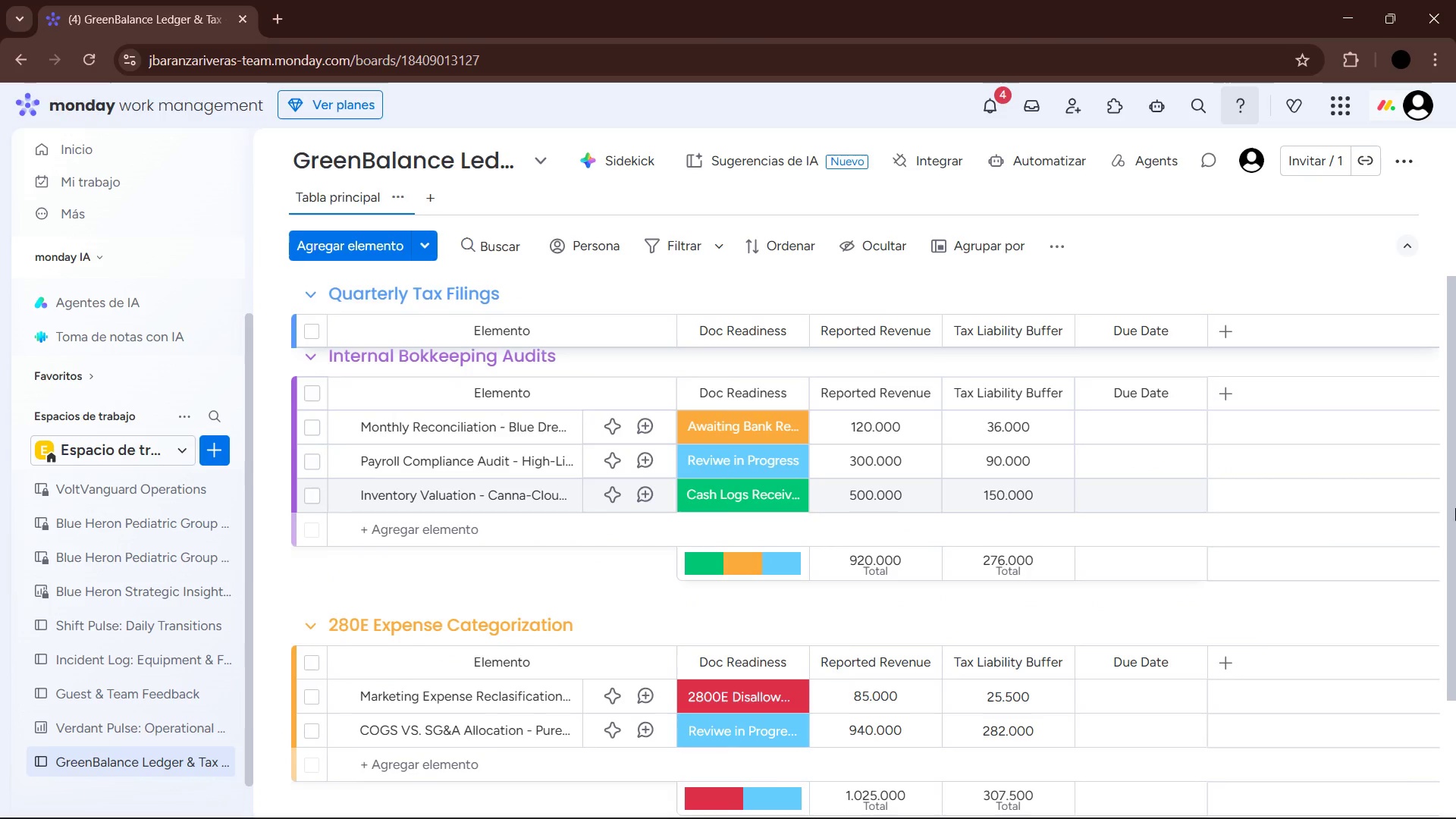 
left_click_drag(start_coordinate=[1455, 507], to_coordinate=[1455, 497])
 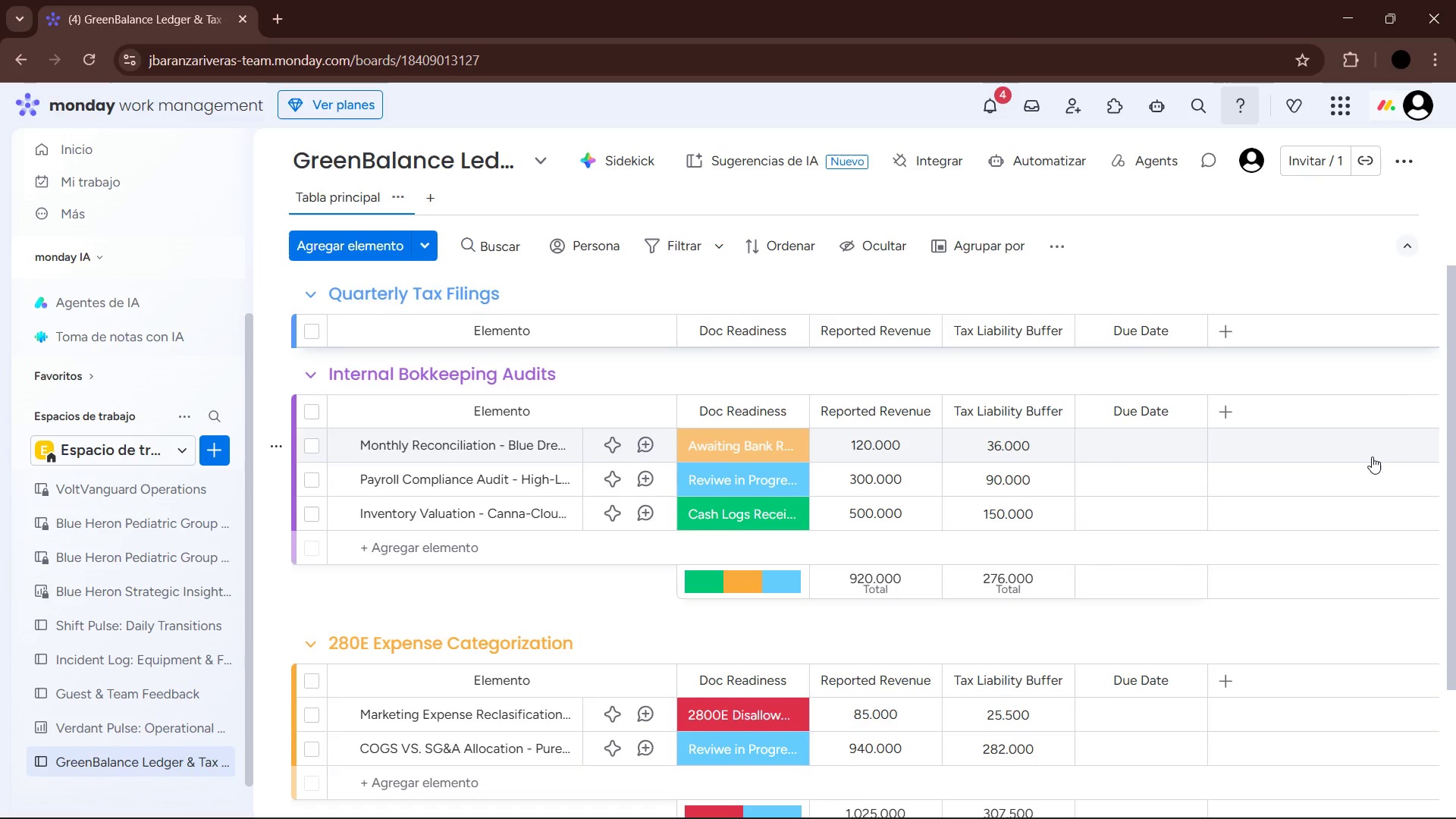 
wait(30.19)
 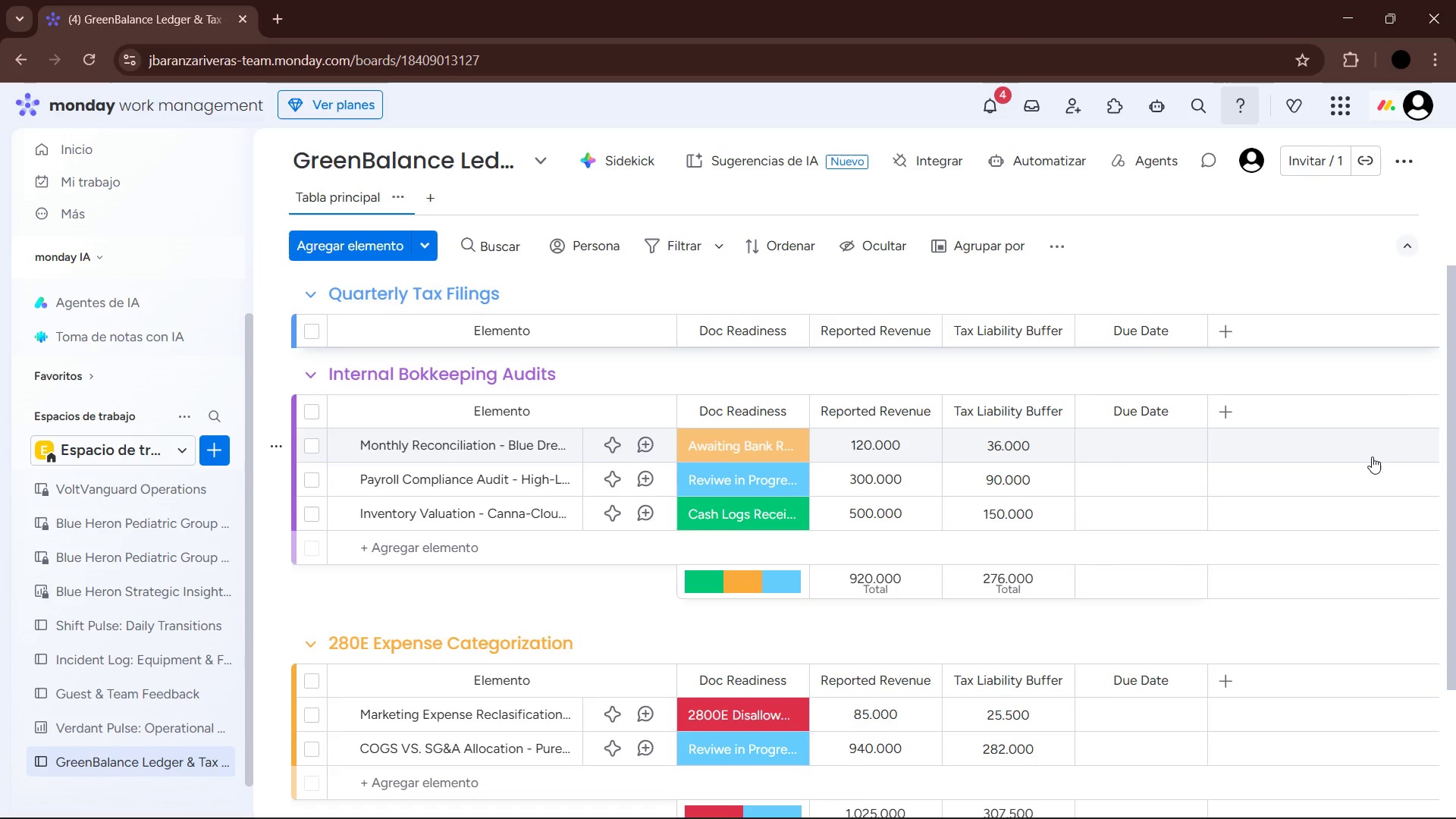 
left_click([1110, 441])
 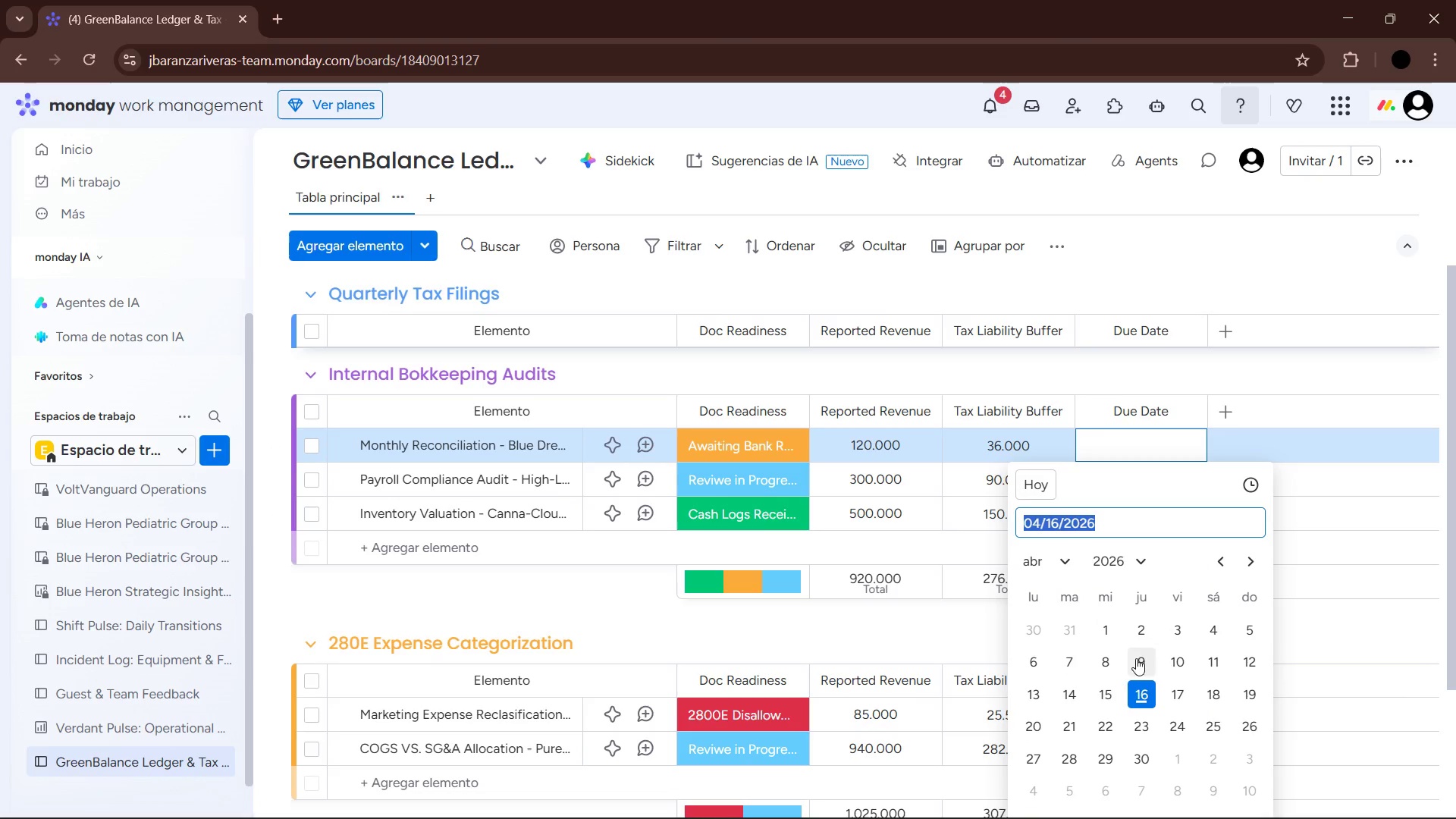 
left_click([1106, 692])
 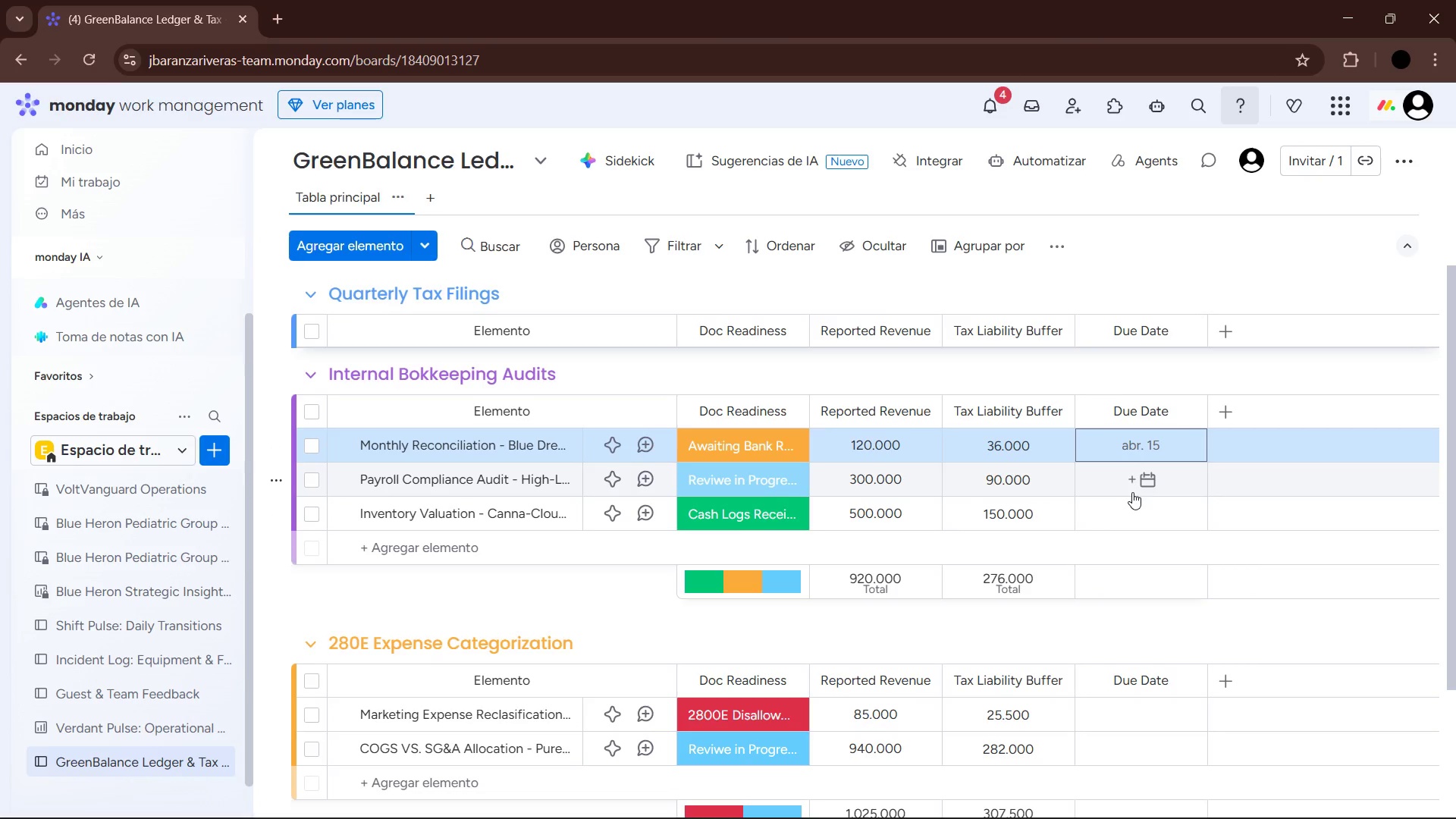 
left_click([1132, 492])
 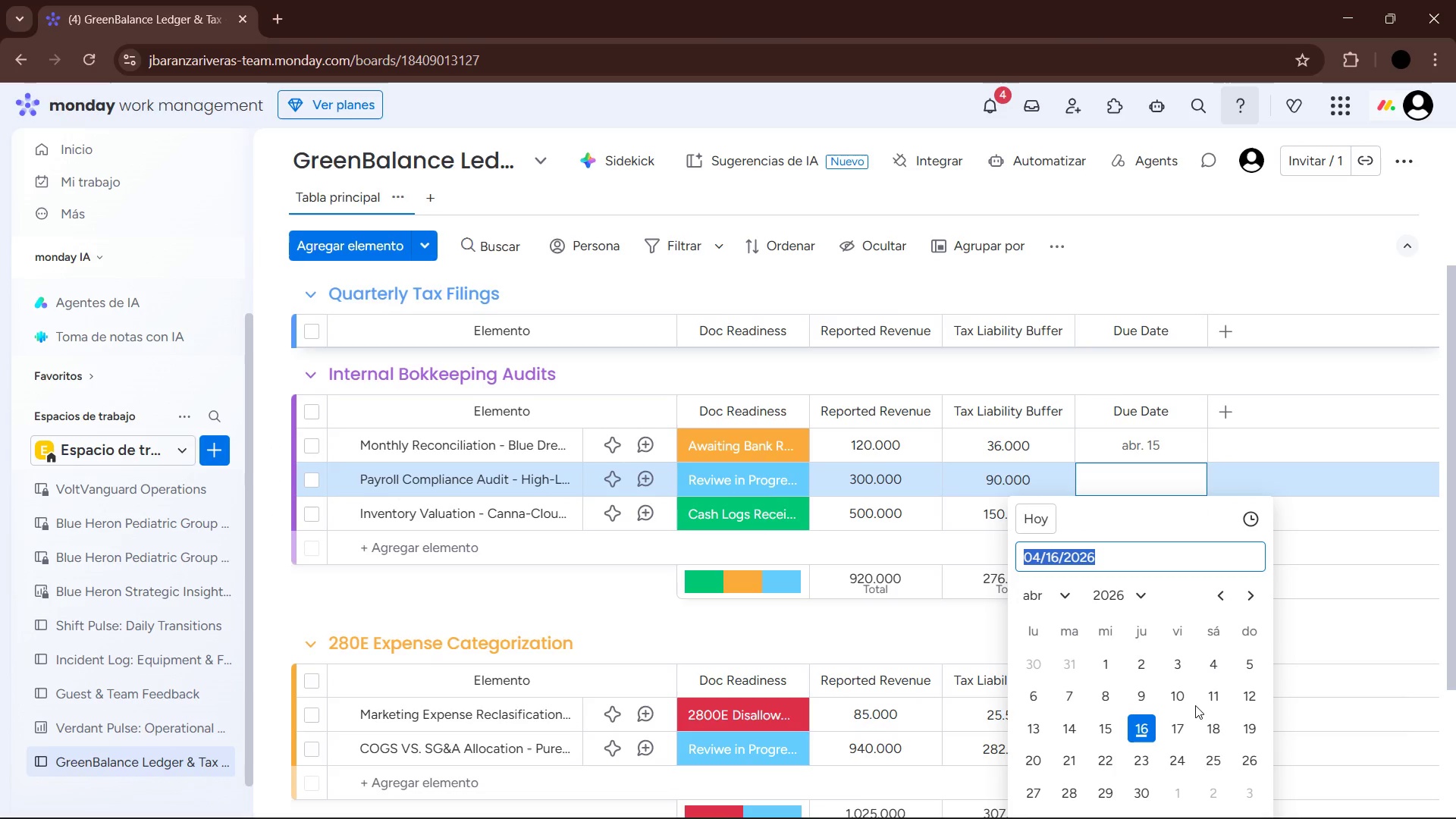 
left_click([1178, 728])
 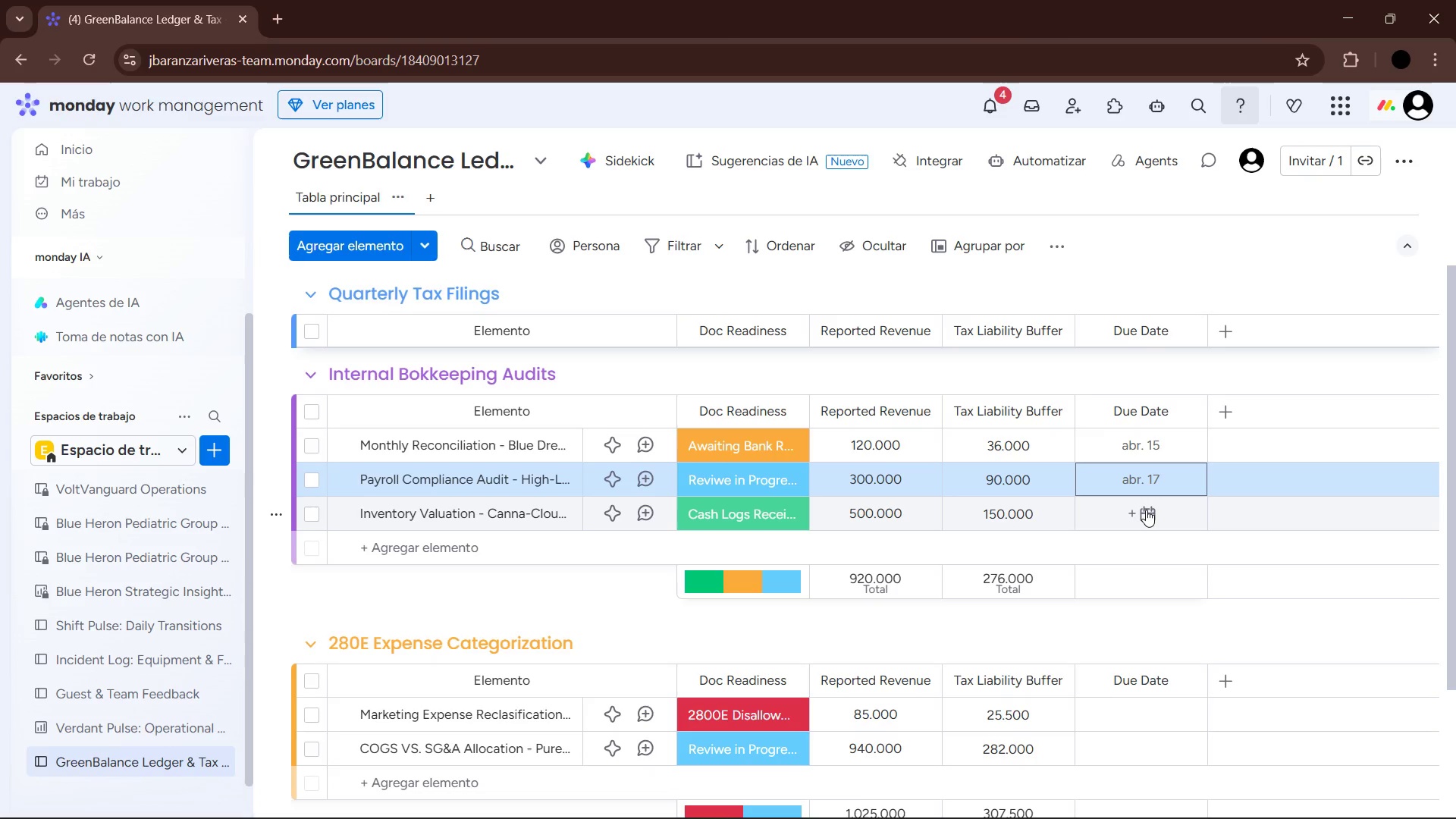 
left_click([1146, 510])
 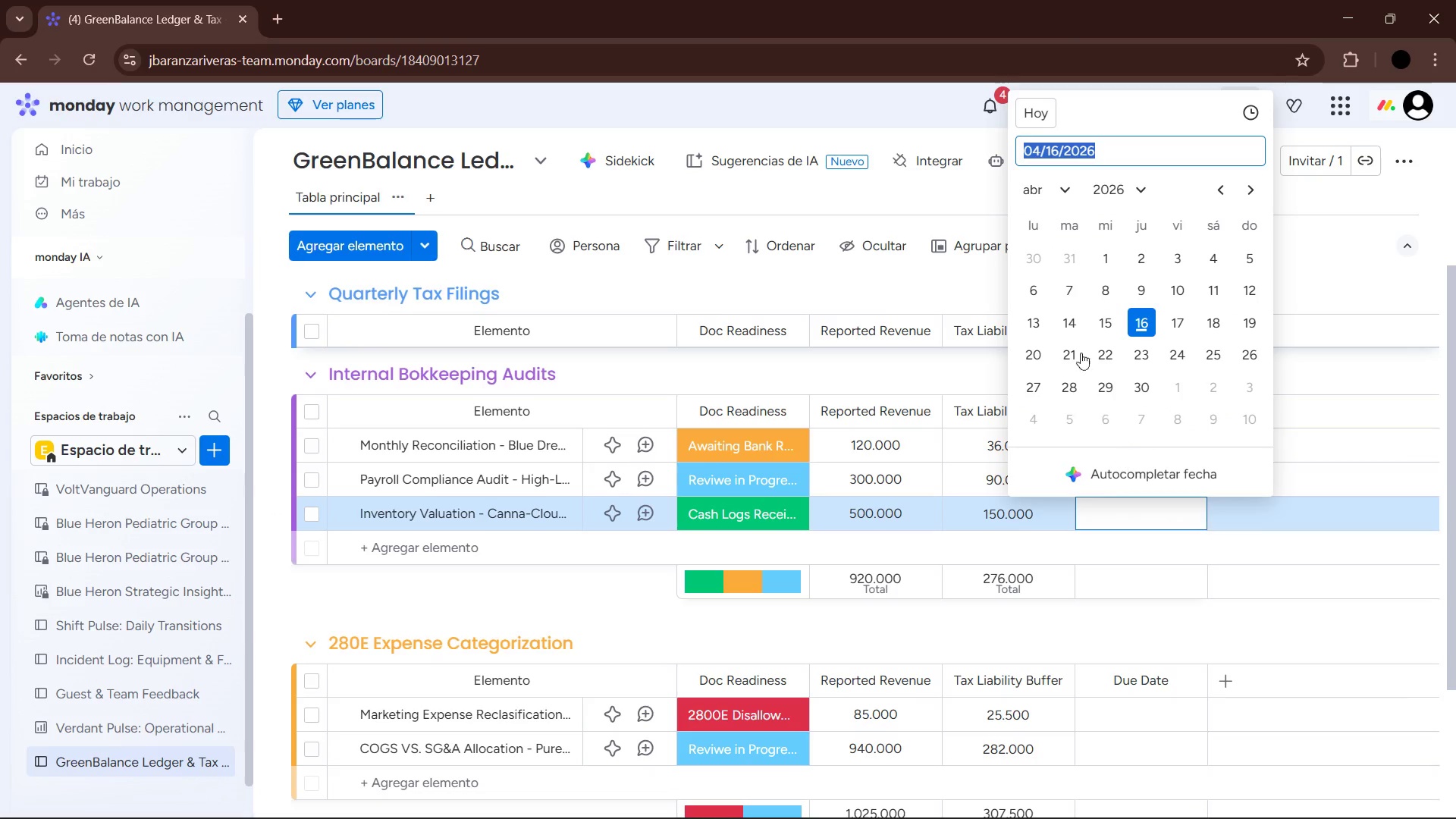 
left_click([1040, 358])
 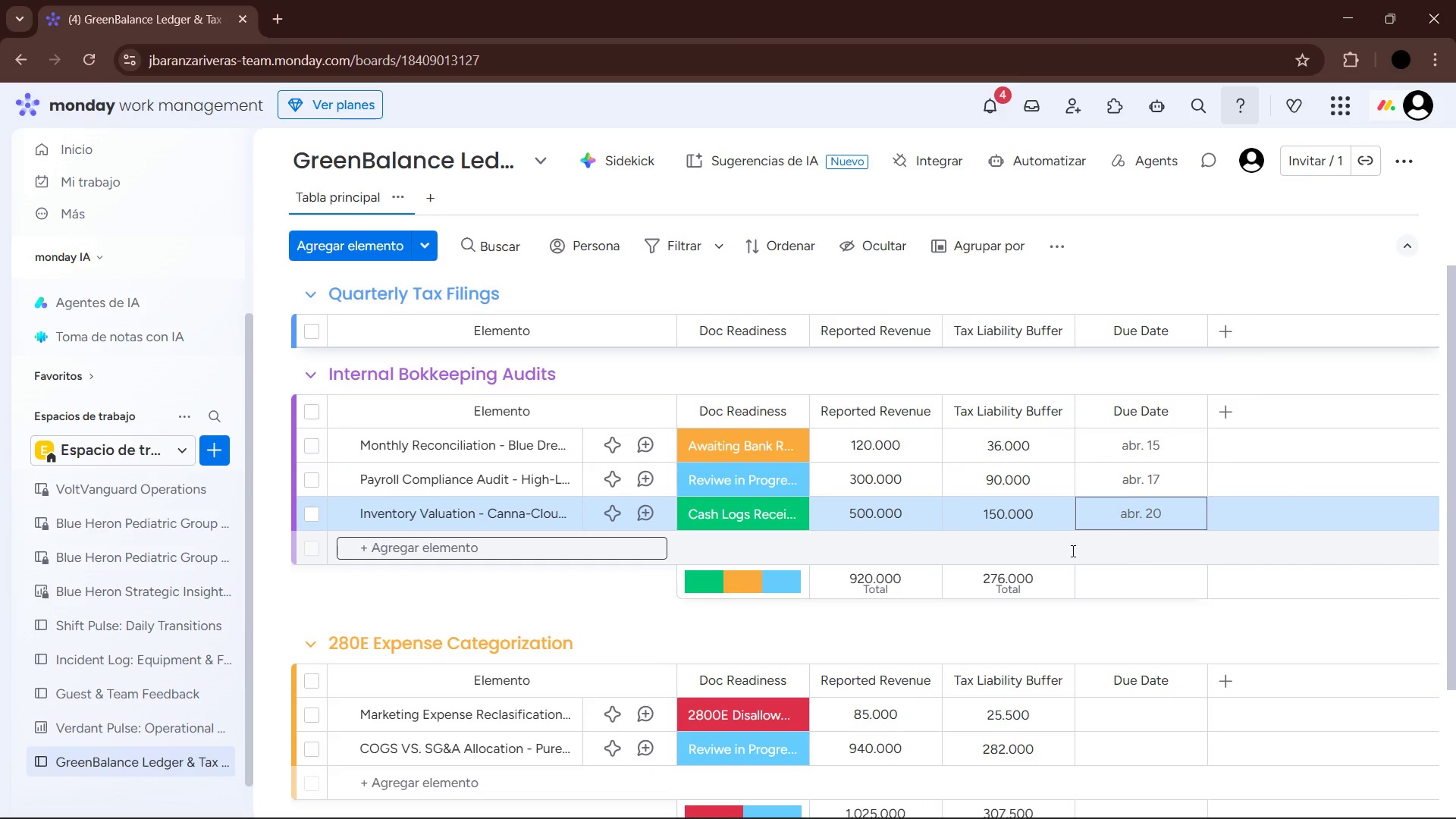 
scroll: coordinate [1060, 538], scroll_direction: down, amount: 3.0
 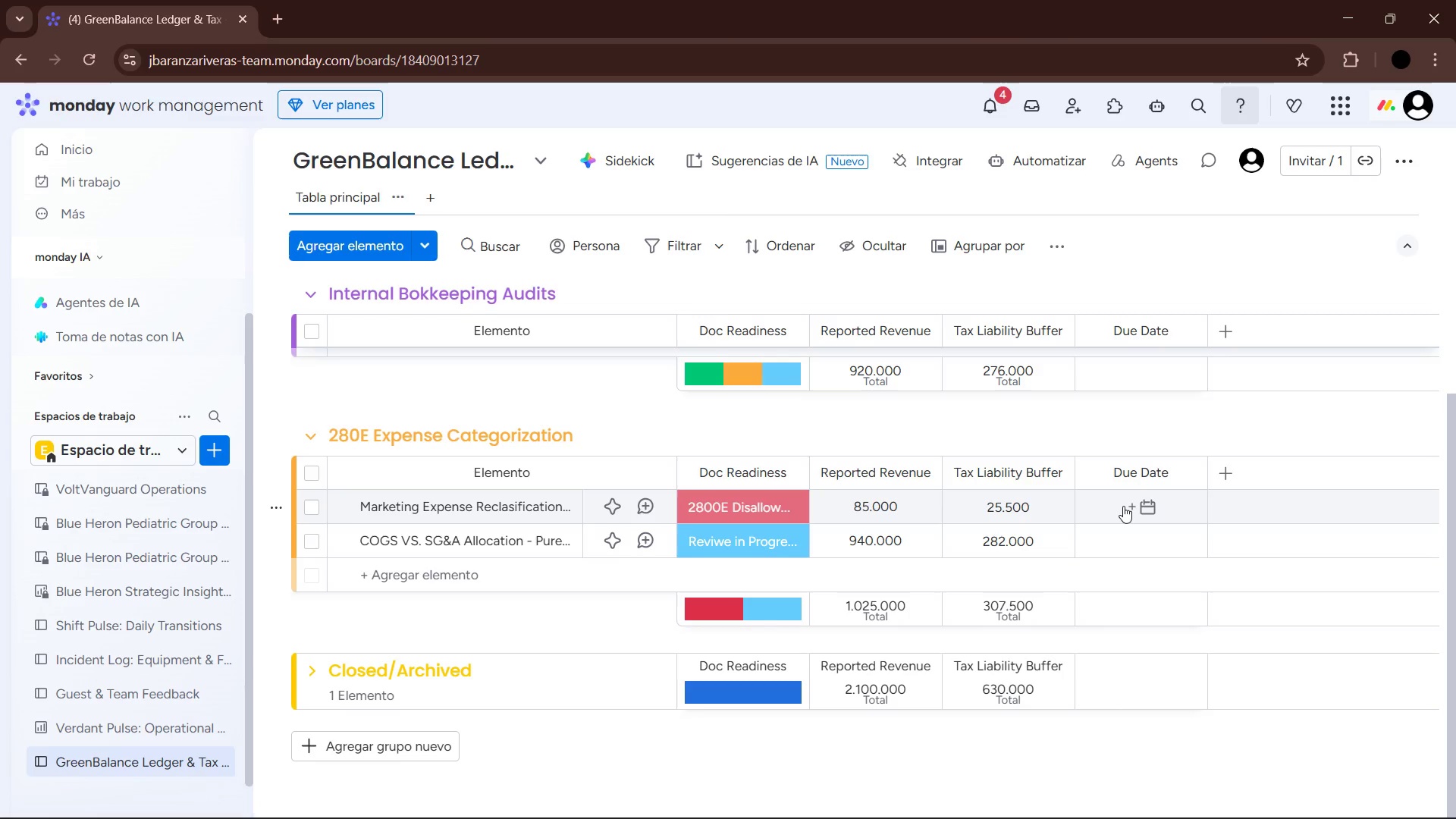 
wait(7.18)
 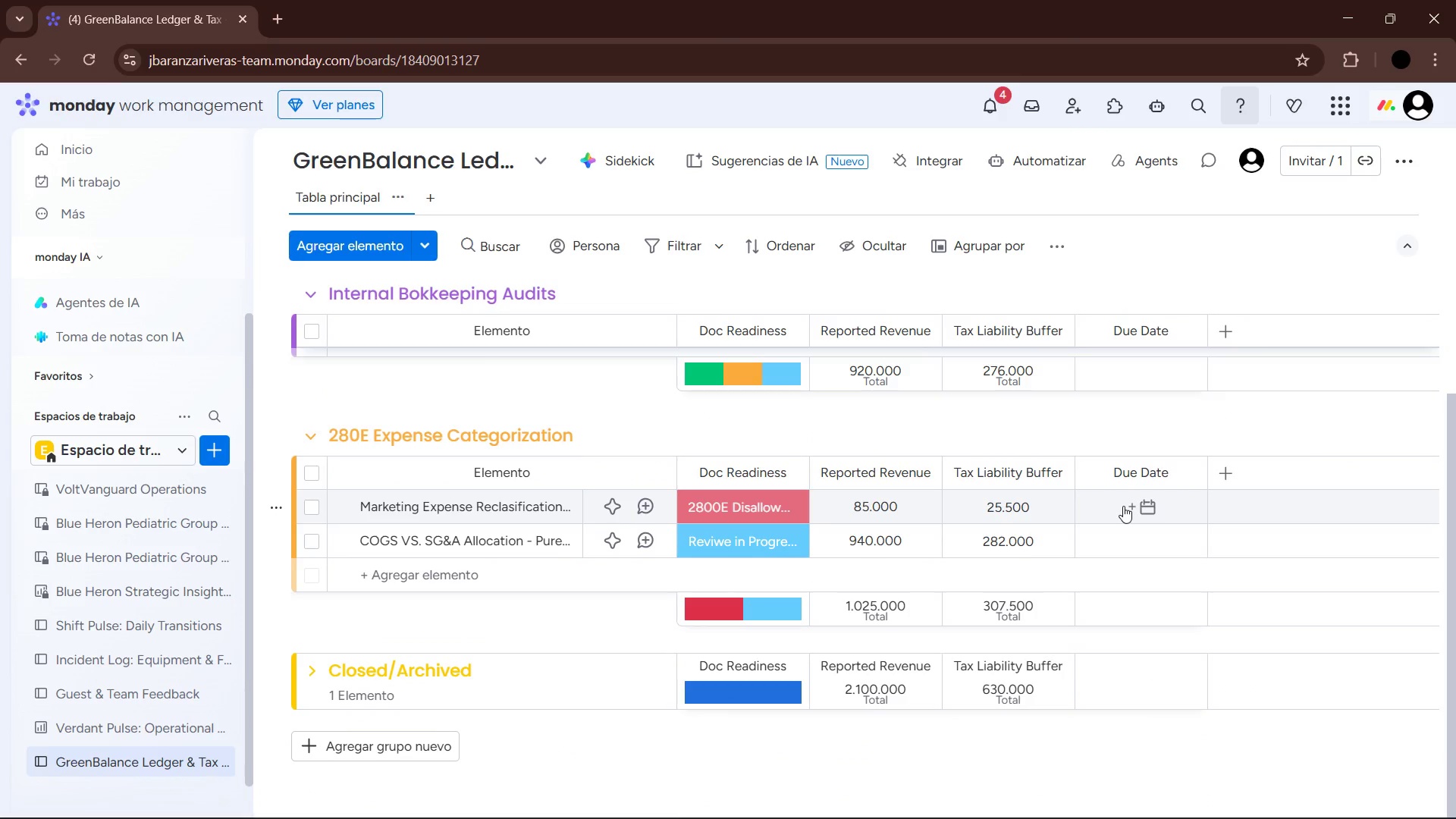 
left_click([1123, 506])
 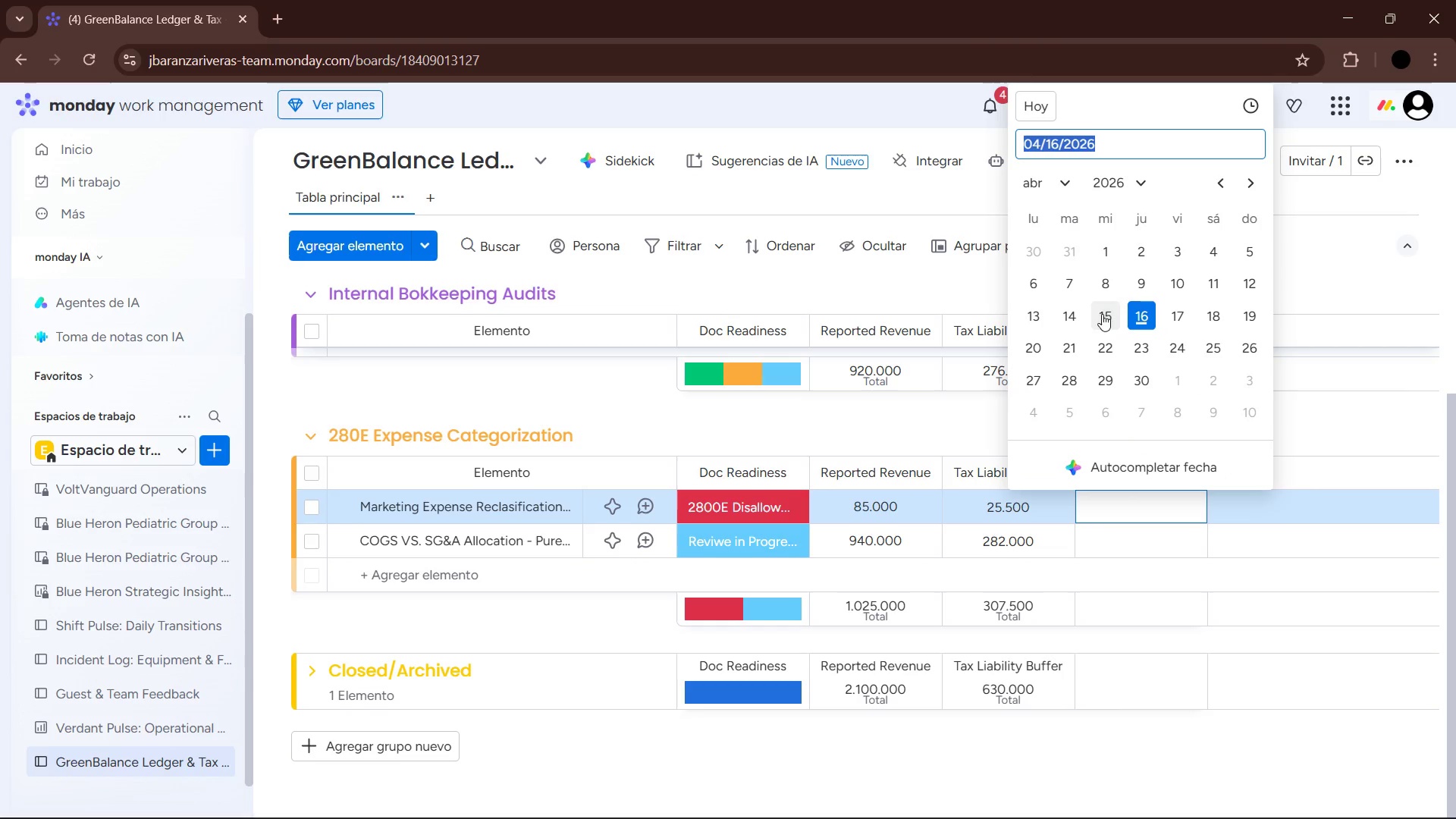 
left_click([1067, 320])
 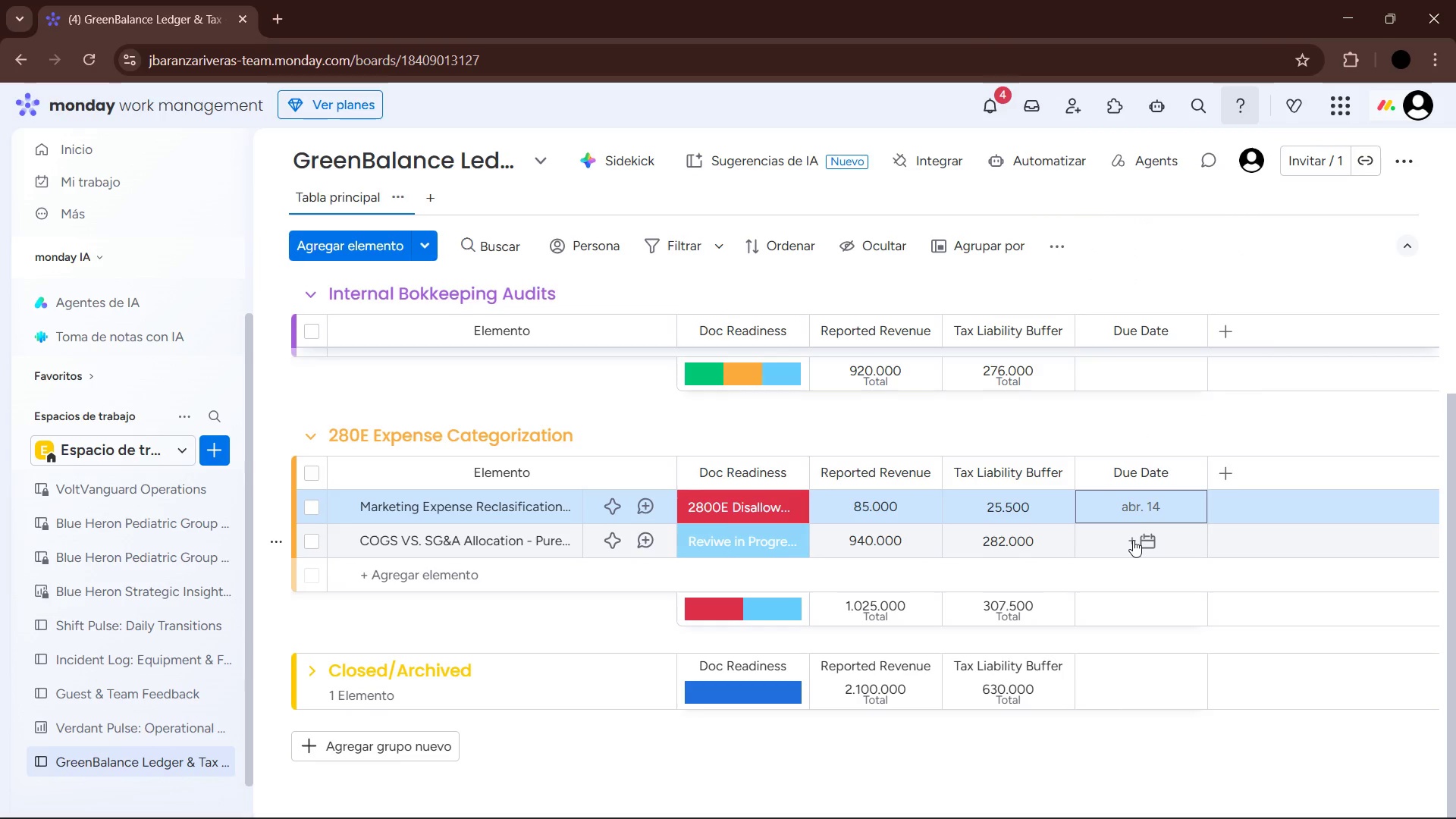 
left_click([1133, 540])
 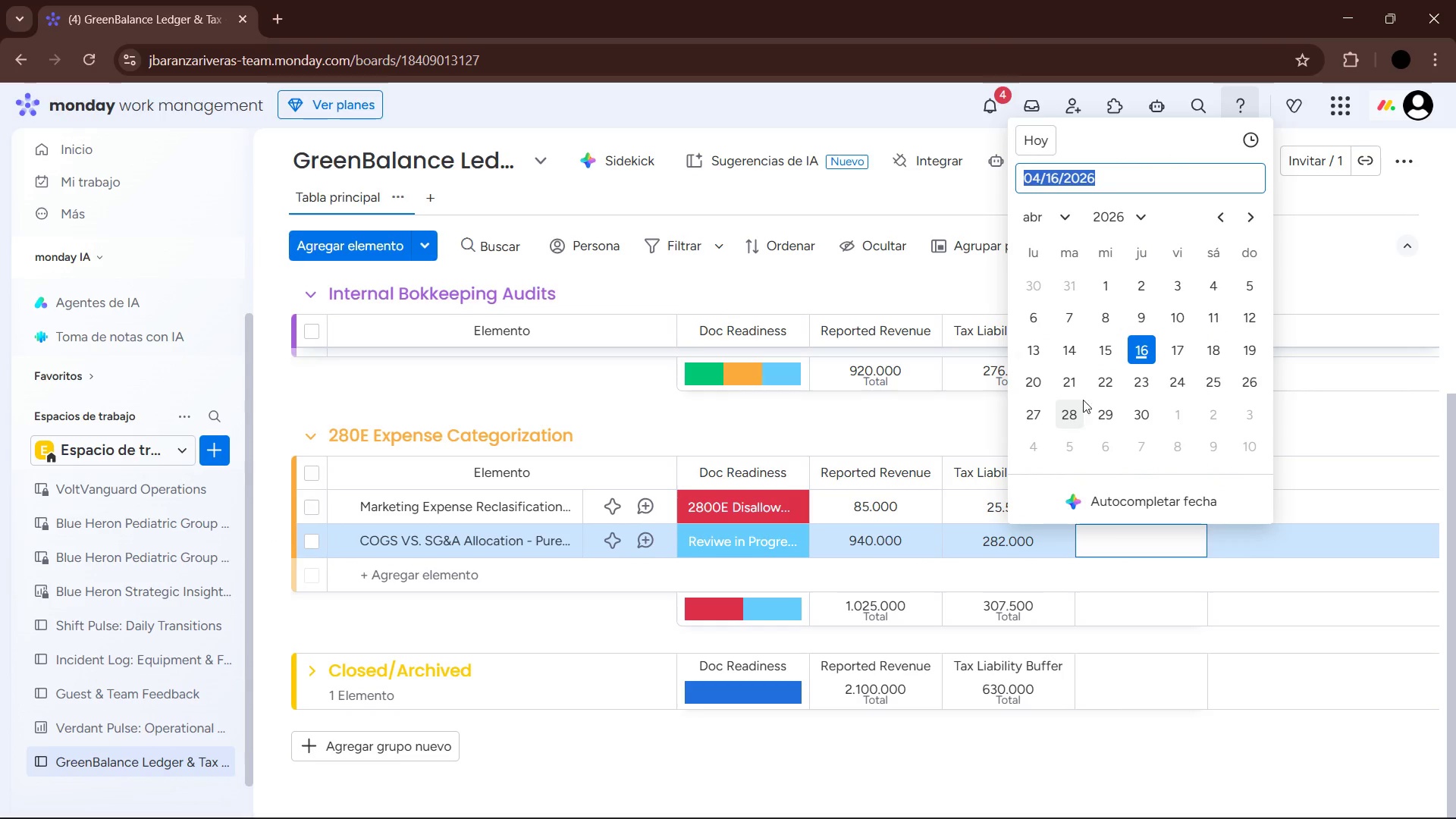 
left_click([1111, 388])
 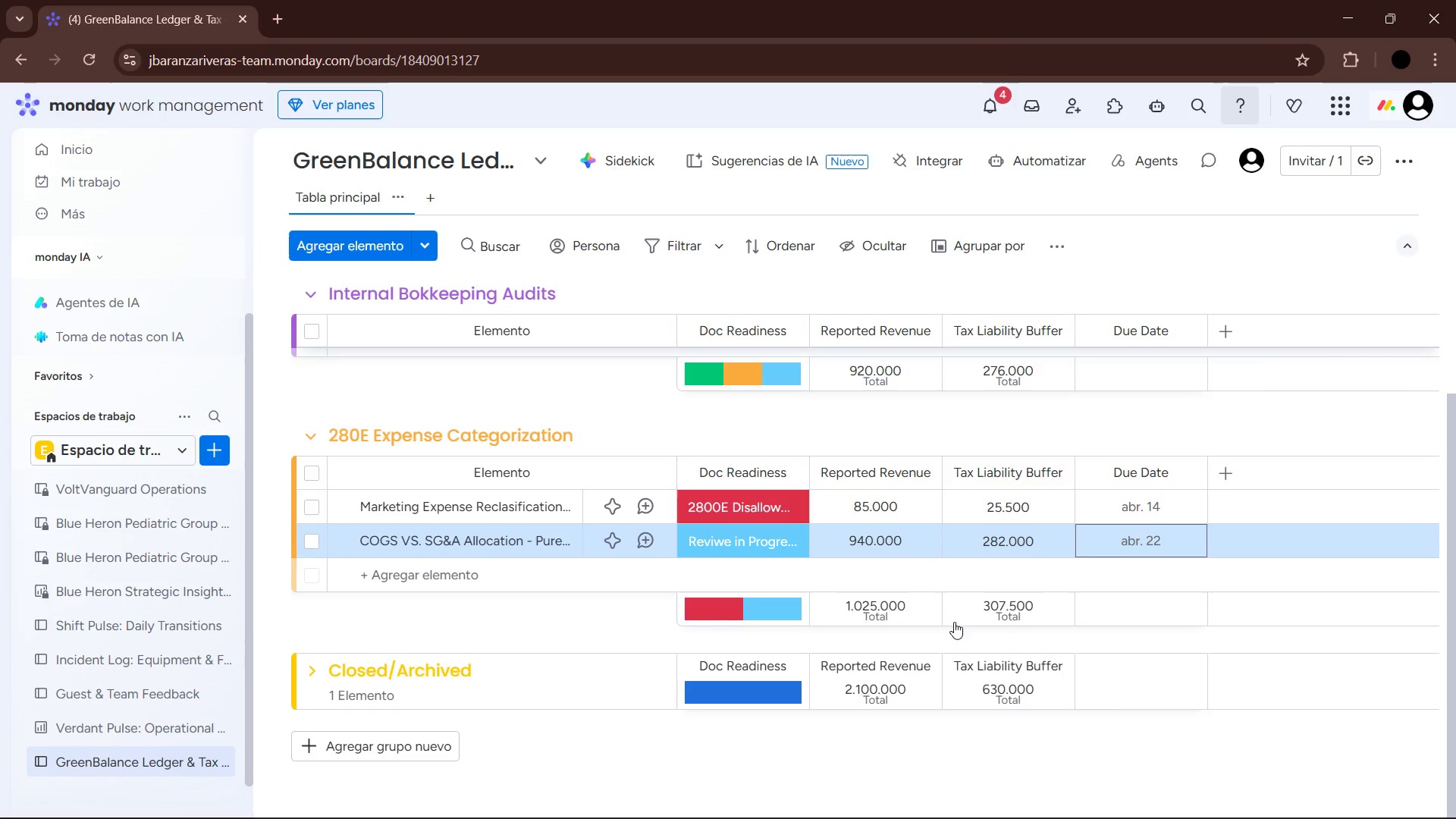 
left_click([582, 618])
 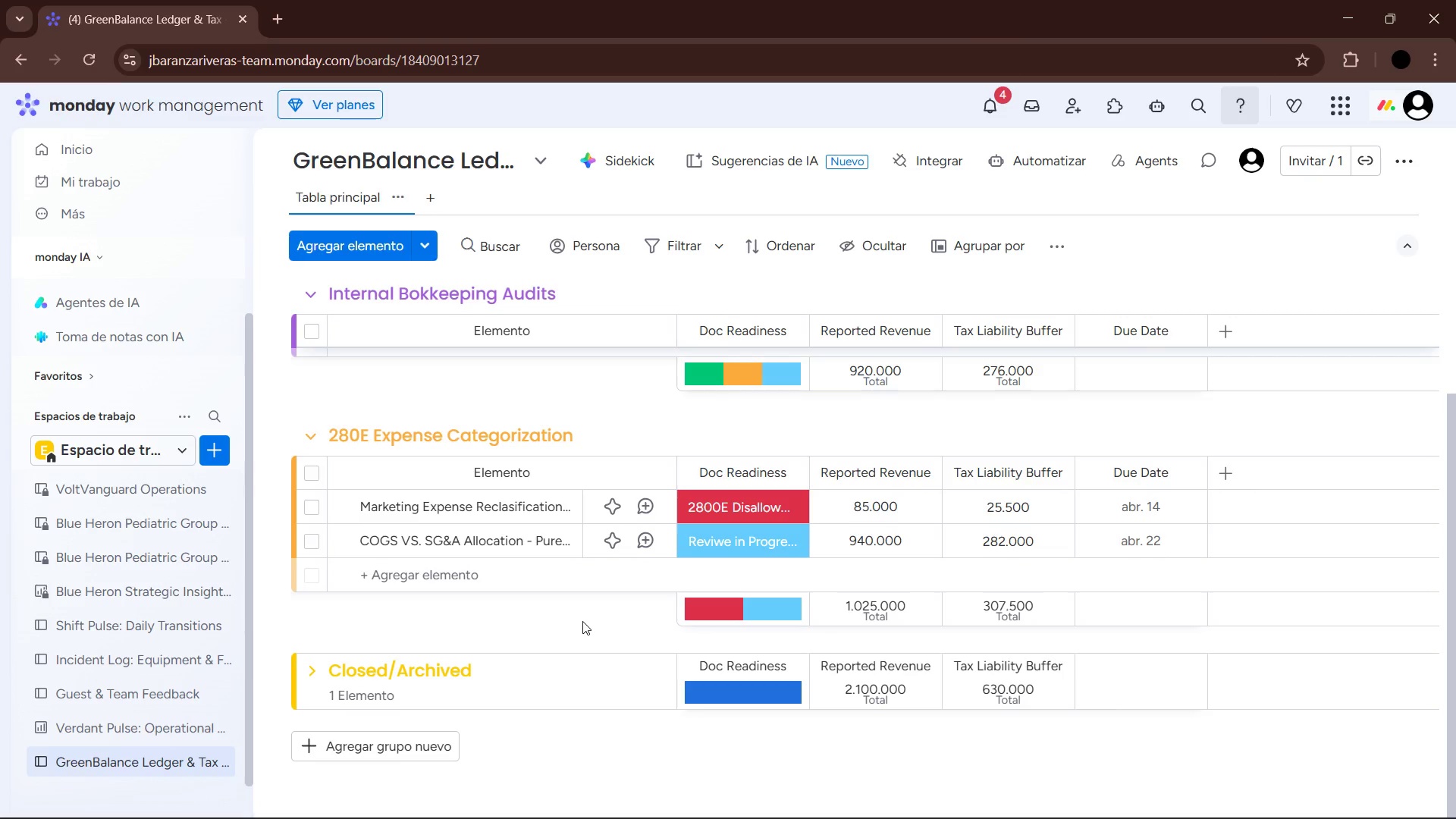 
wait(7.3)
 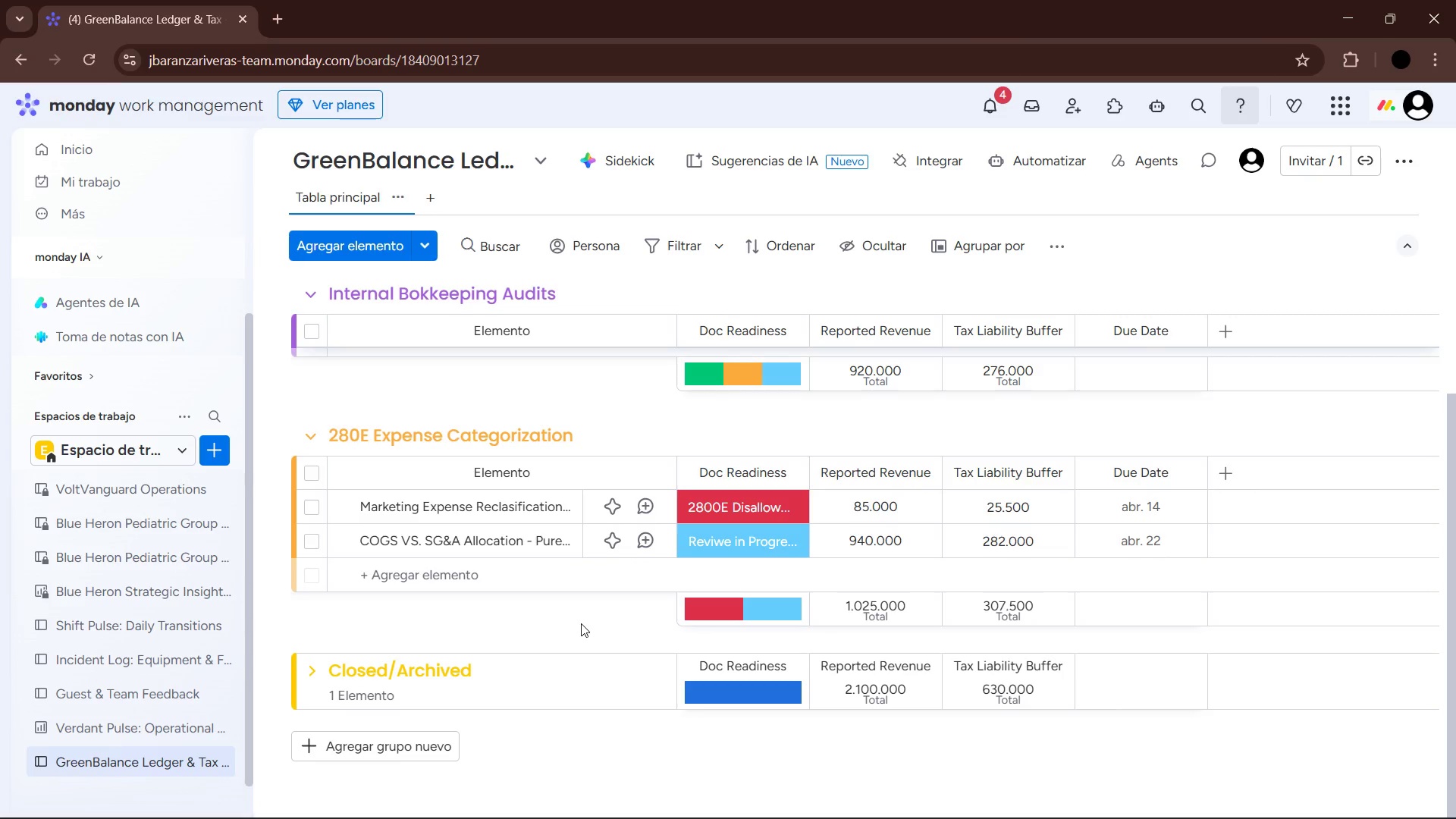 
left_click([1185, 335])
 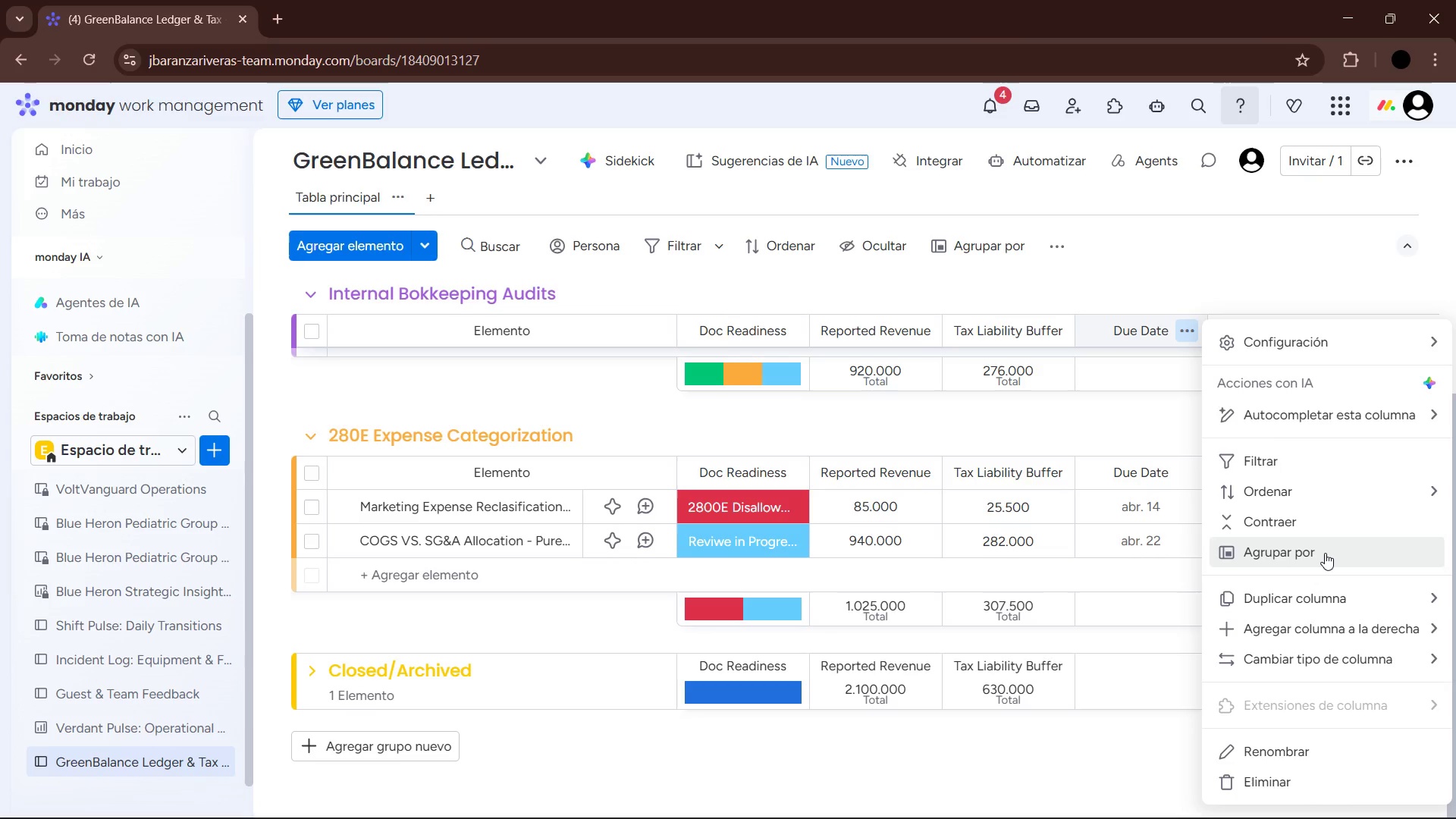 
wait(53.47)
 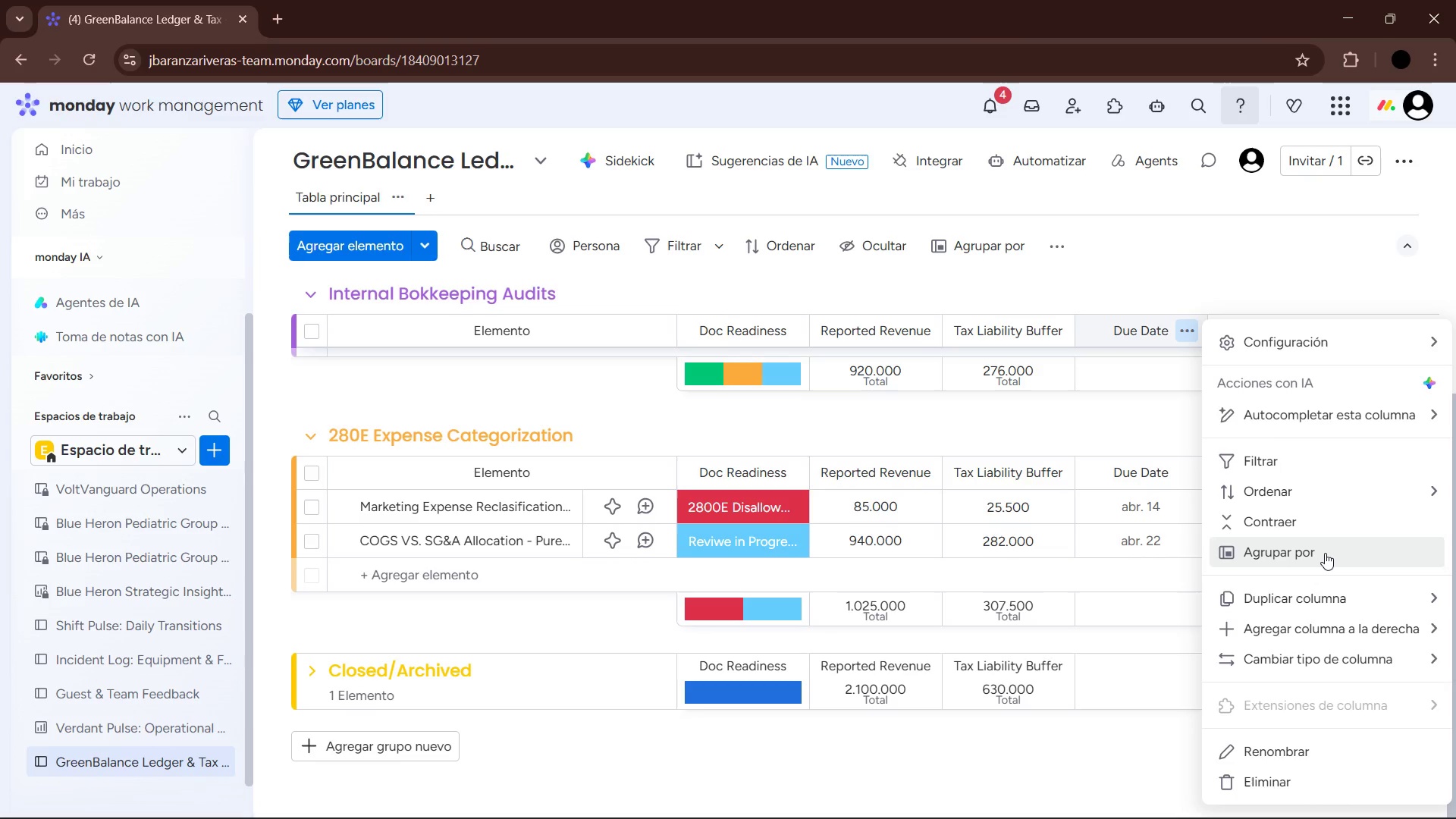 
left_click([1280, 337])
 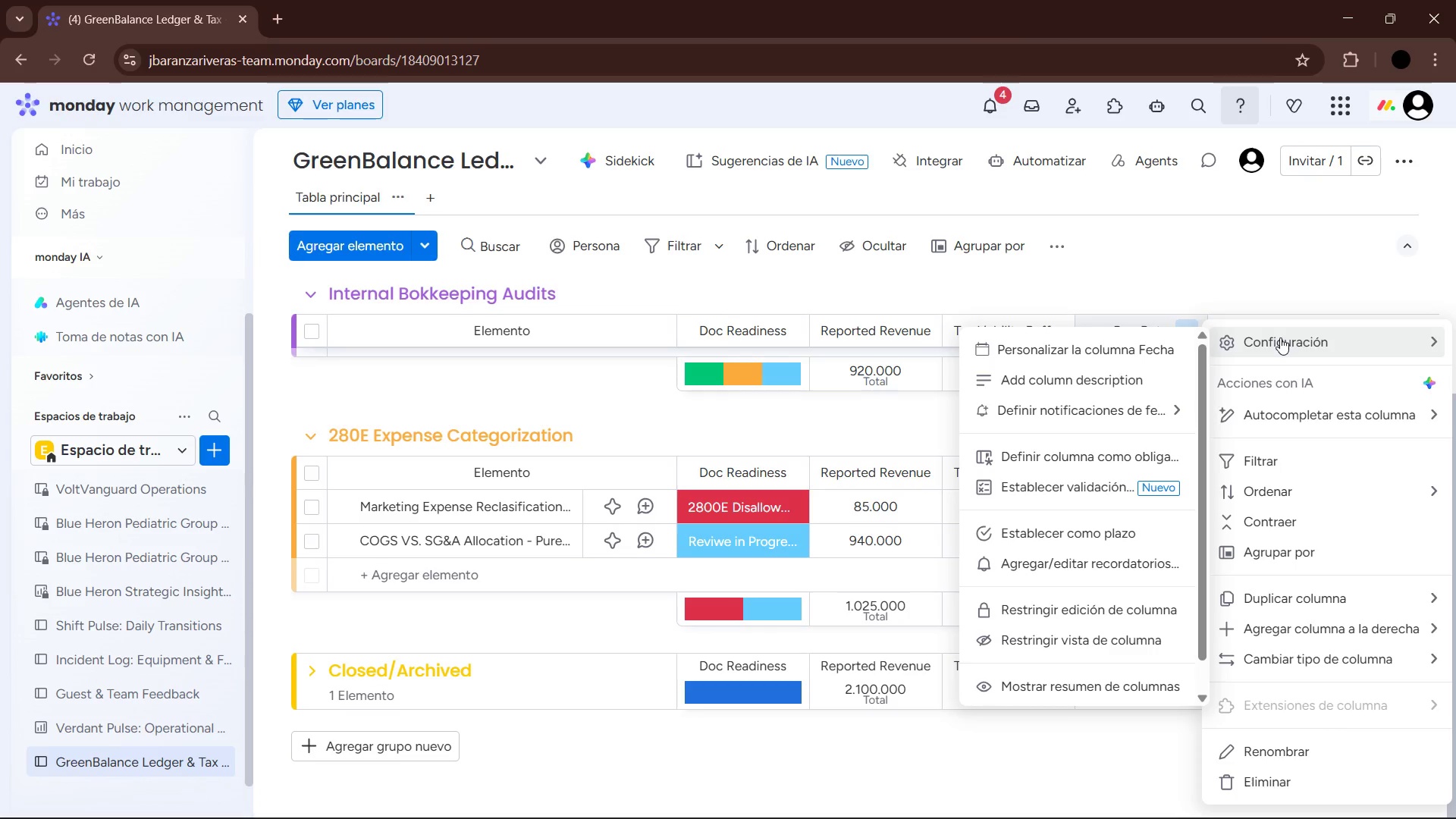 
wait(7.32)
 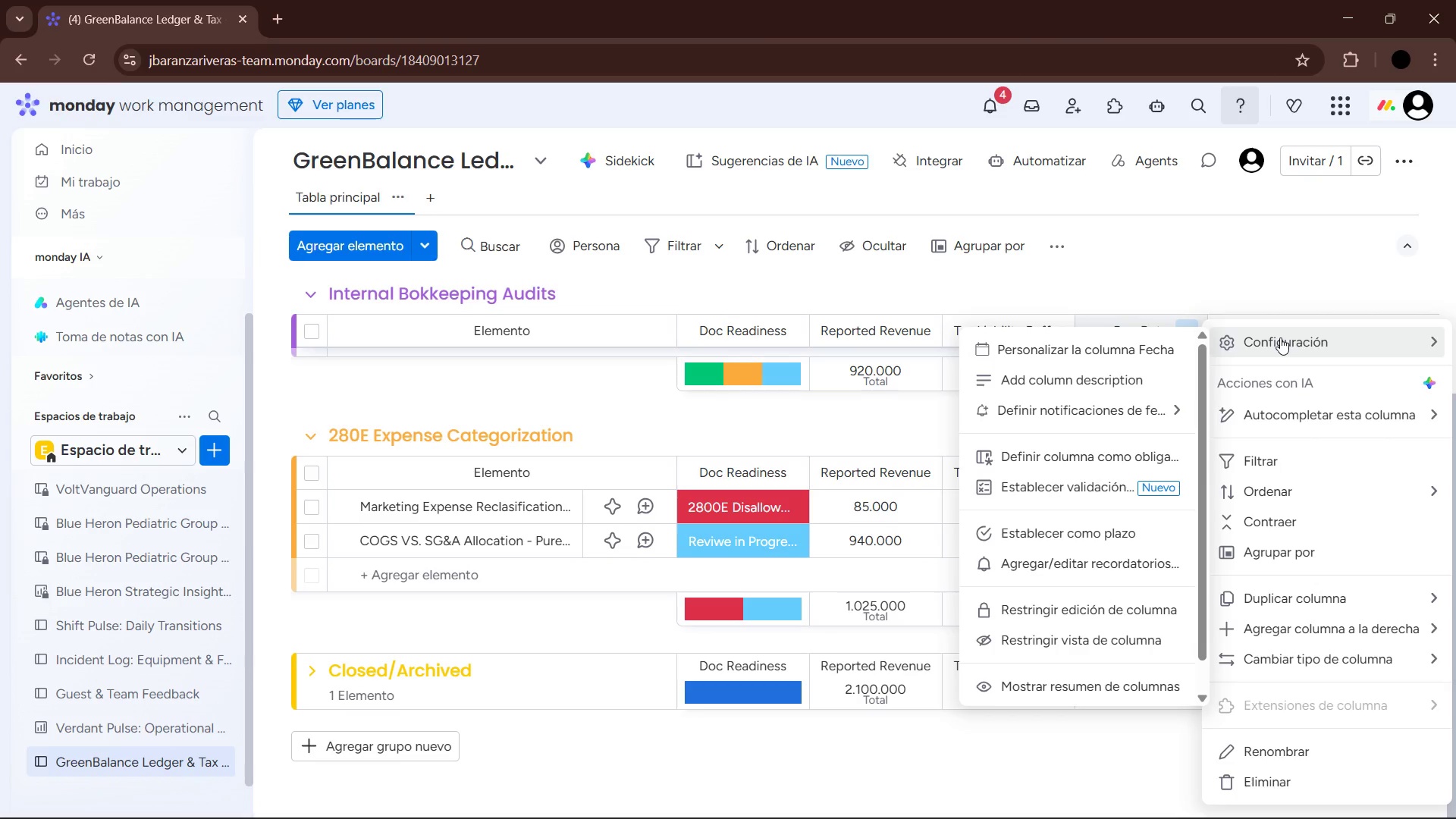 
mouse_move([1169, 394])
 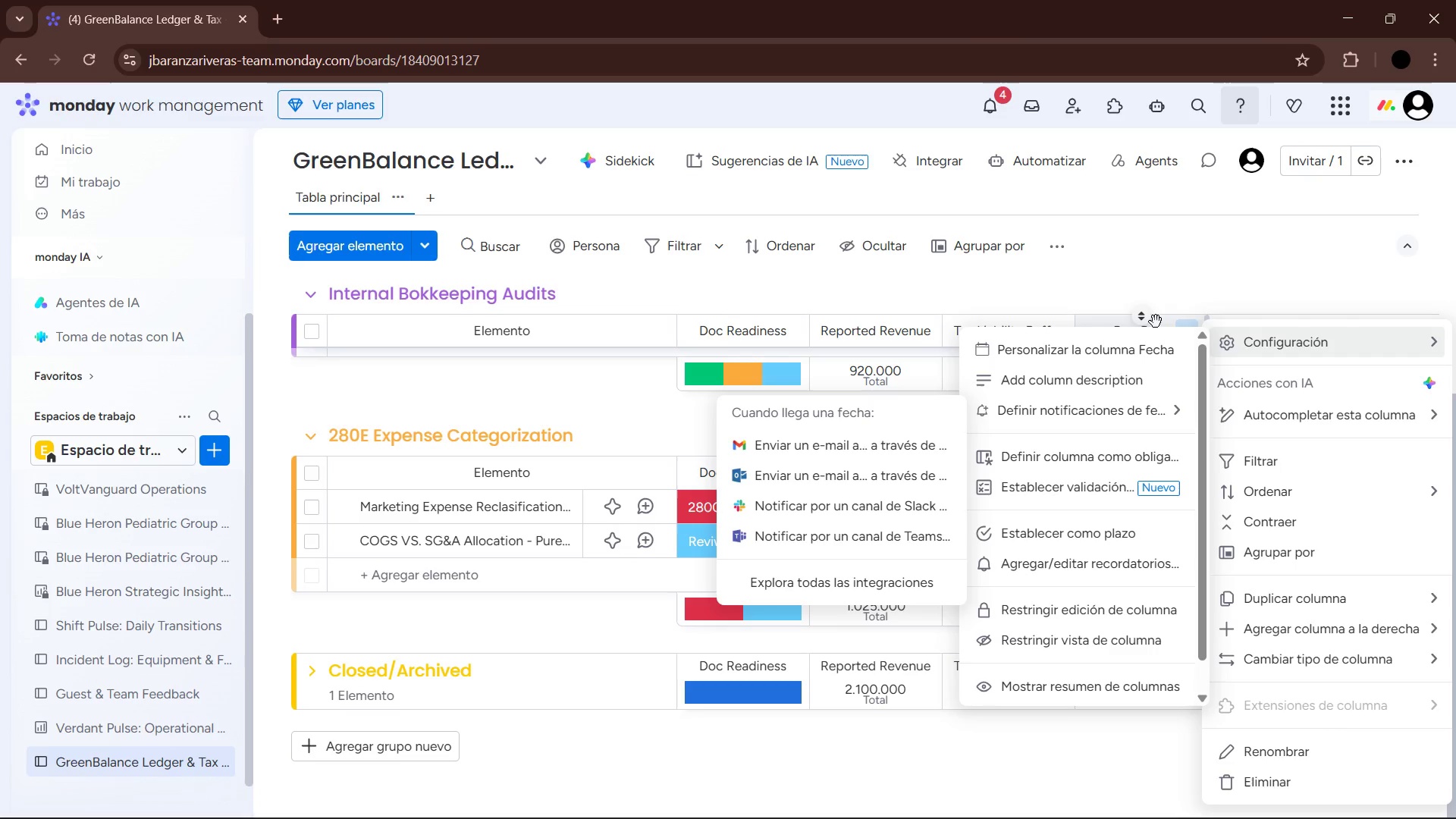 
wait(34.74)
 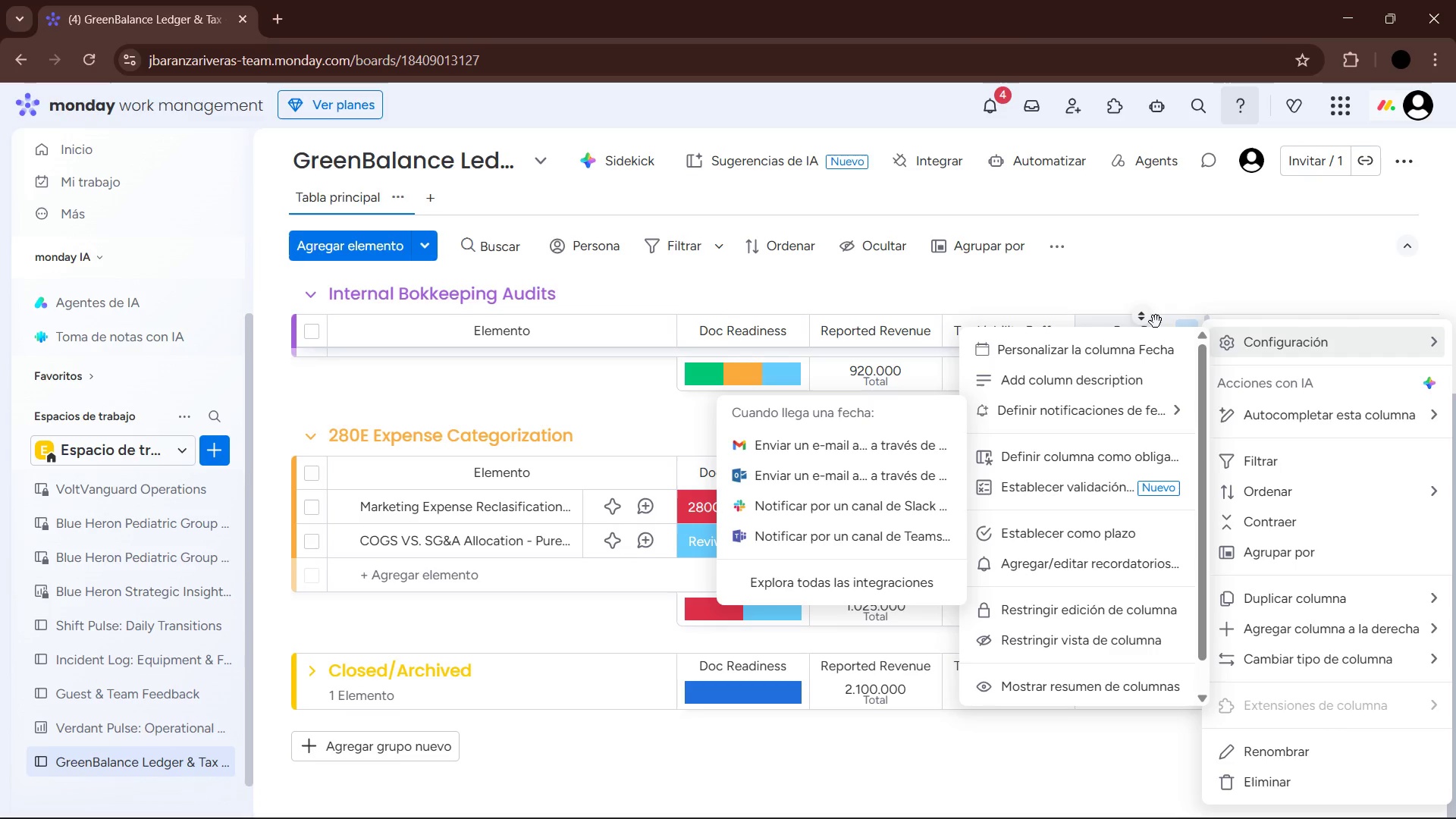 
left_click([1109, 538])
 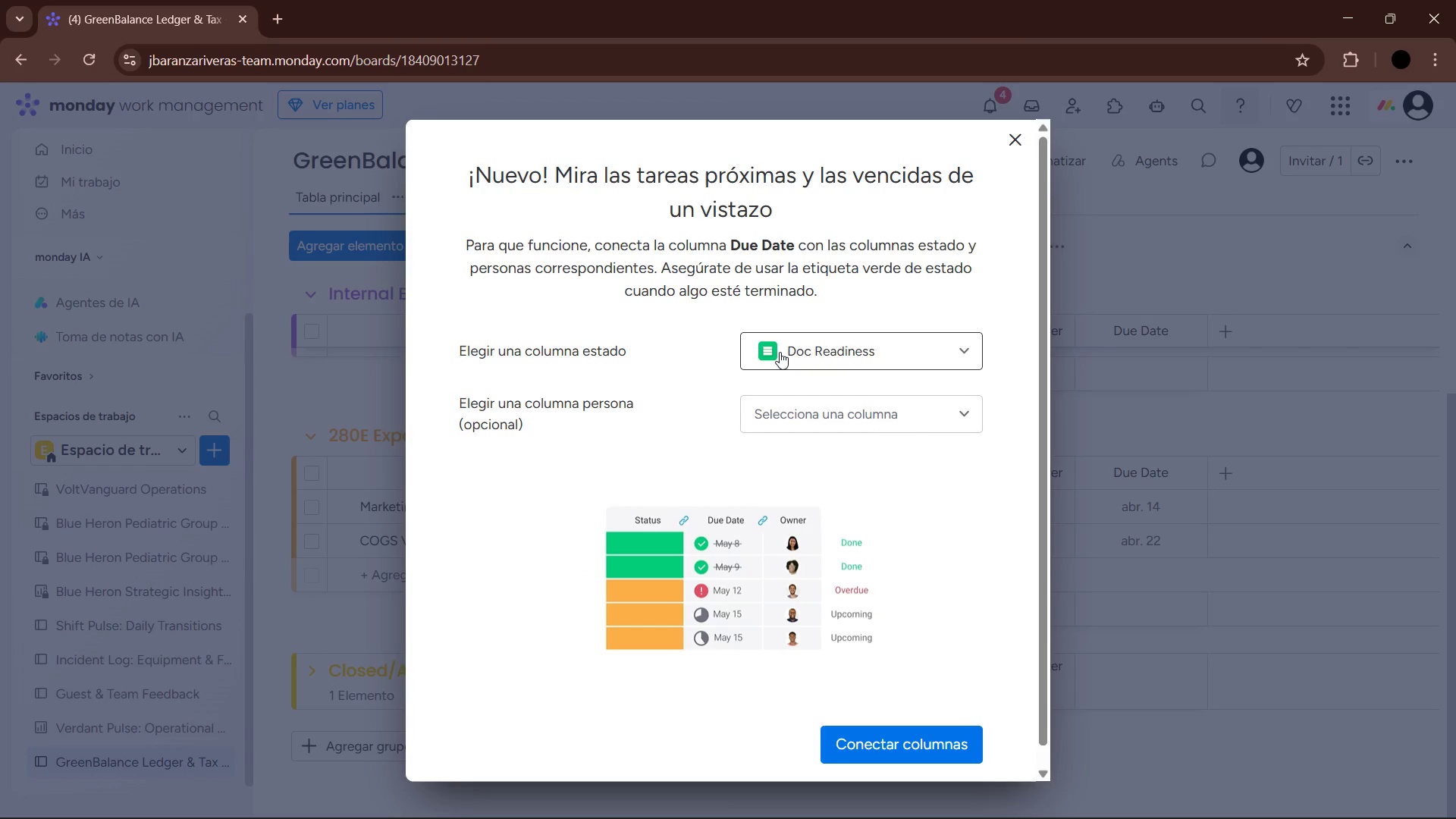 
wait(8.0)
 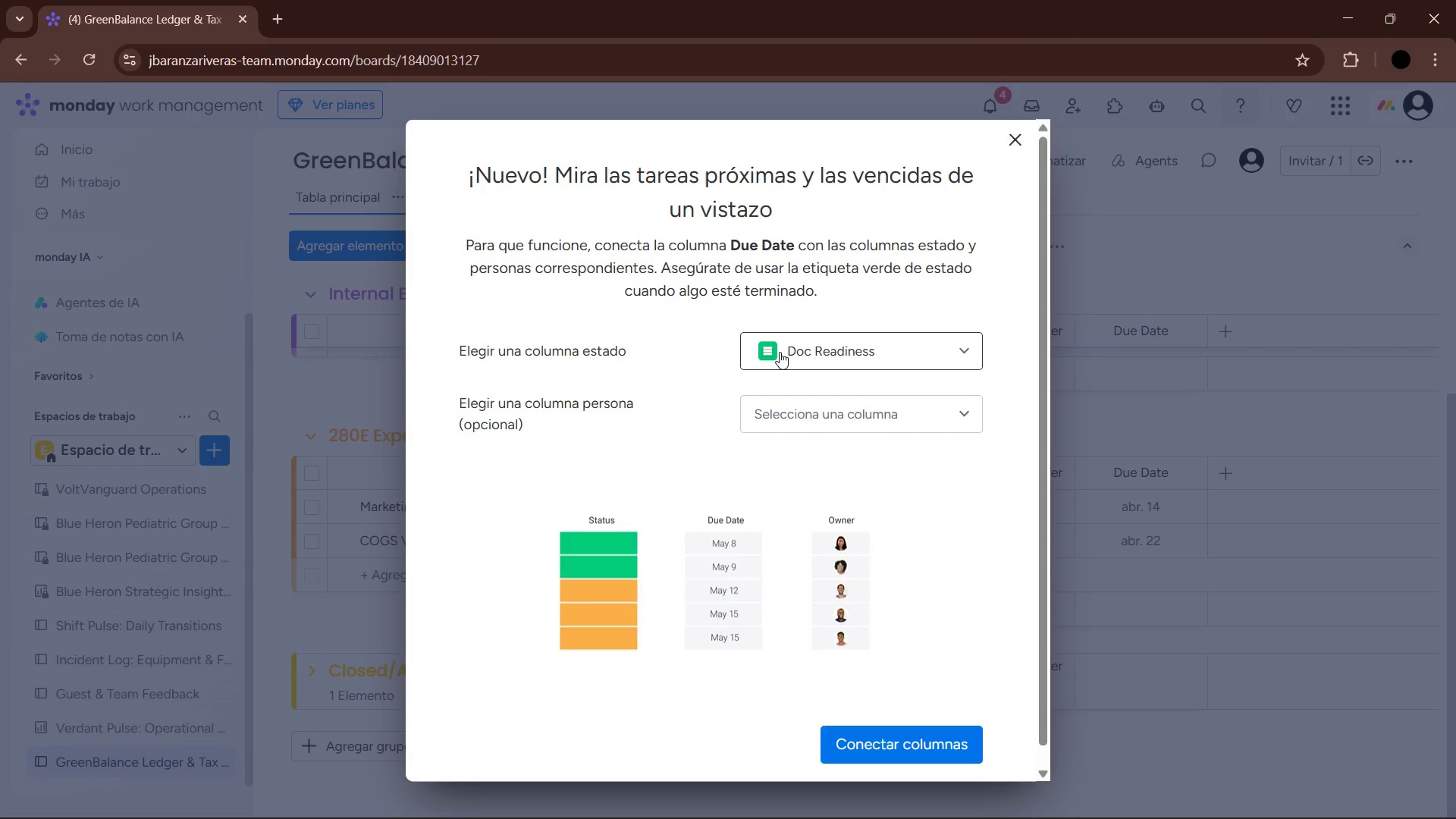 
left_click([871, 413])
 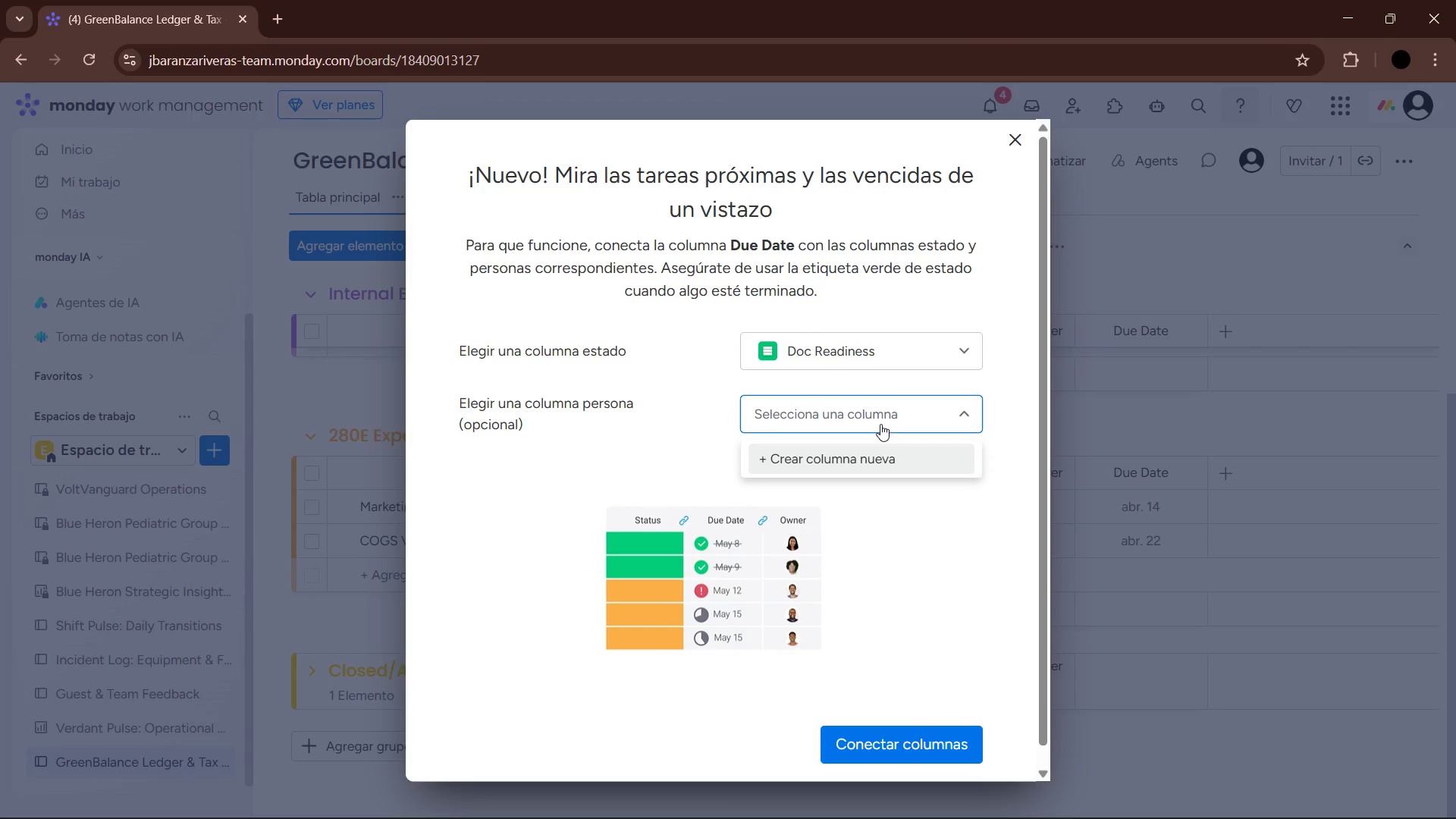 
left_click([681, 403])
 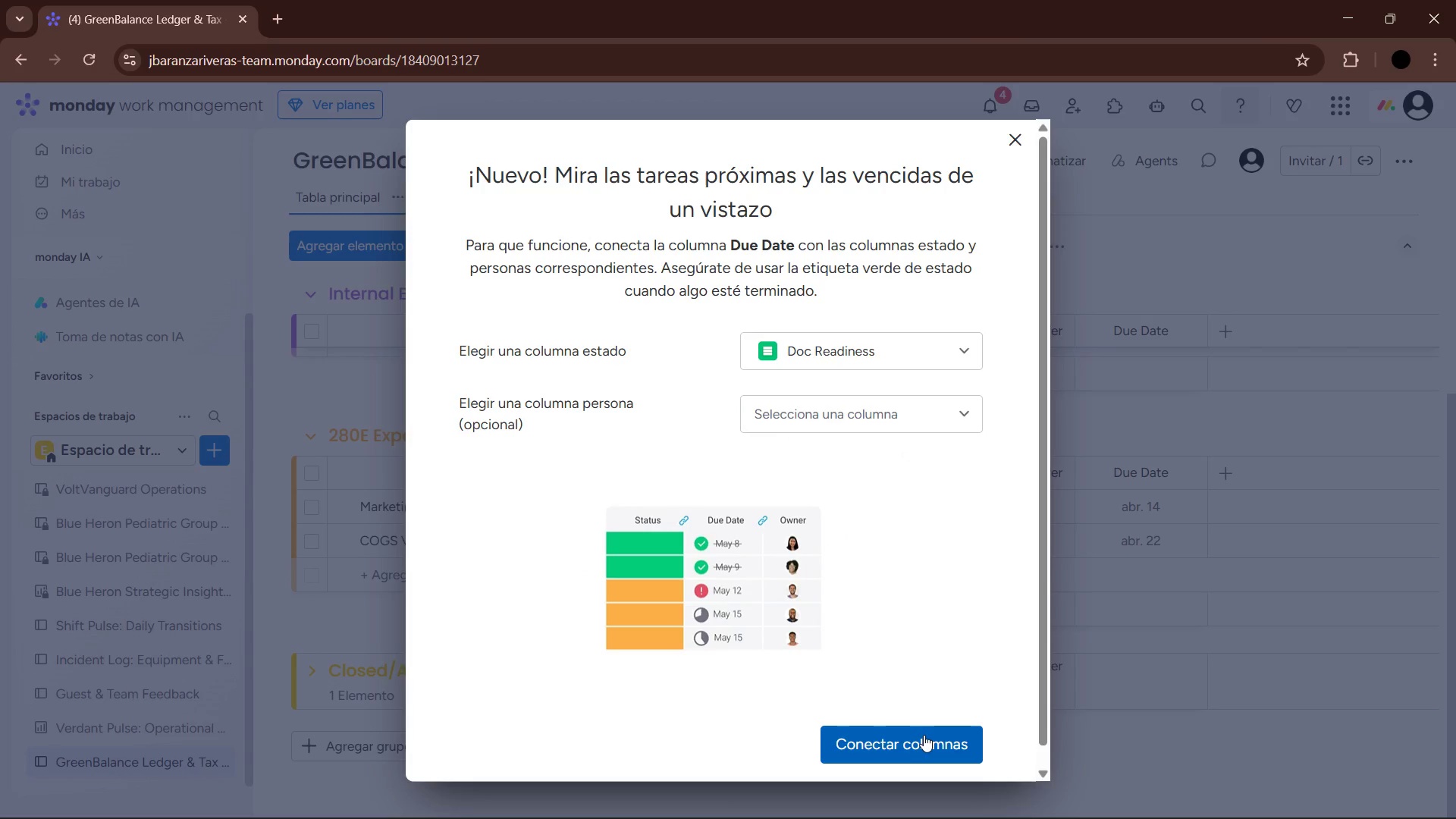 
left_click([926, 742])
 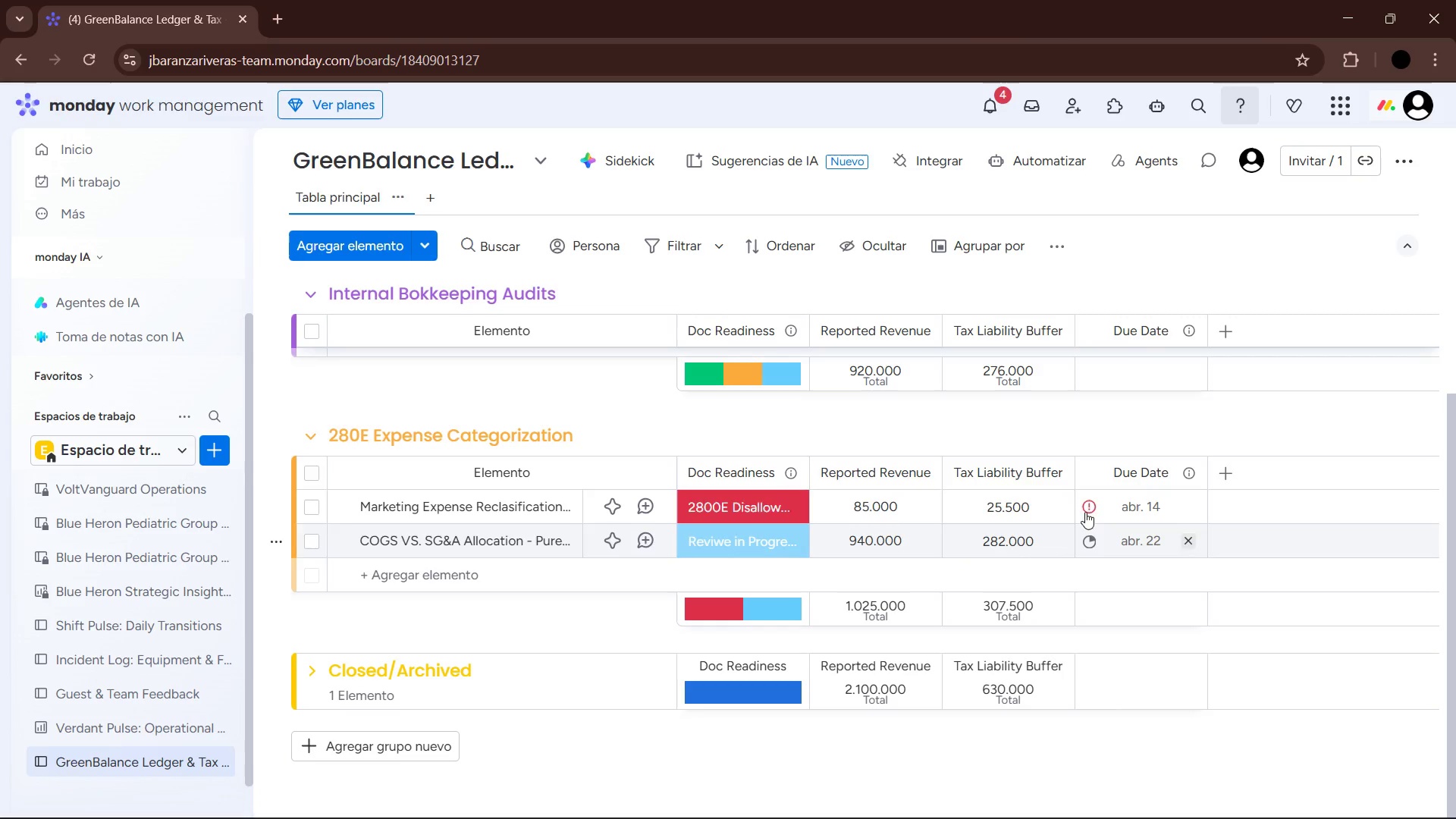 
scroll: coordinate [1151, 573], scroll_direction: up, amount: 9.0
 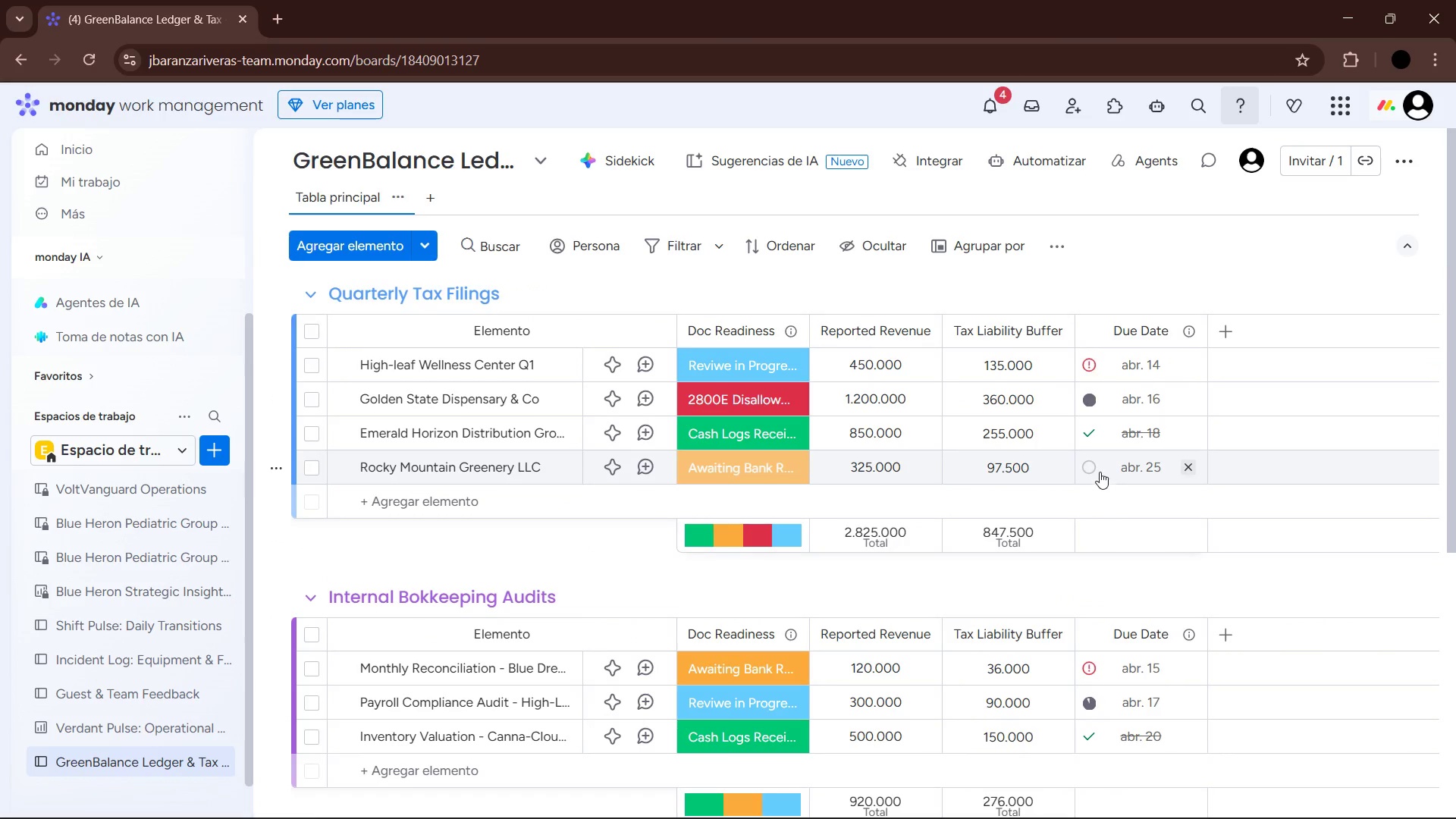 
scroll: coordinate [1123, 551], scroll_direction: down, amount: 8.0
 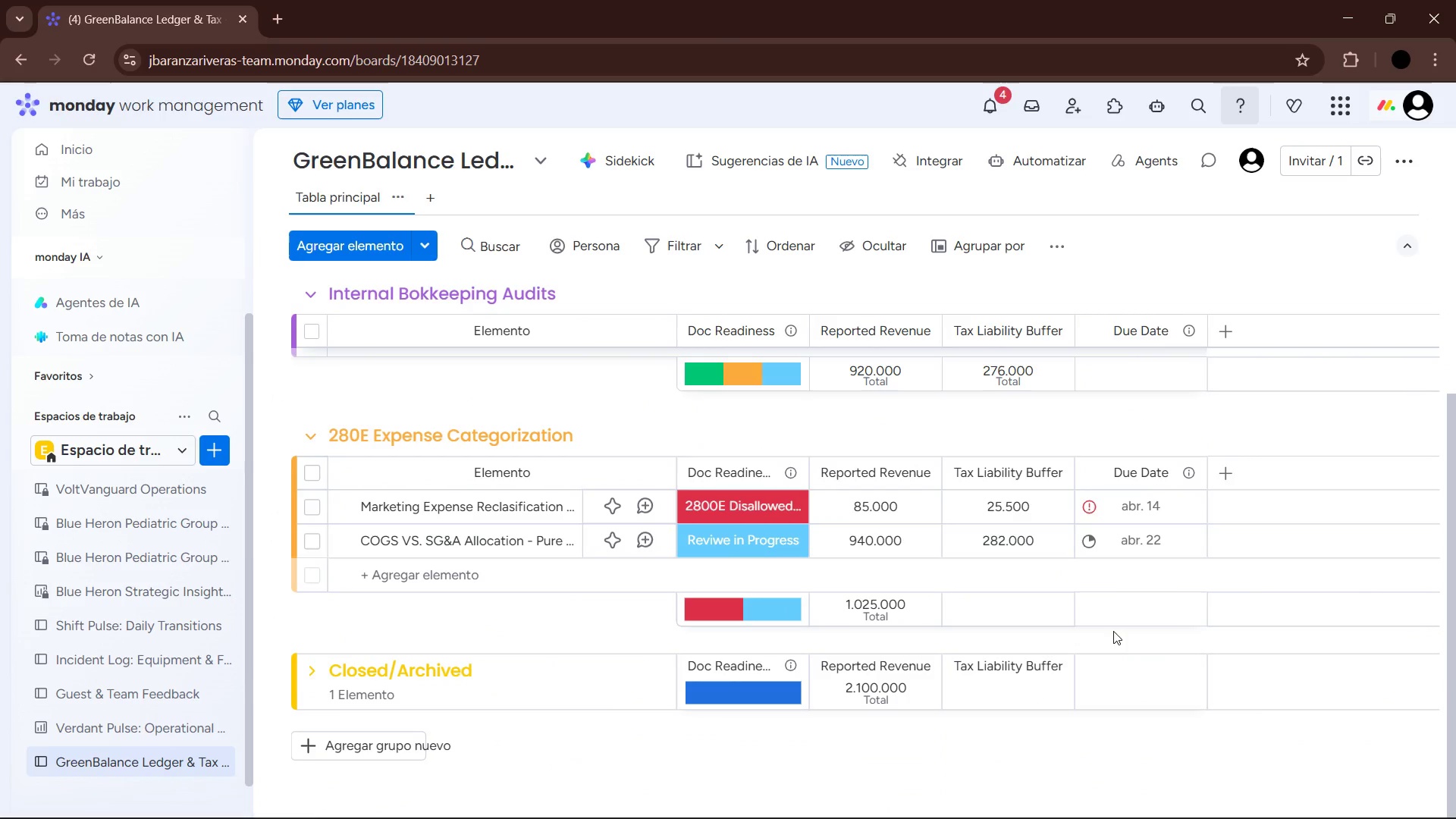 
scroll: coordinate [1103, 640], scroll_direction: up, amount: 9.0
 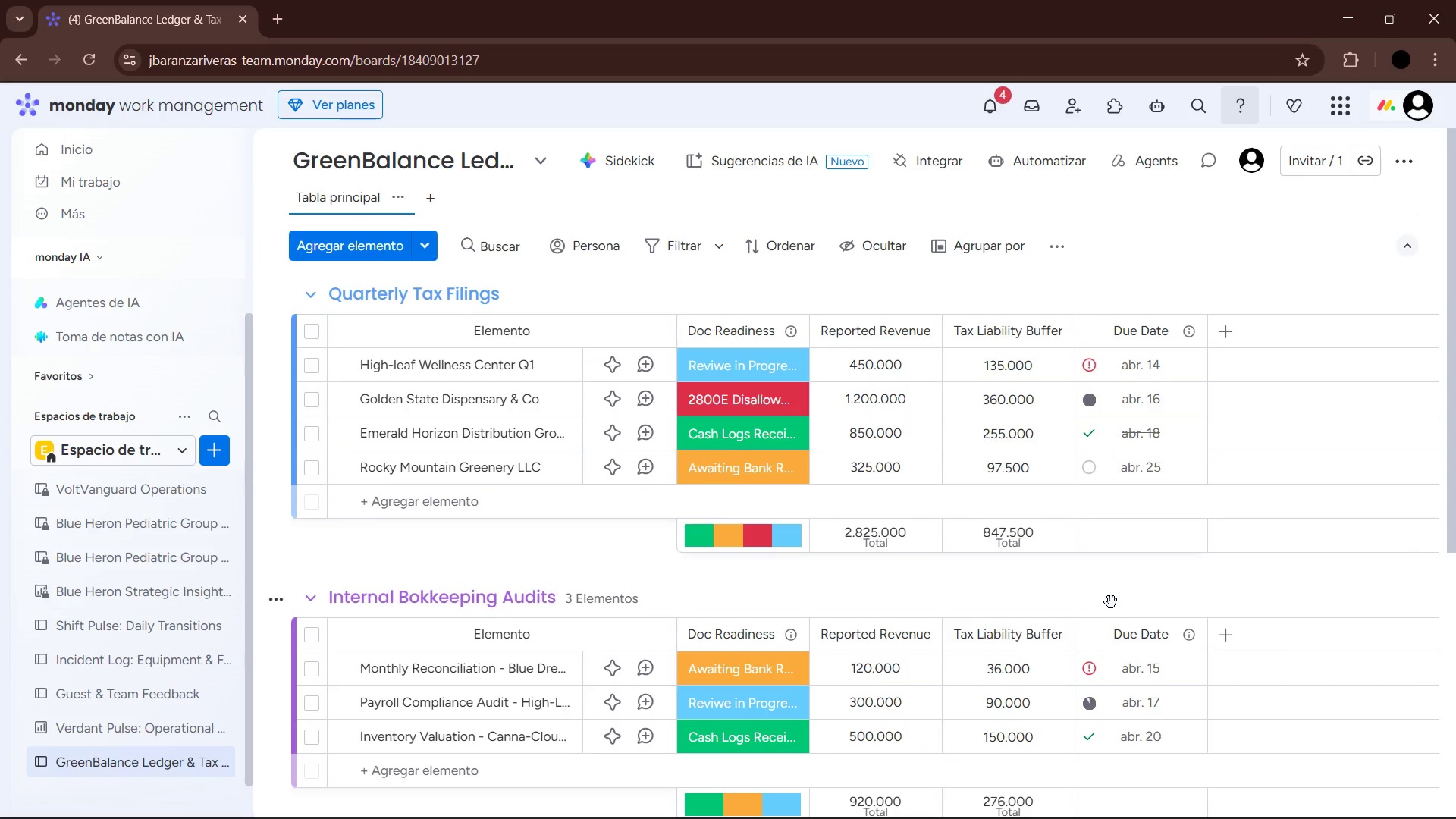 
wait(8.4)
 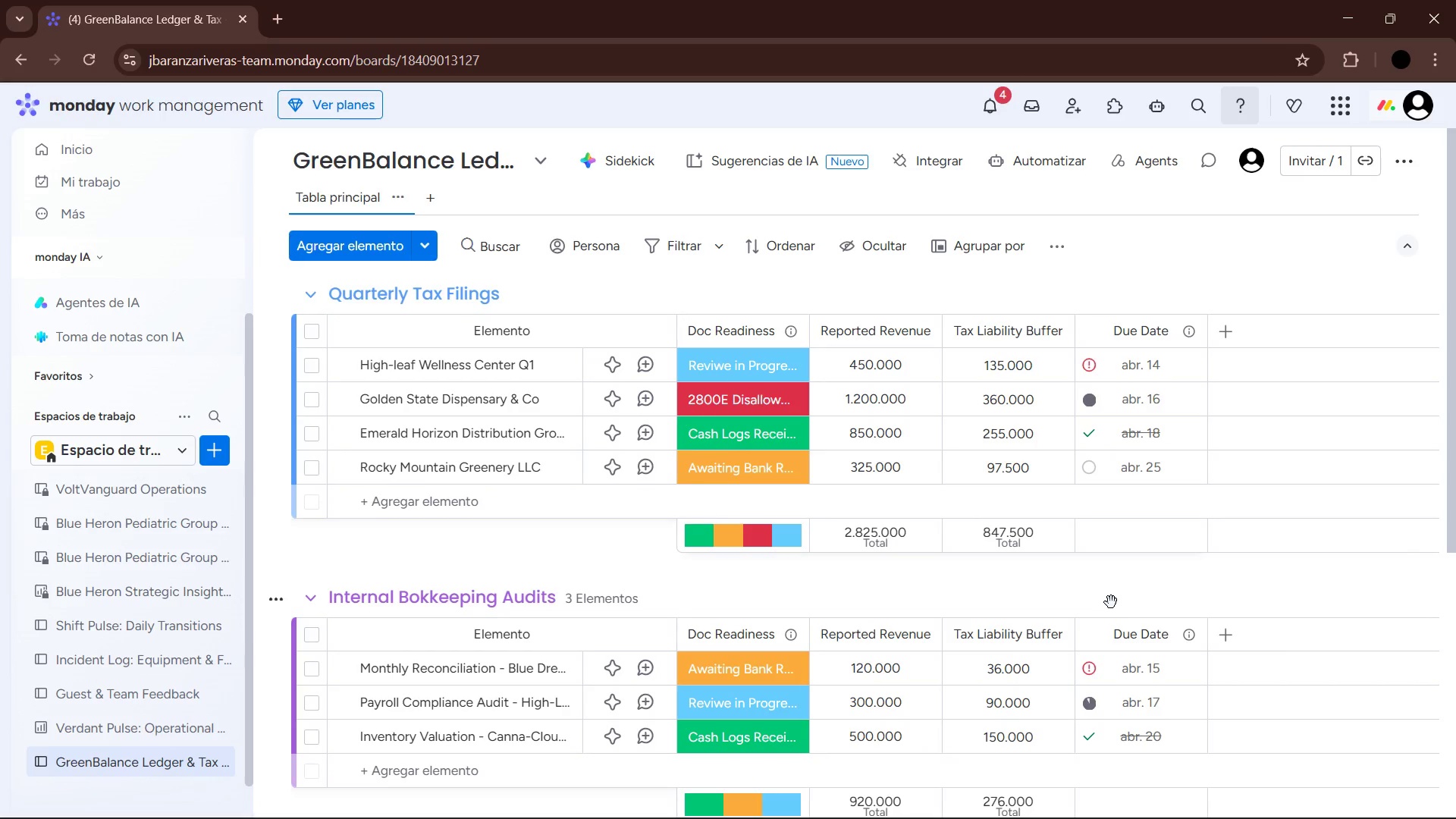 
mouse_move([839, 375])
 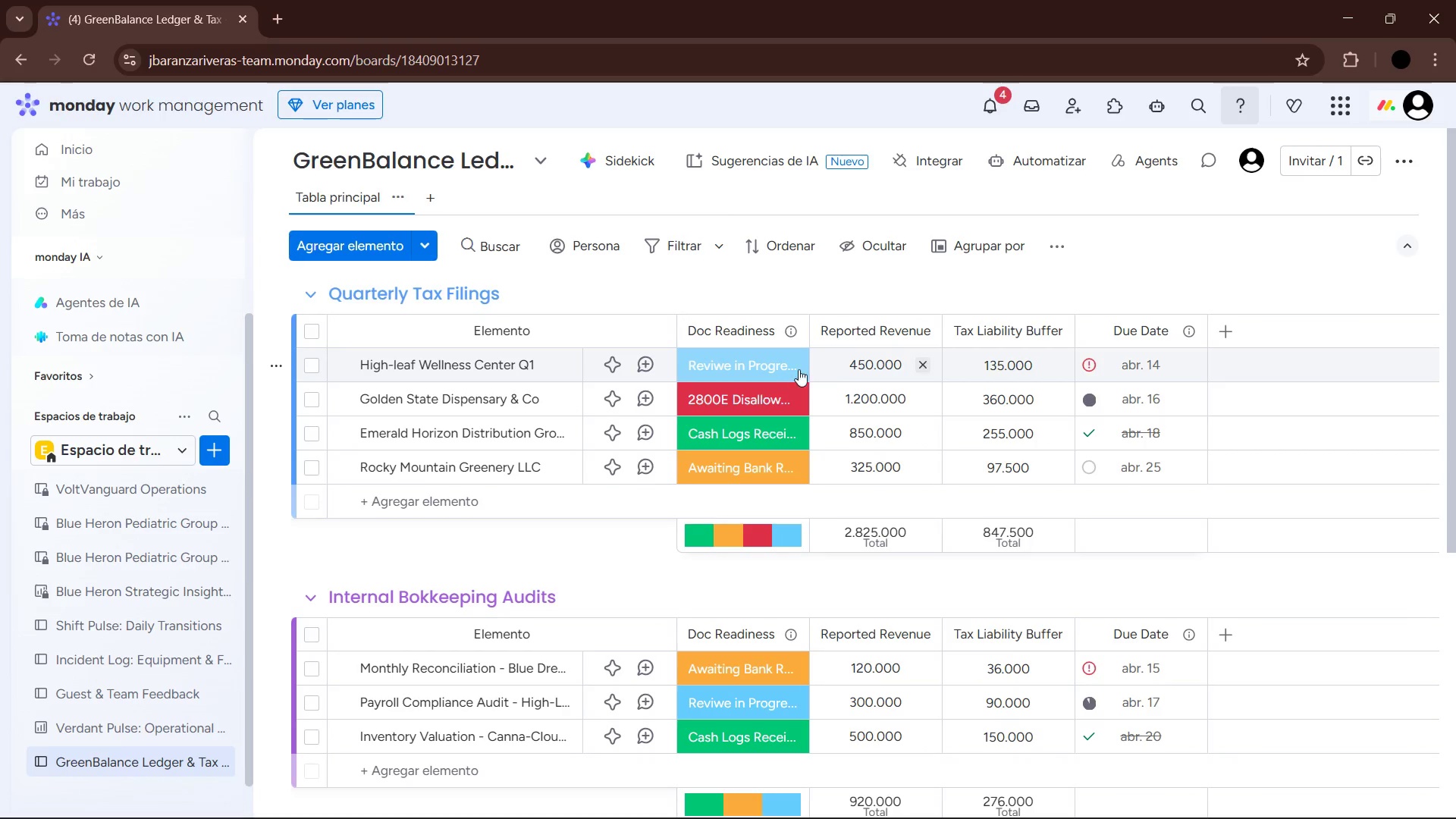 
left_click([777, 369])
 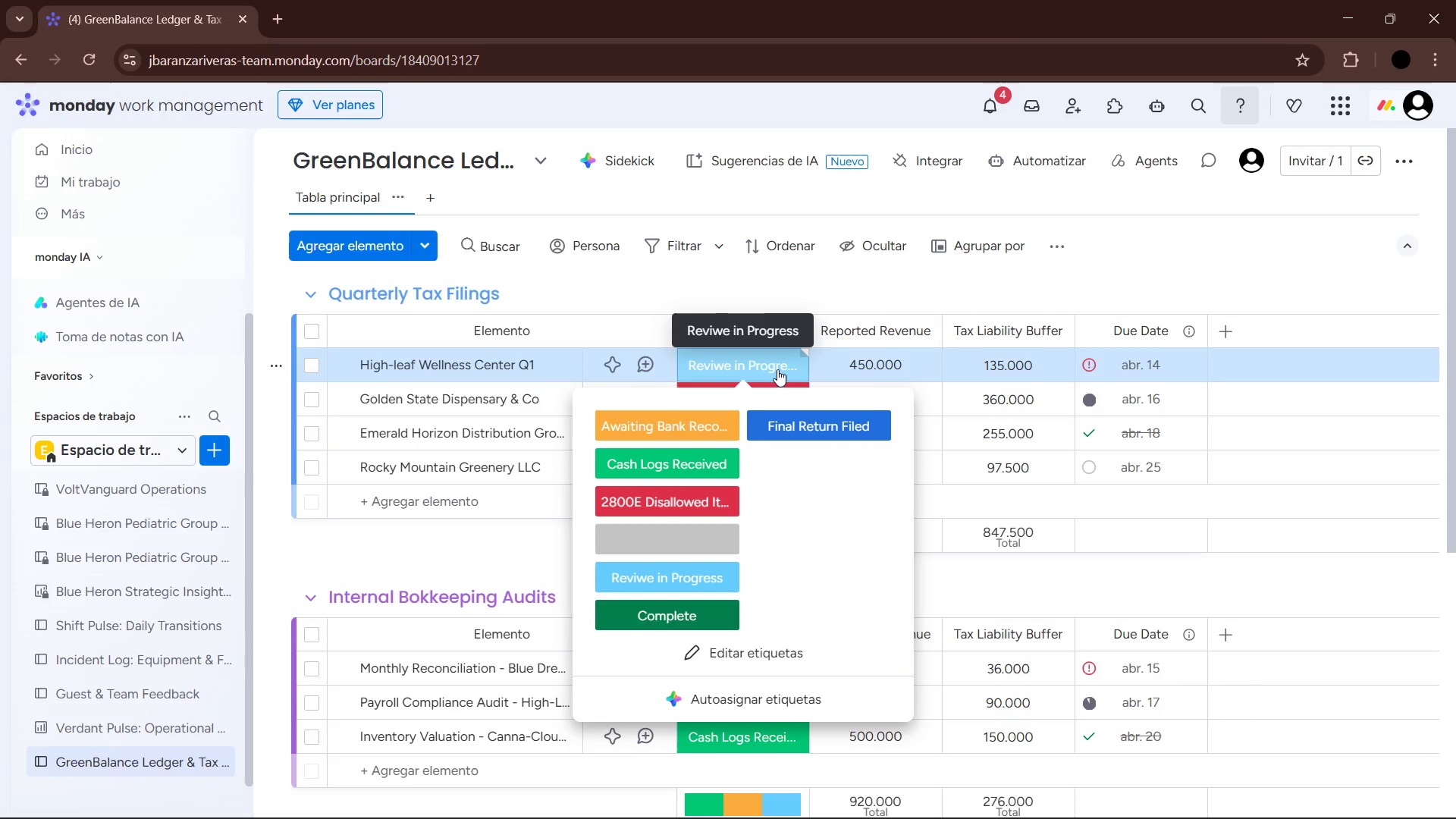 
left_click([777, 369])
 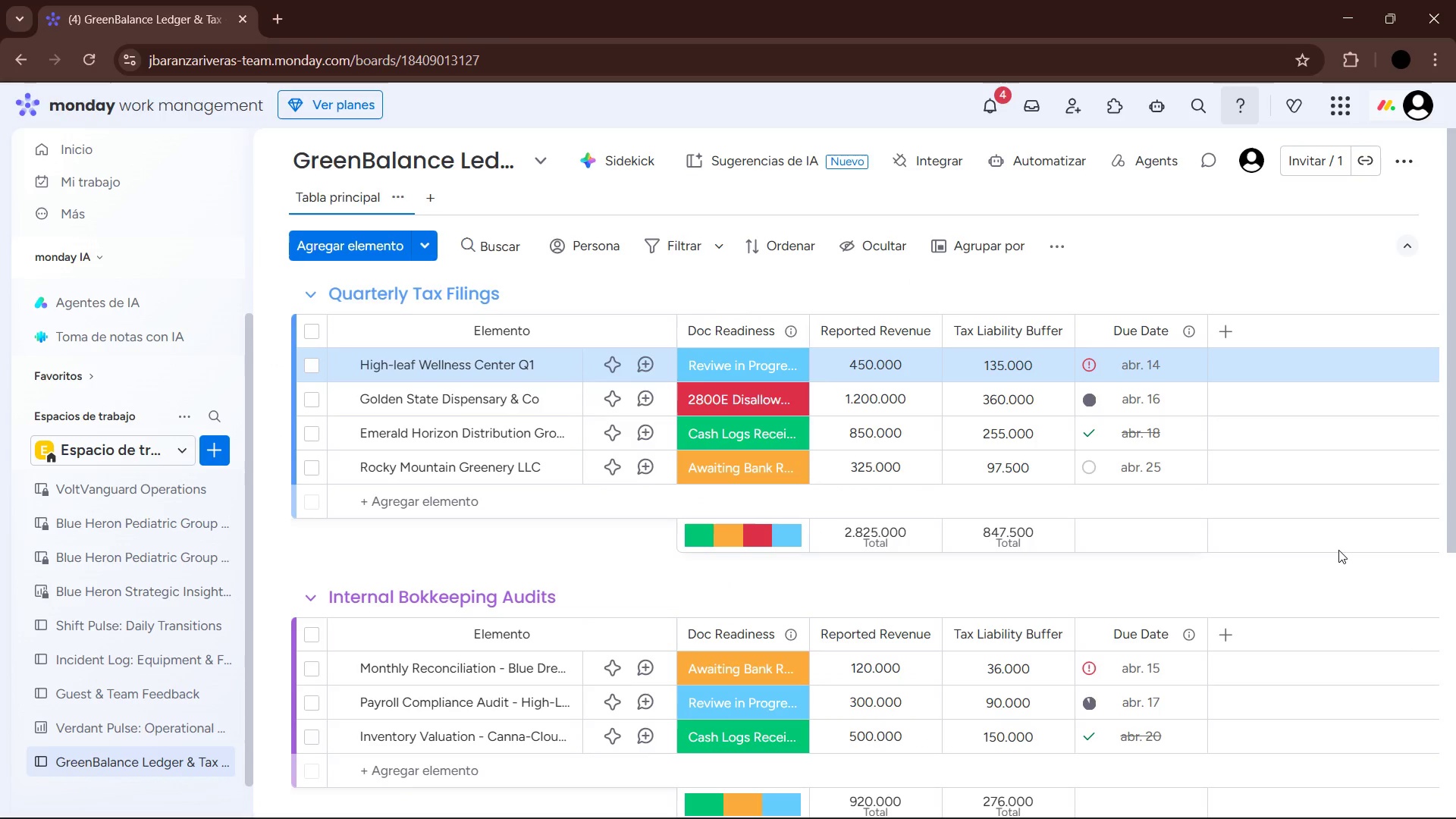 
wait(10.3)
 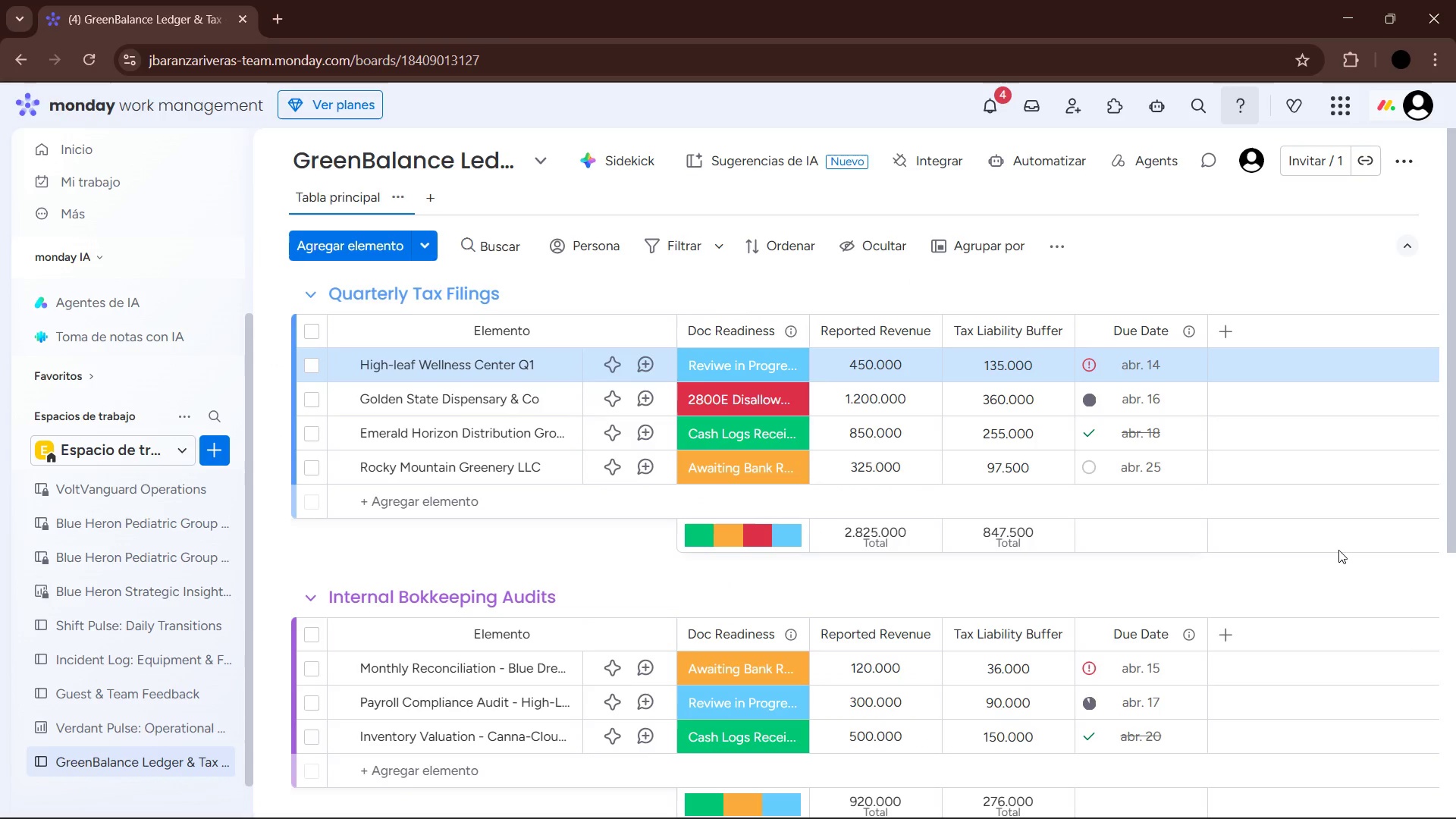 
left_click([770, 699])
 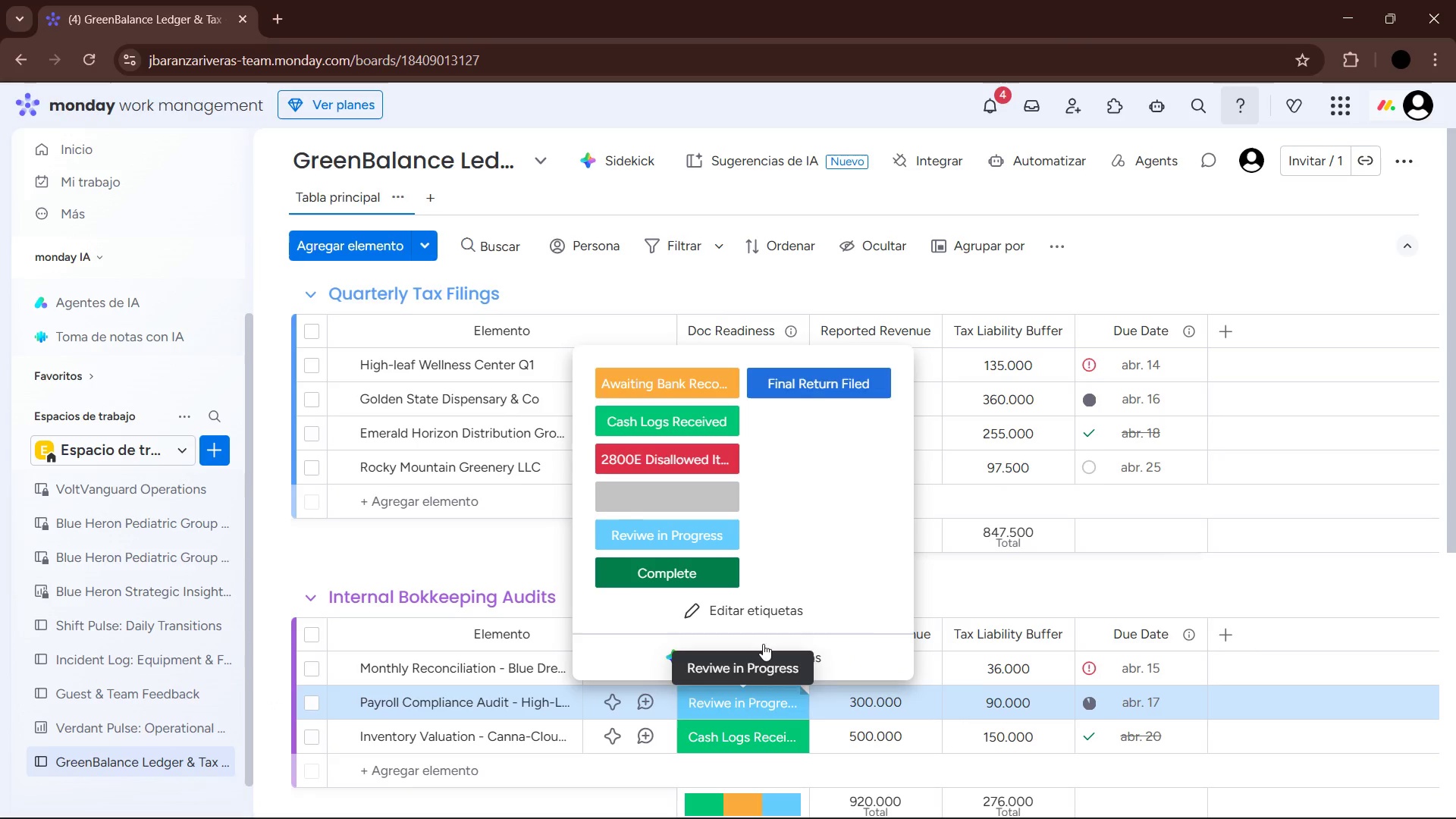 
left_click([734, 610])
 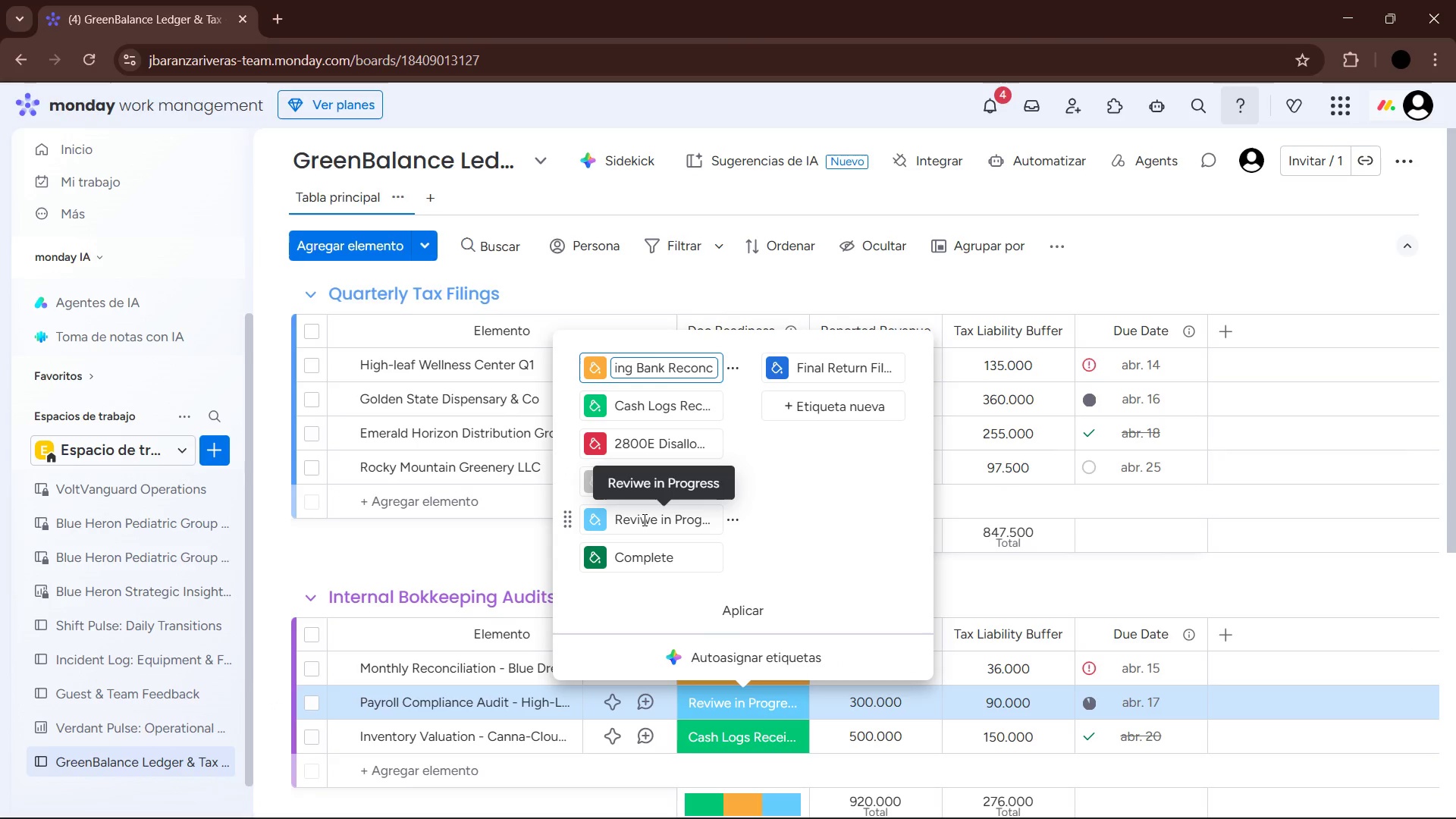 
left_click([651, 521])
 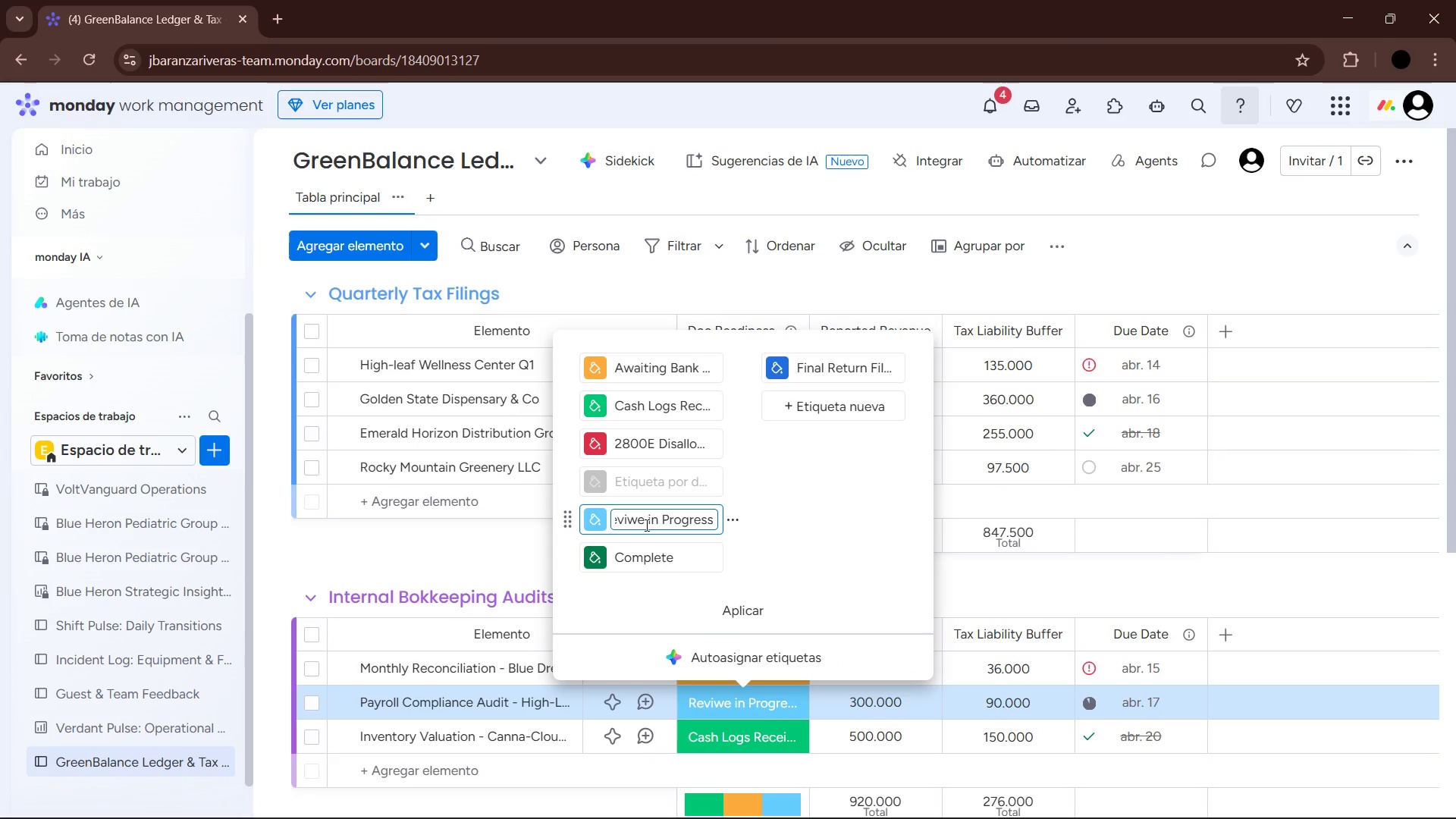 
left_click([641, 520])
 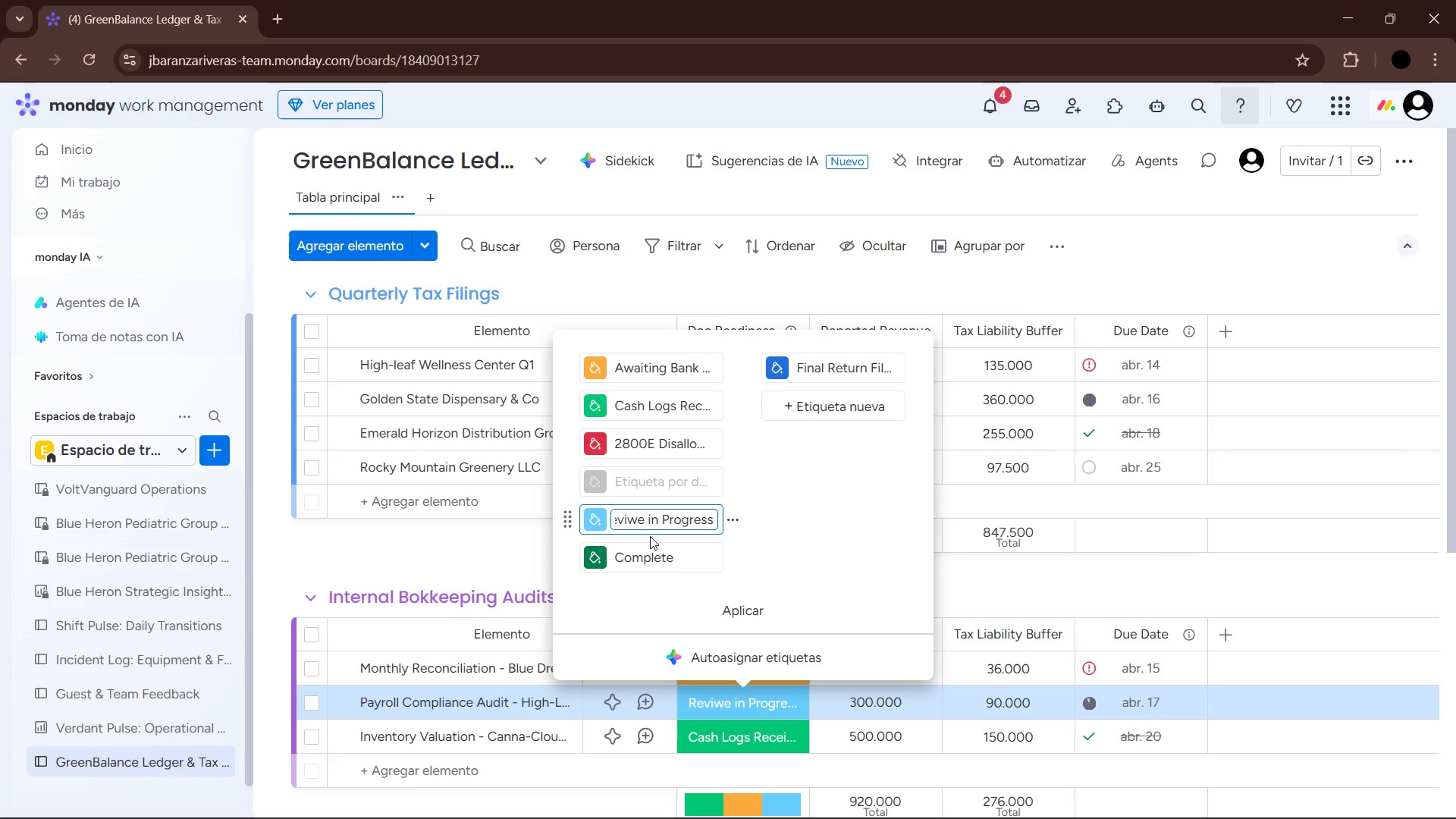 
key(Backspace)
key(Backspace)
key(Backspace)
type(vi)
 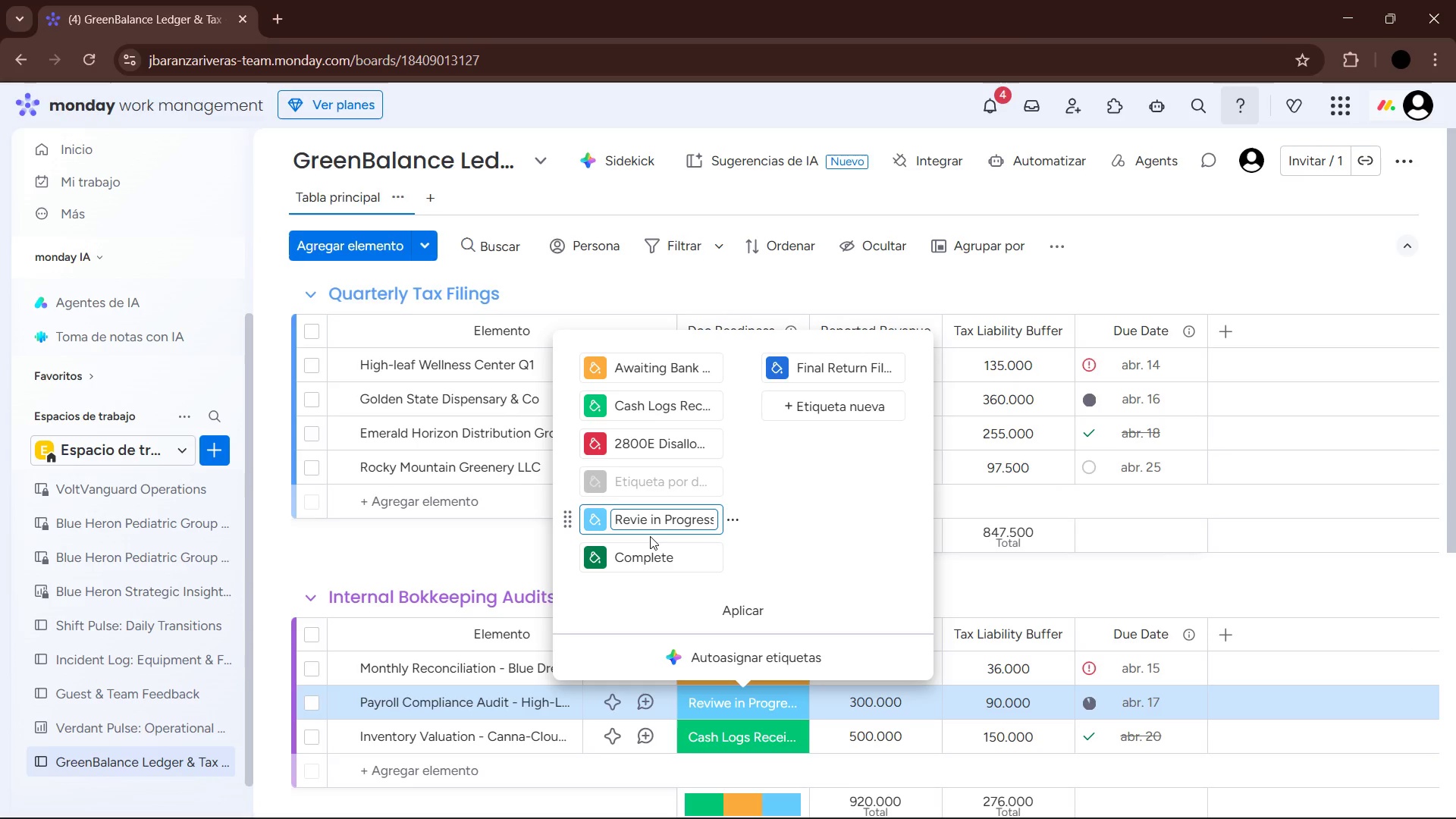 
key(ArrowRight)
 